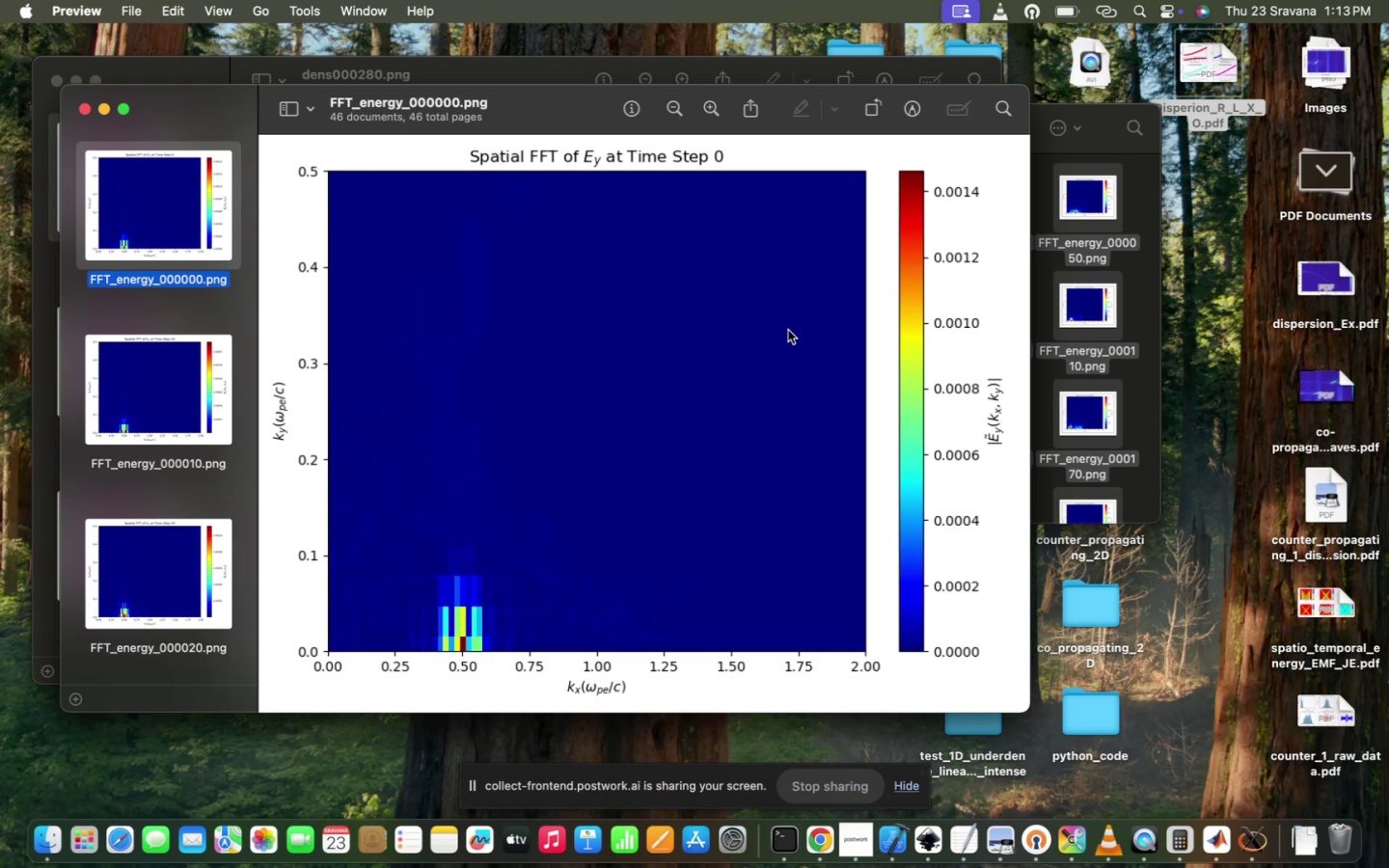 
key(ArrowUp)
 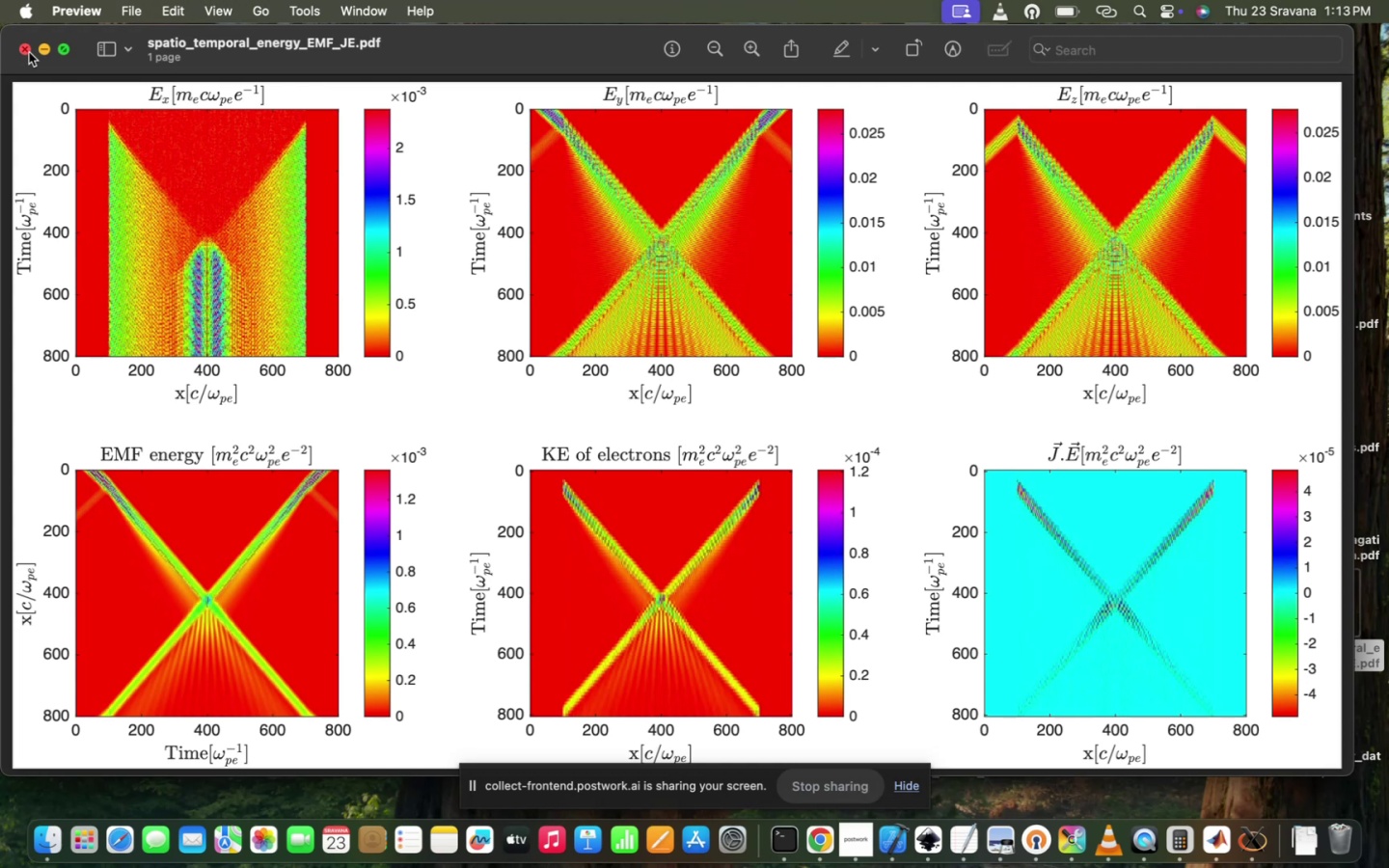 
wait(23.43)
 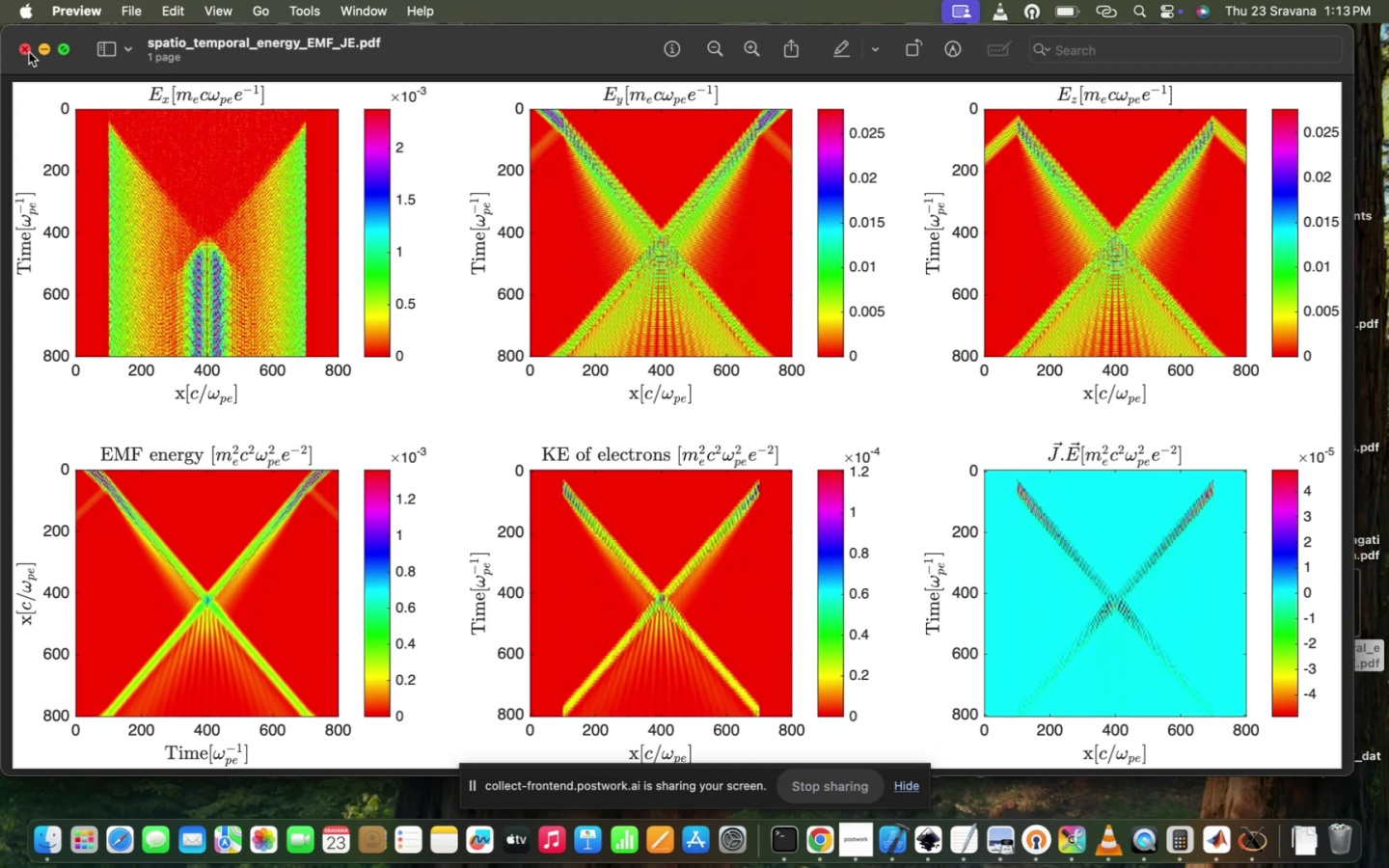 
left_click([431, 519])
 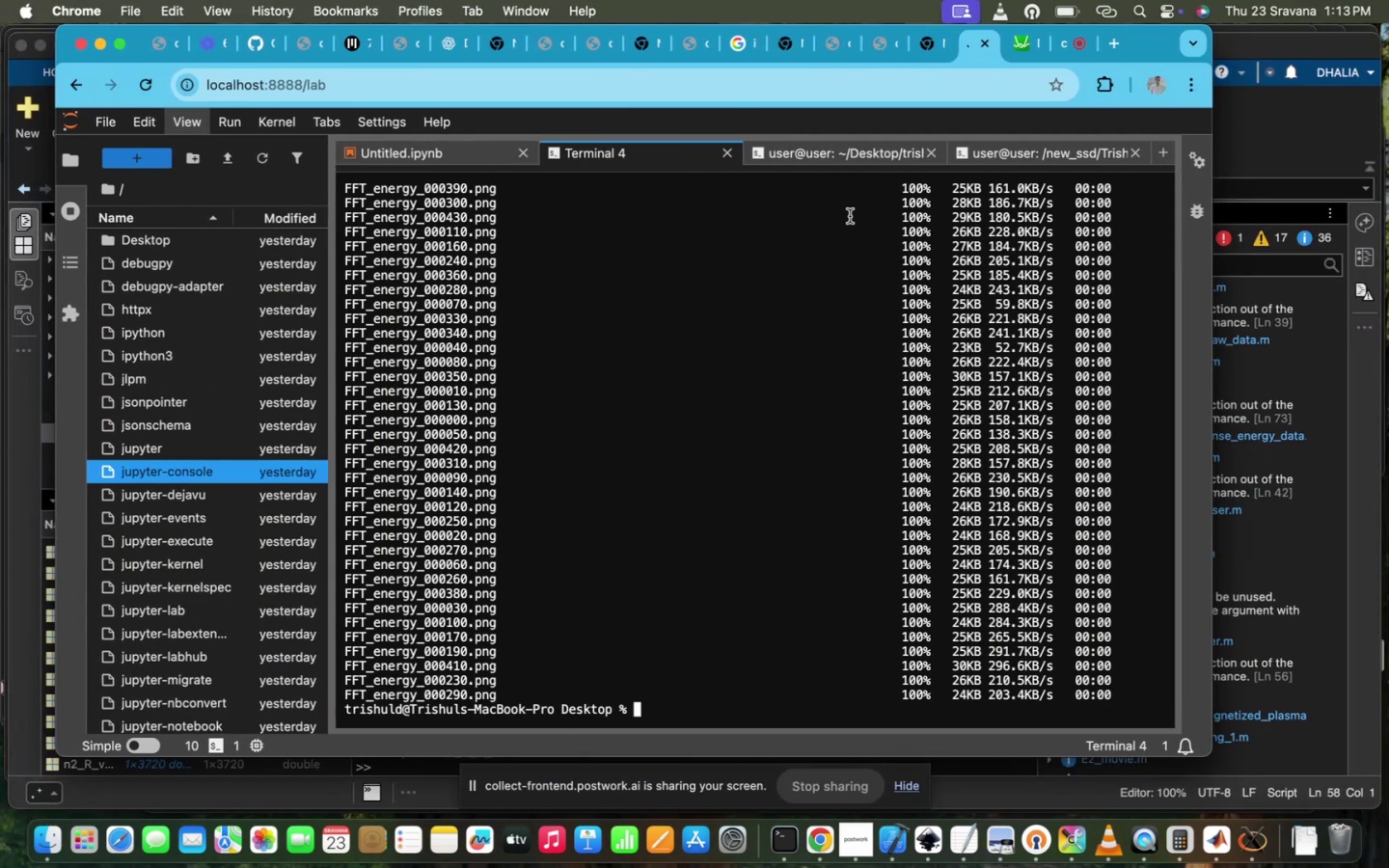 
left_click([850, 153])
 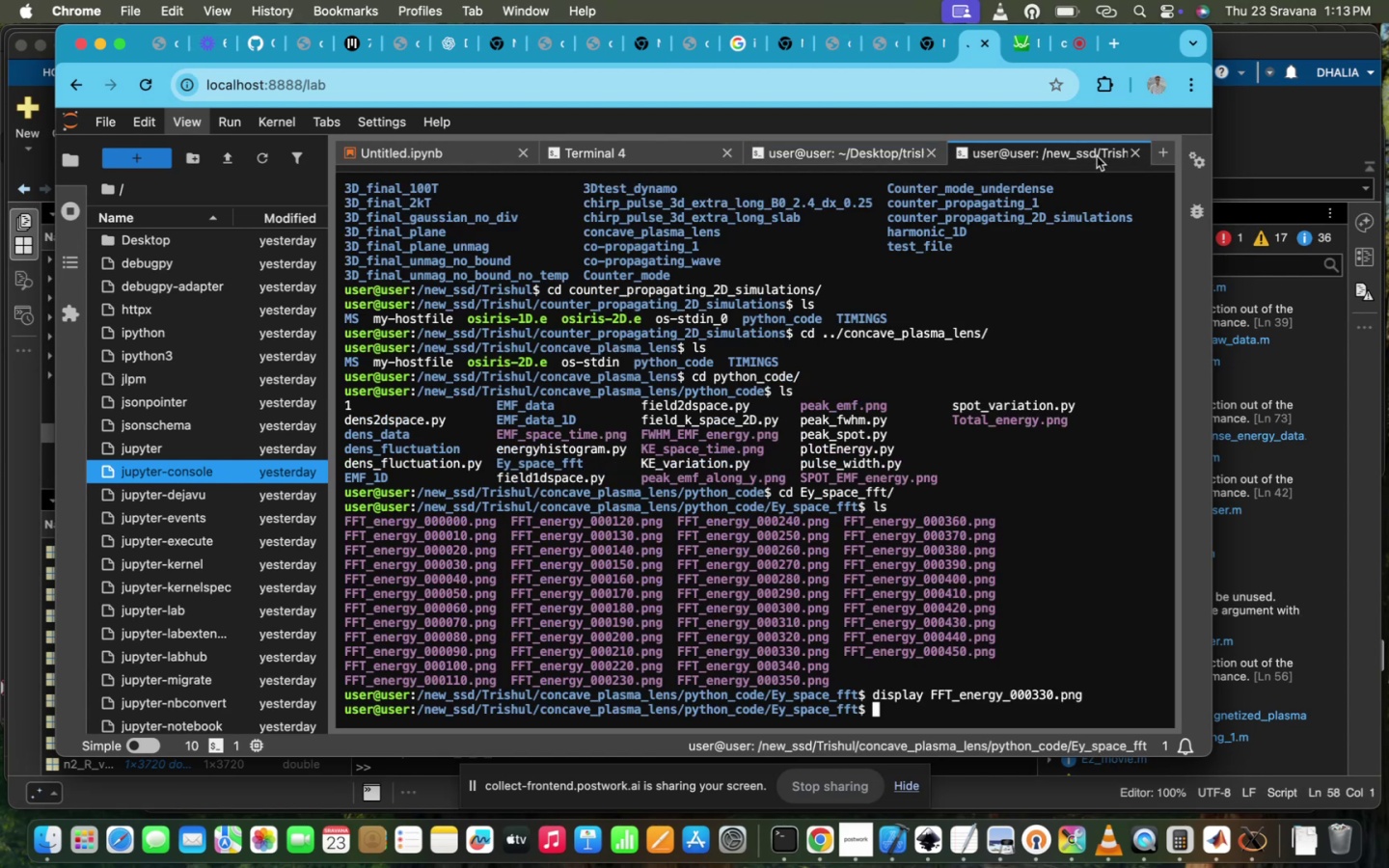 
type(ls)
 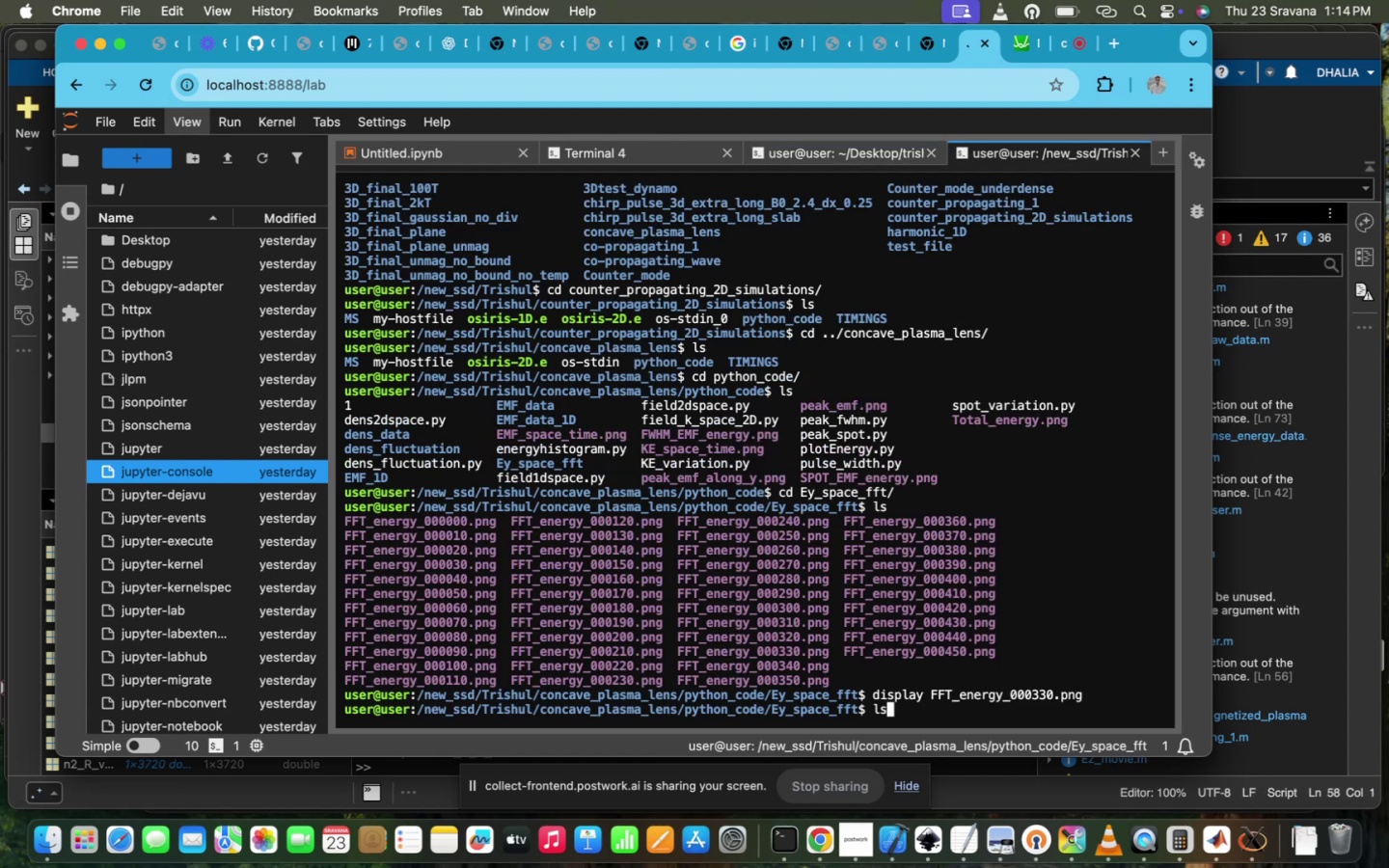 
key(Enter)
 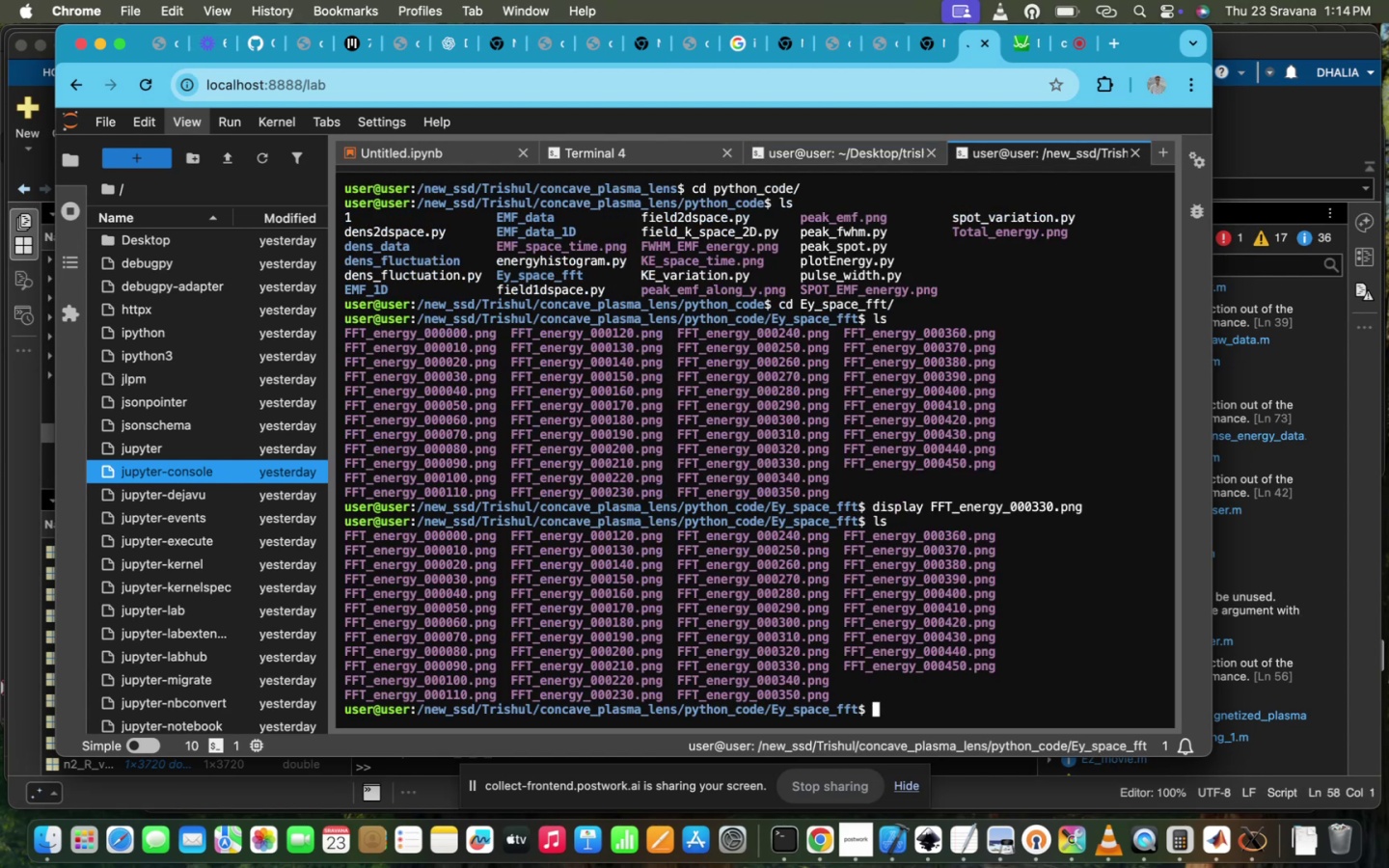 
type(f)
key(Backspace)
type(cd ..)
 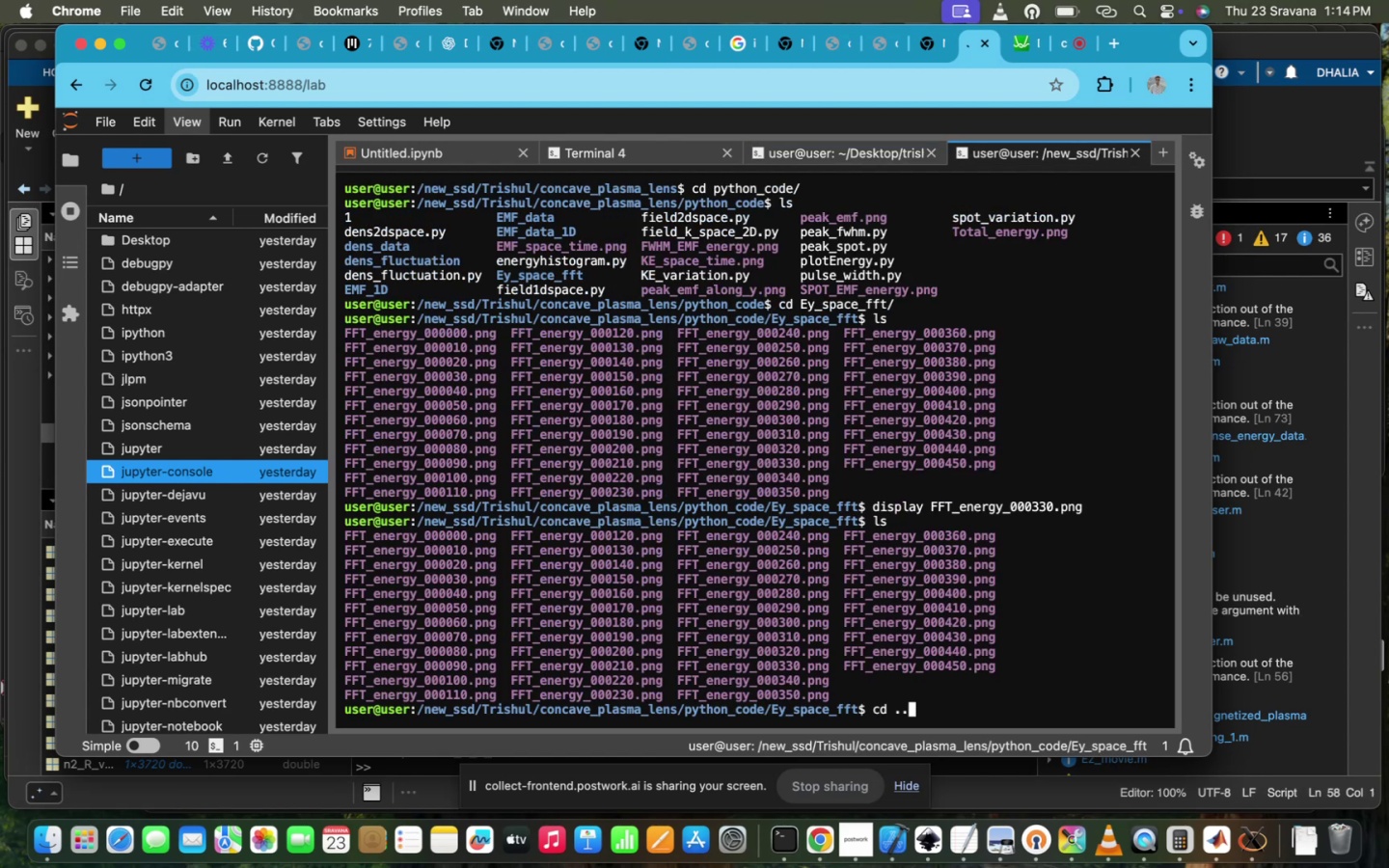 
key(Enter)
 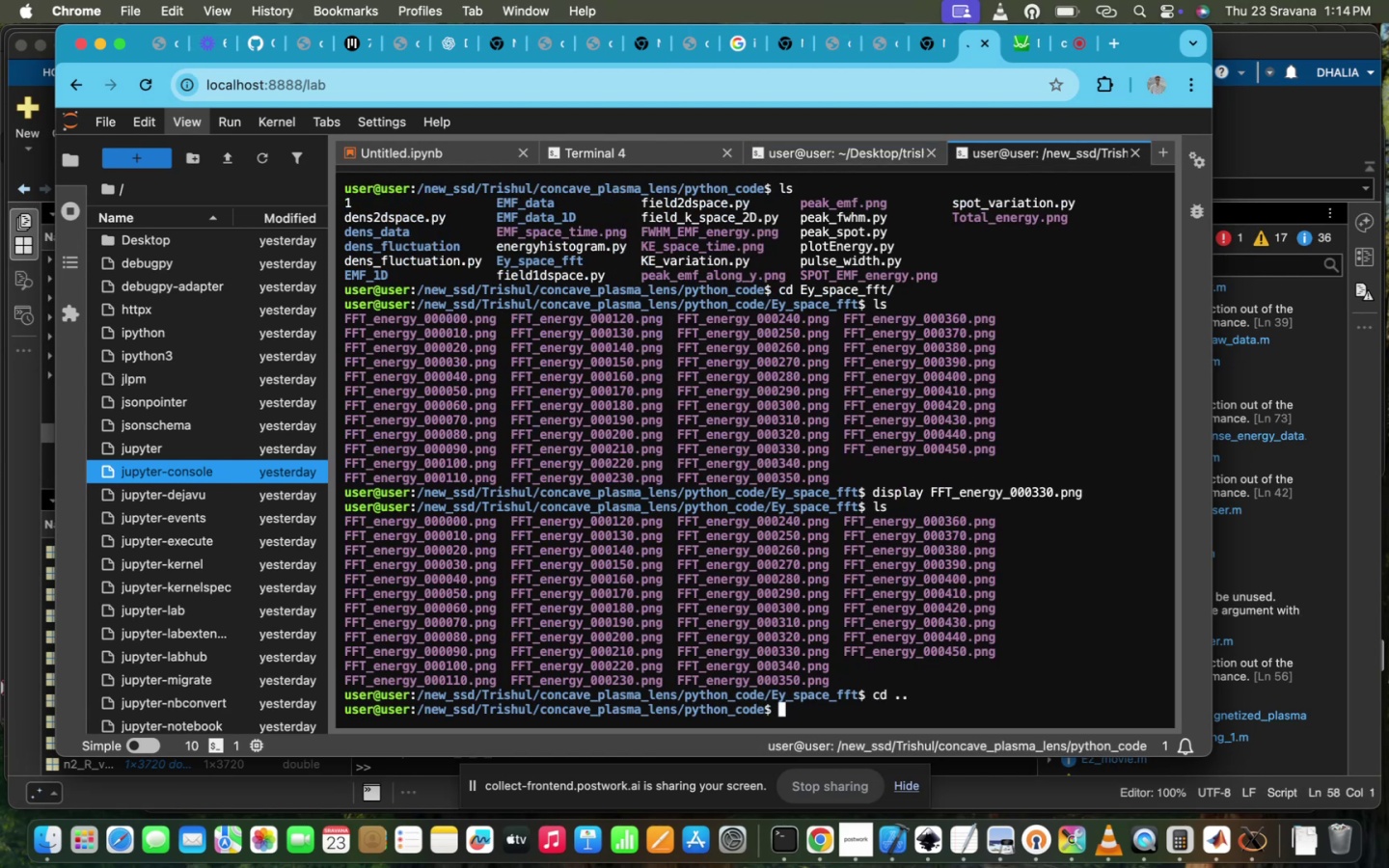 
type(lw)
key(Backspace)
key(Backspace)
type(cd)
key(Backspace)
key(Backspace)
type(ls)
 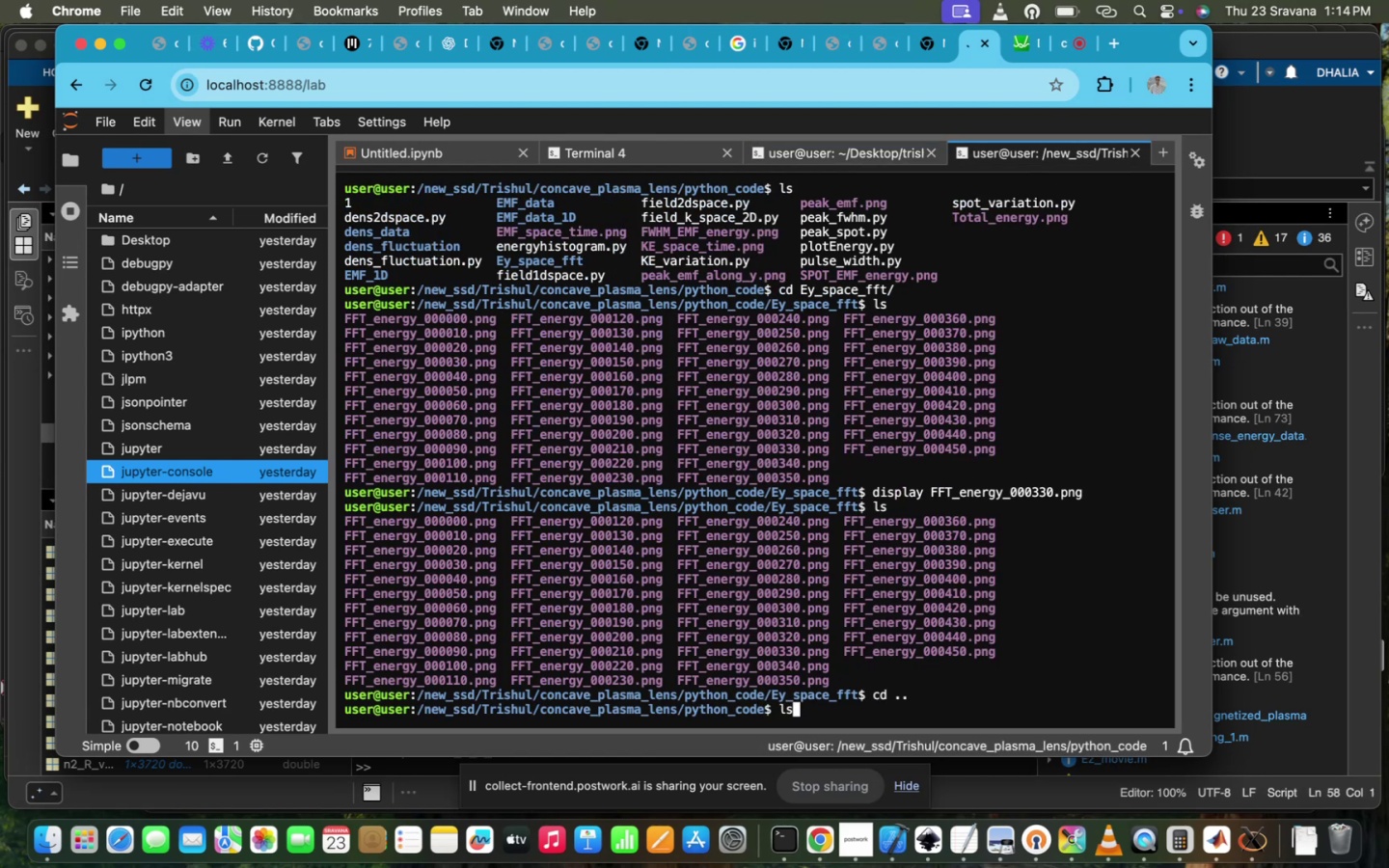 
key(Enter)
 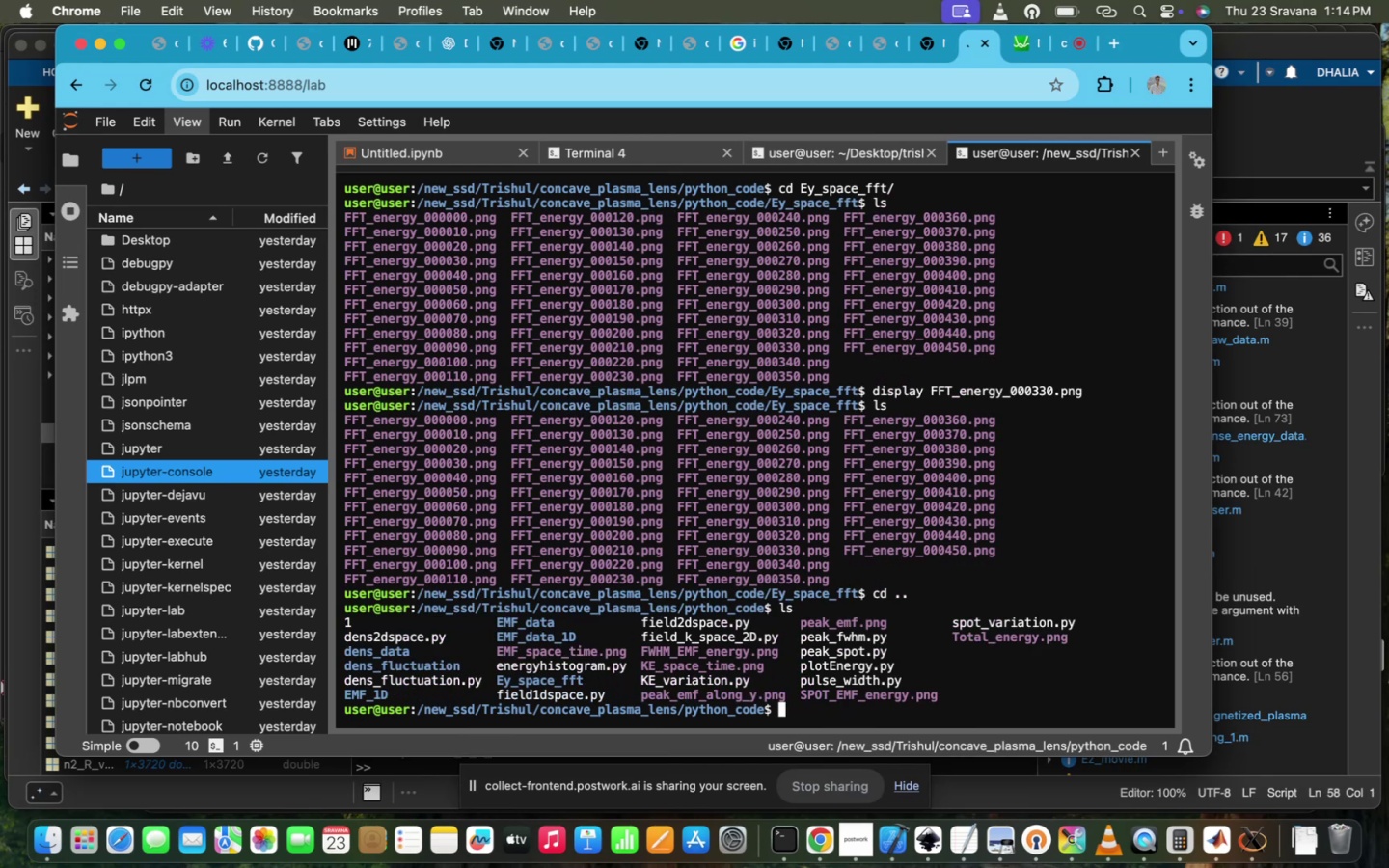 
type(vi e)
key(Tab)
 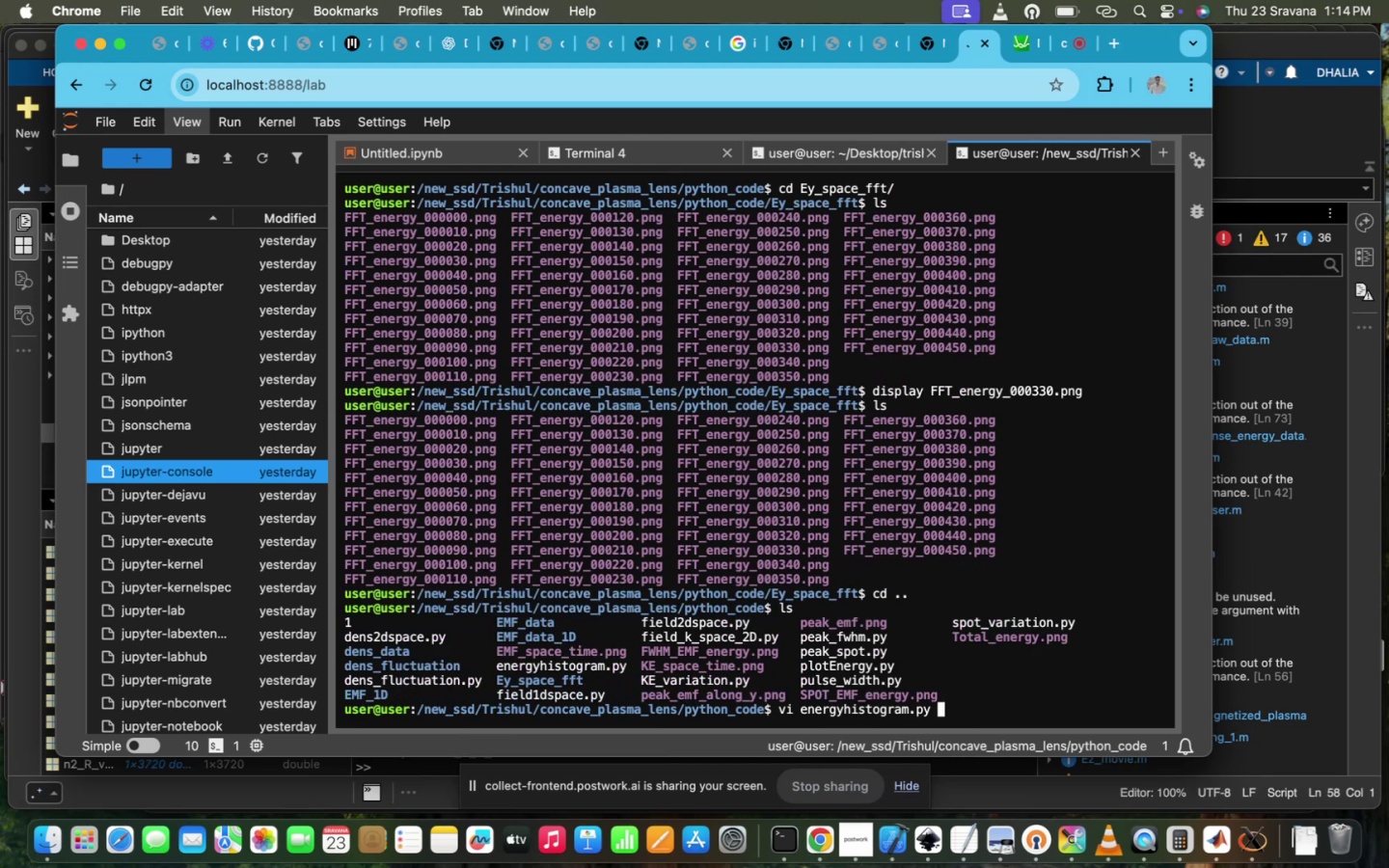 
hold_key(key=Enter, duration=1.06)
 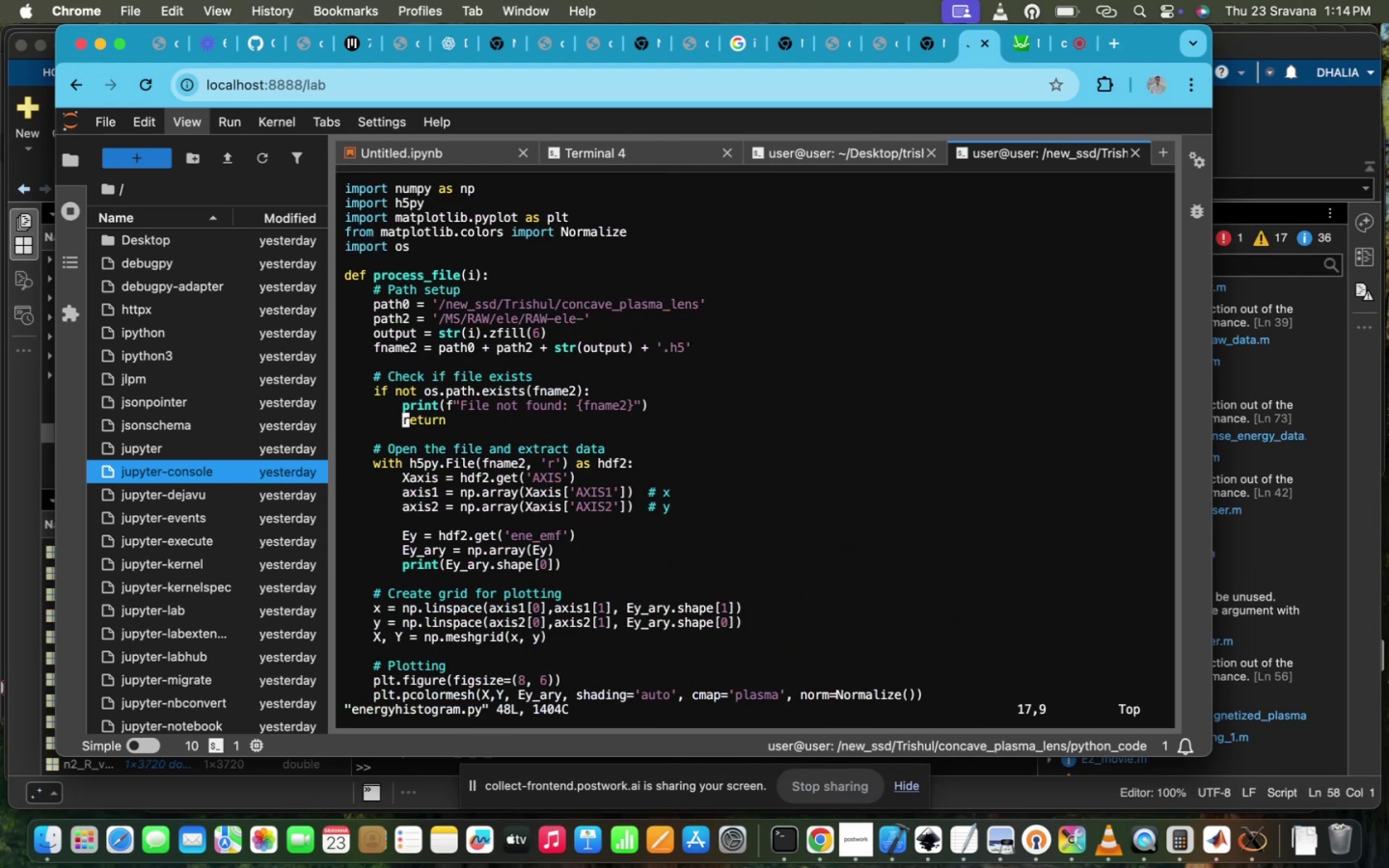 
scroll: coordinate [1097, 156], scroll_direction: down, amount: 178.0
 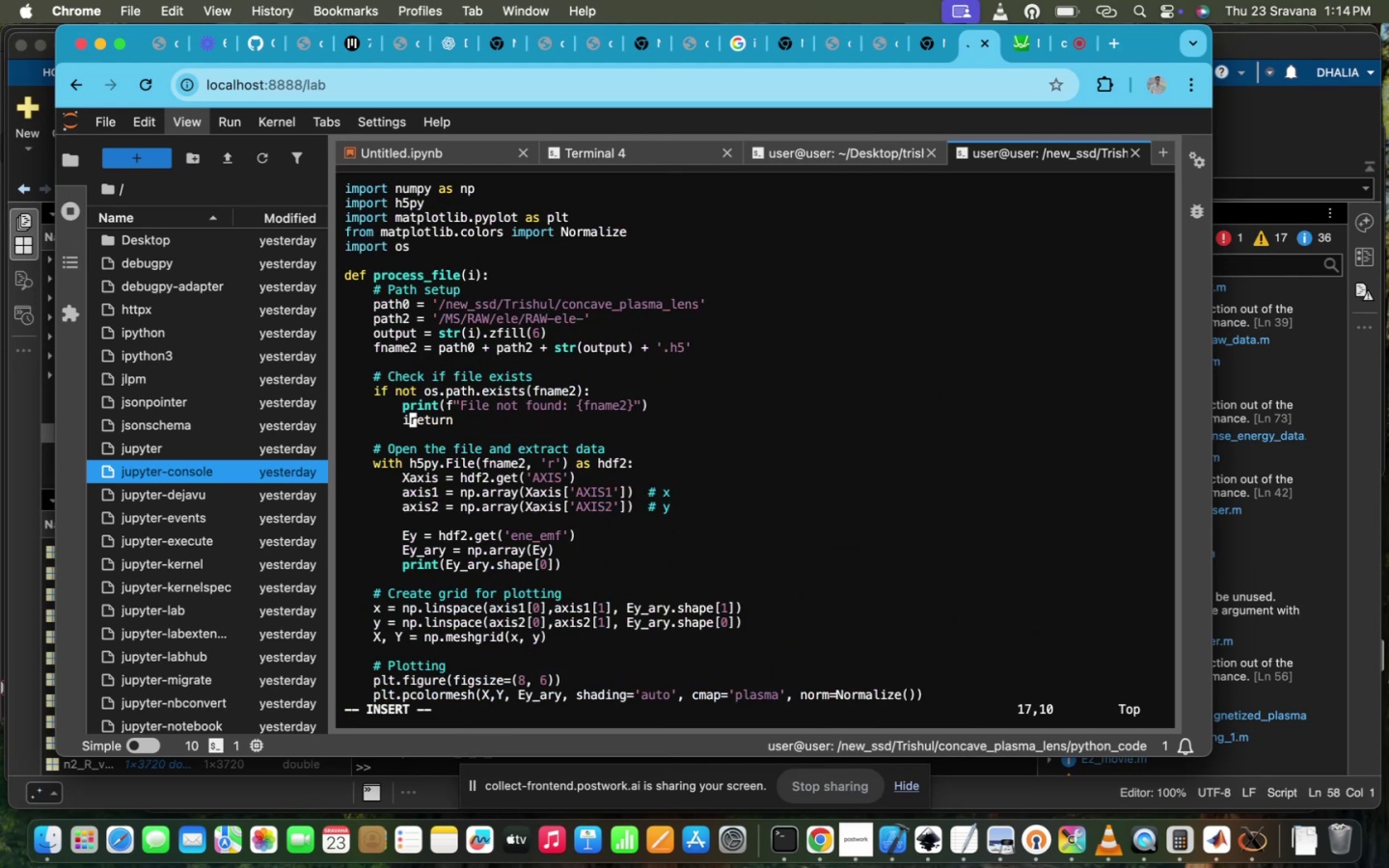 
type(i)
key(Backspace)
key(Escape)
type(:Wq!)
key(Backspace)
key(Backspace)
key(Backspace)
type(wq!)
 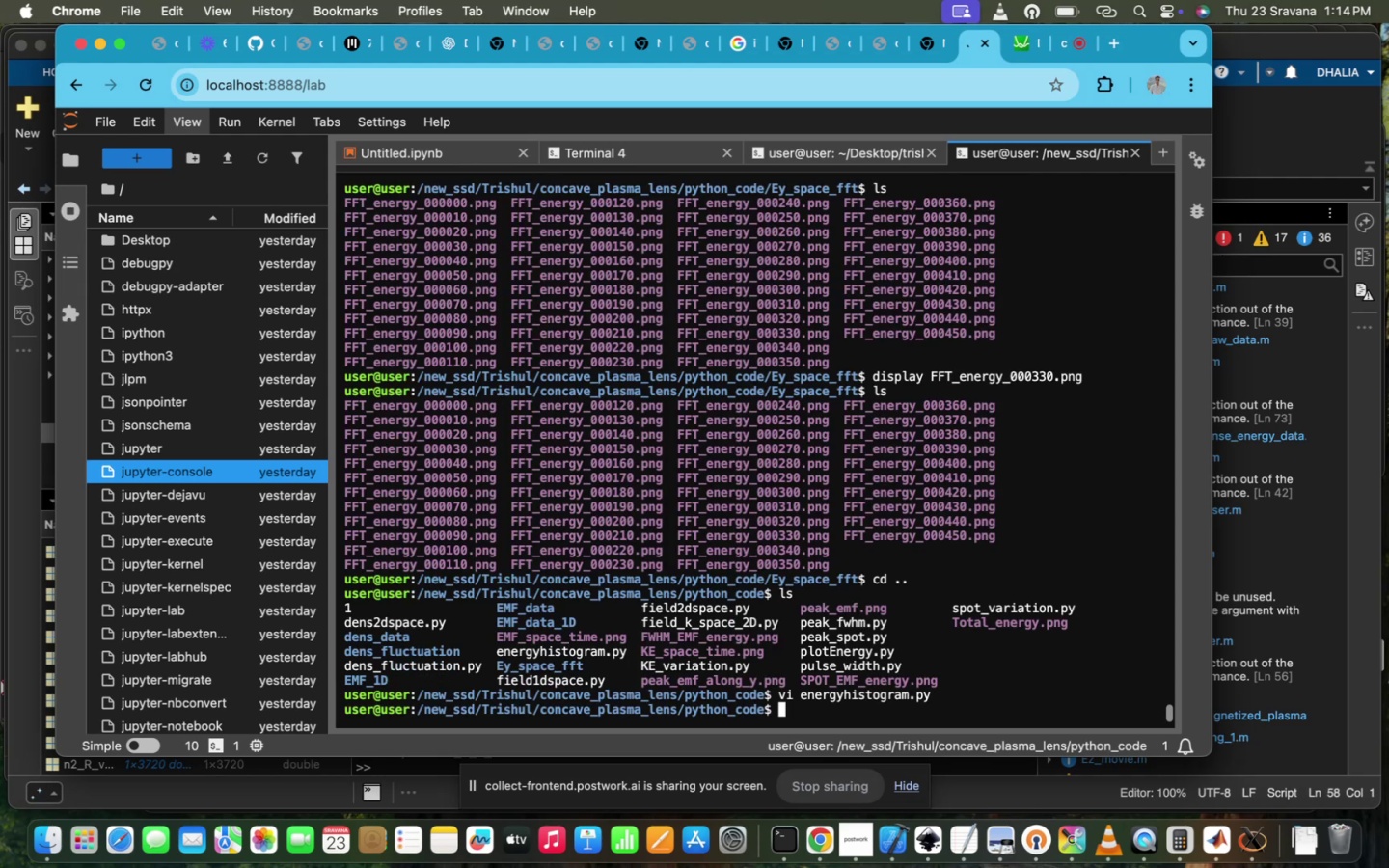 
 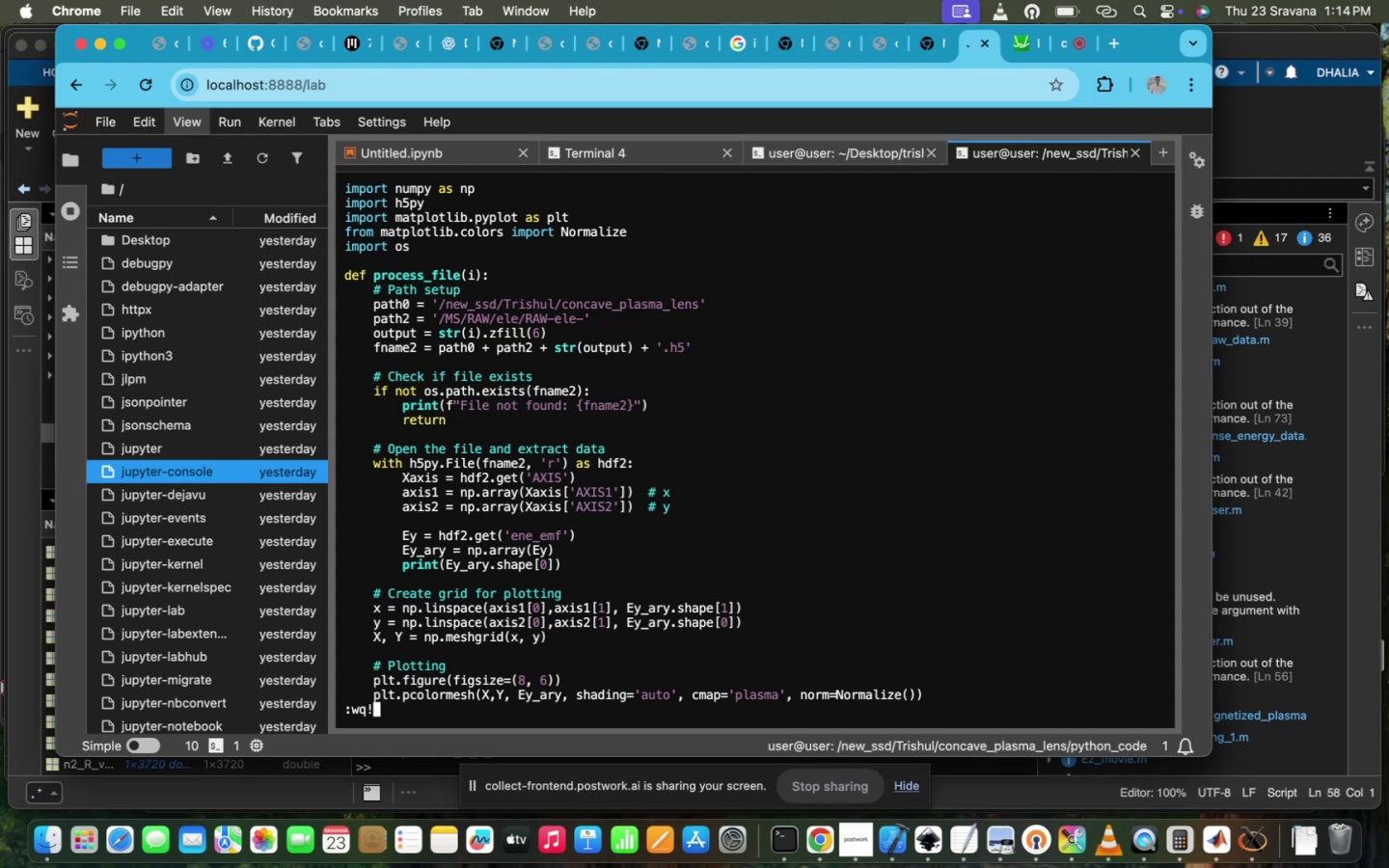 
key(Enter)
 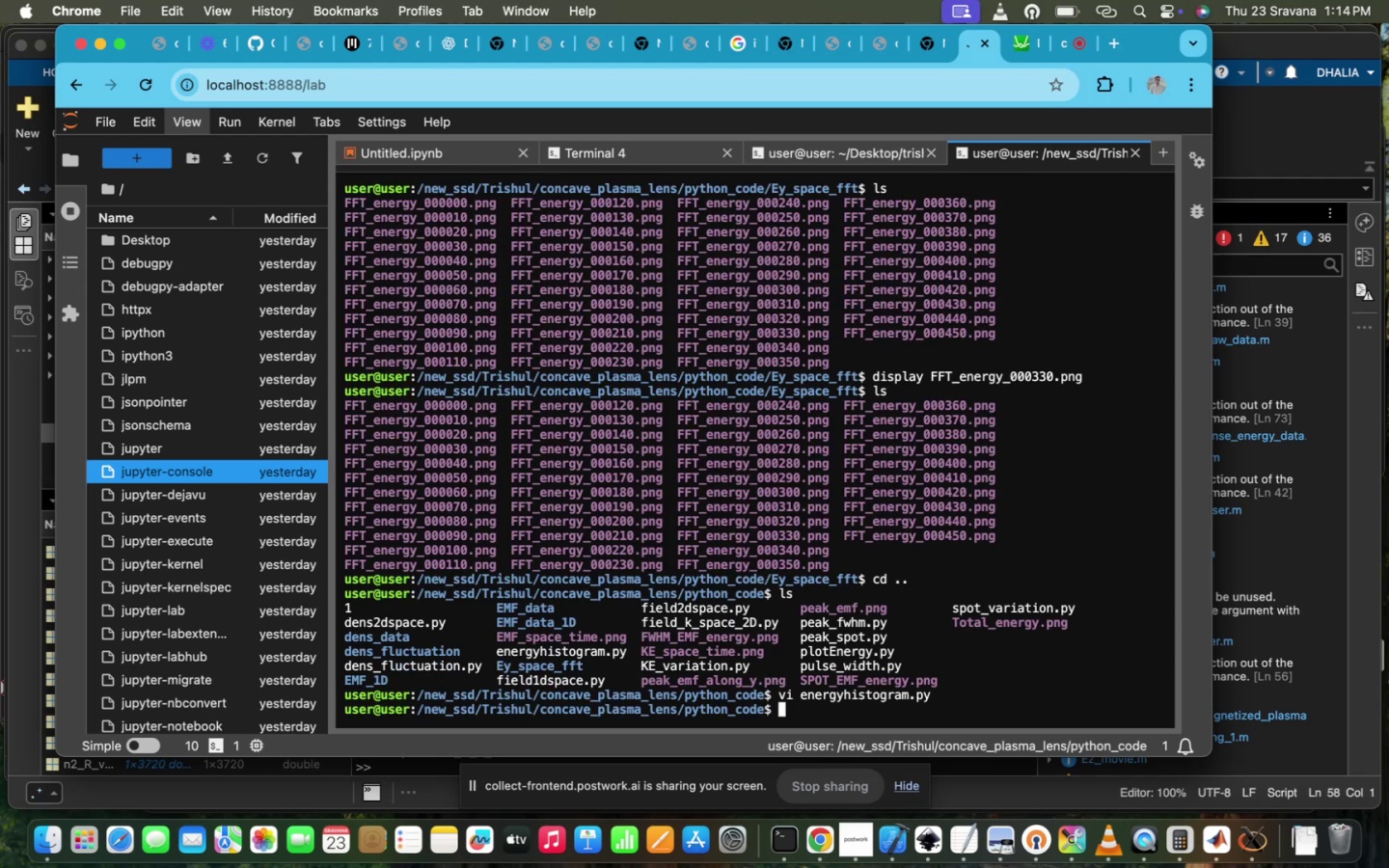 
type(cd ..)
 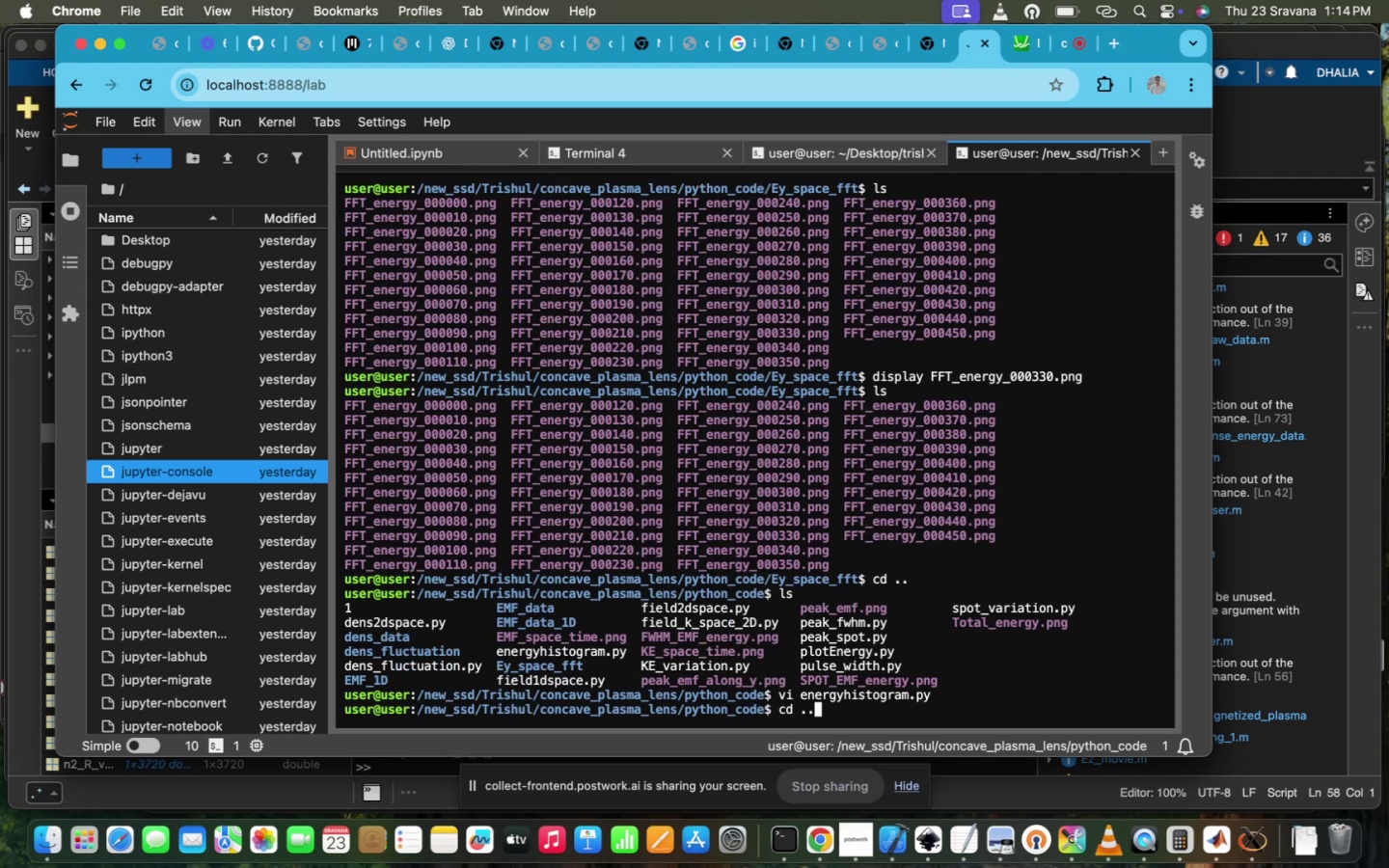 
key(Enter)
 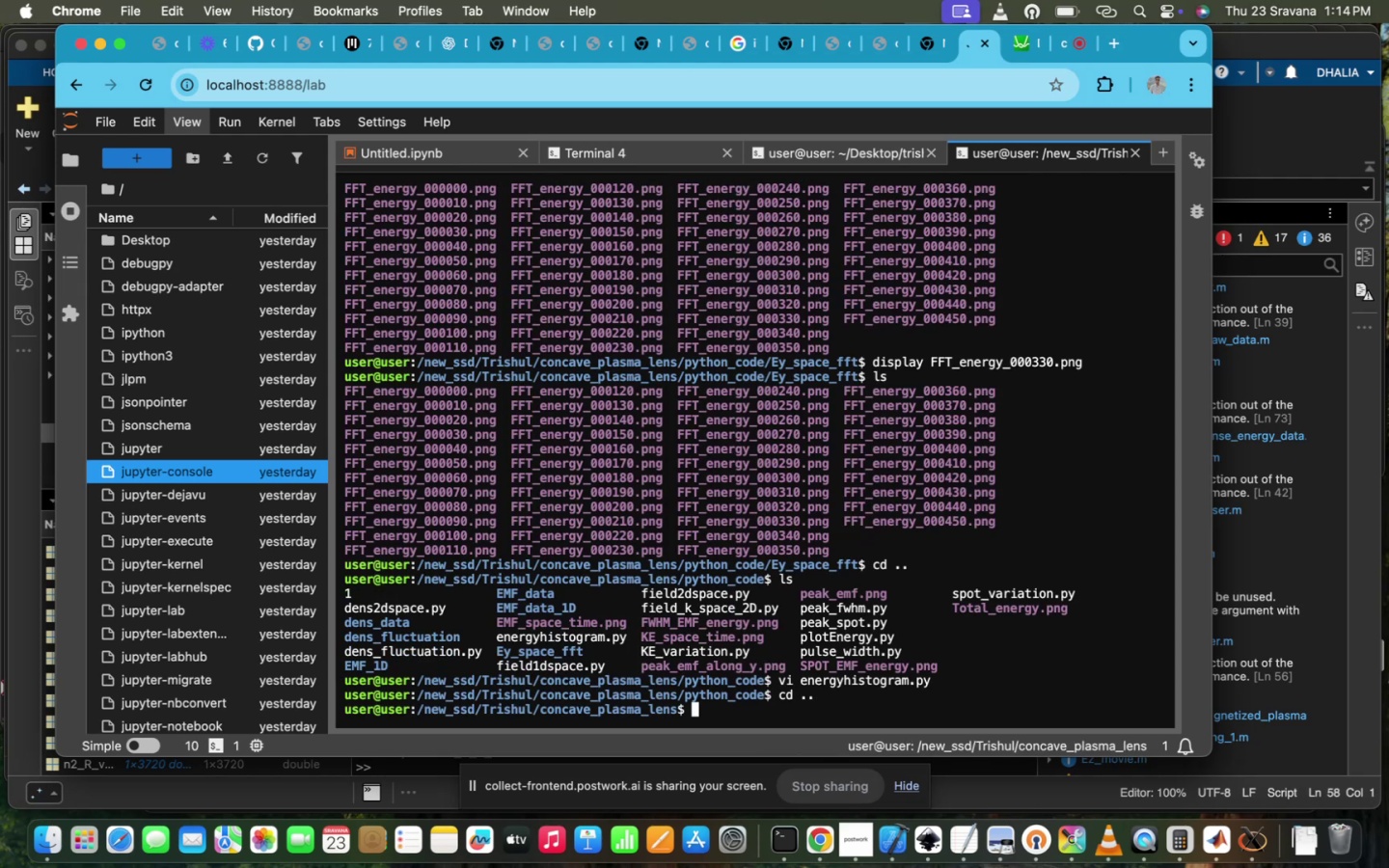 
type(tmux a -tt)
key(Backspace)
type( trisu)
key(Backspace)
type(hul)
 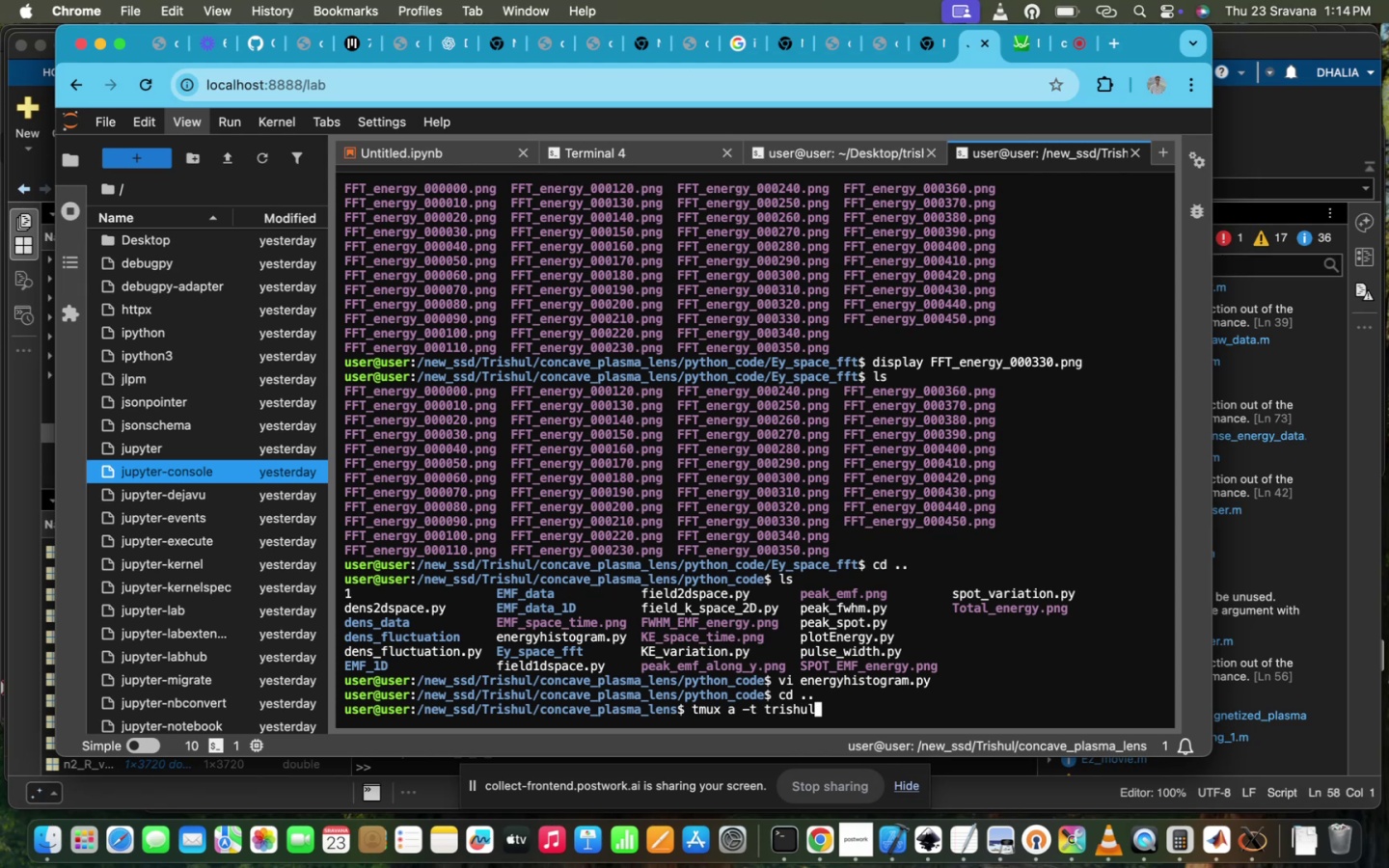 
key(Enter)
 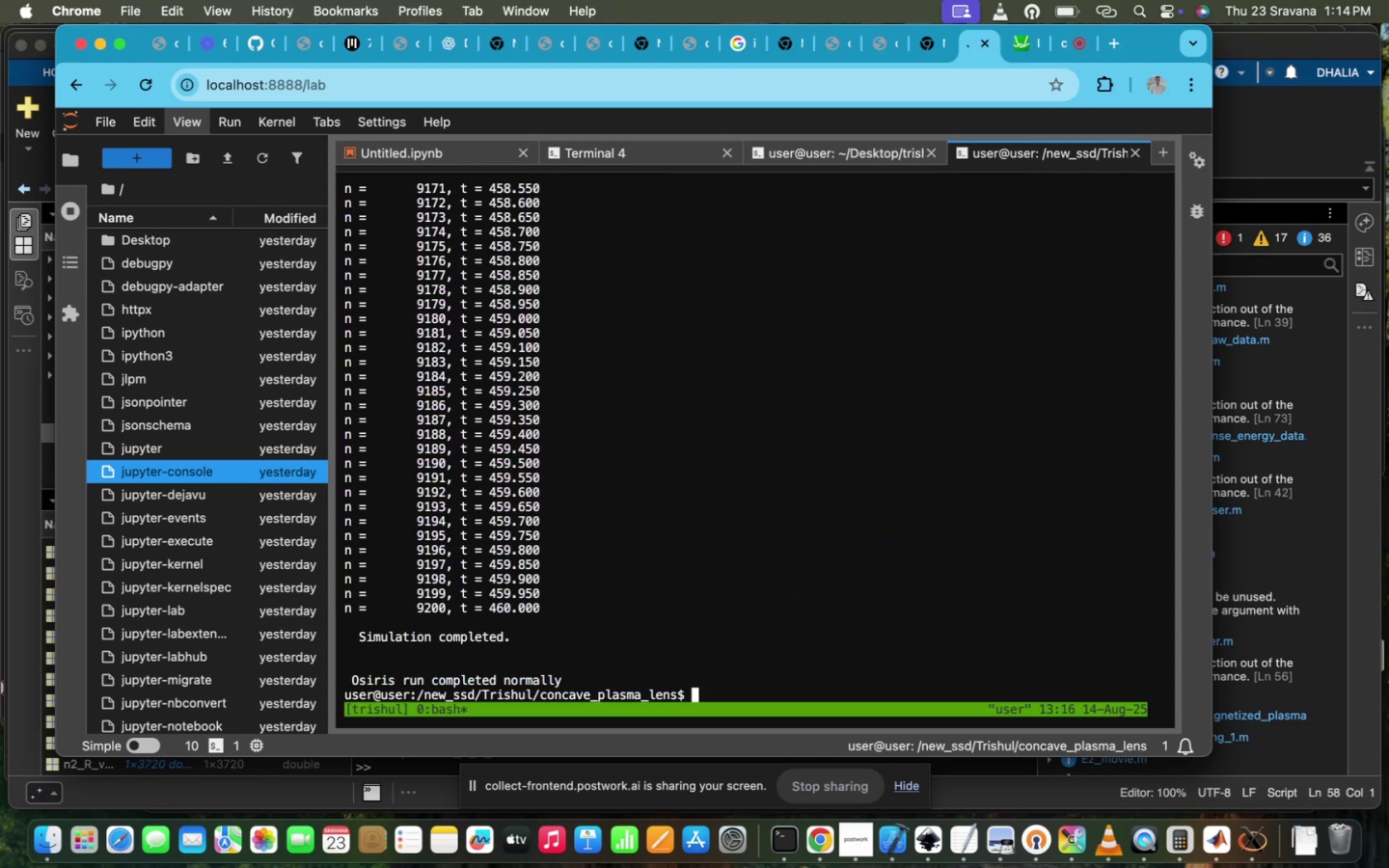 
type(vi os=)
key(Tab)
key(Backspace)
type(-)
key(Tab)
 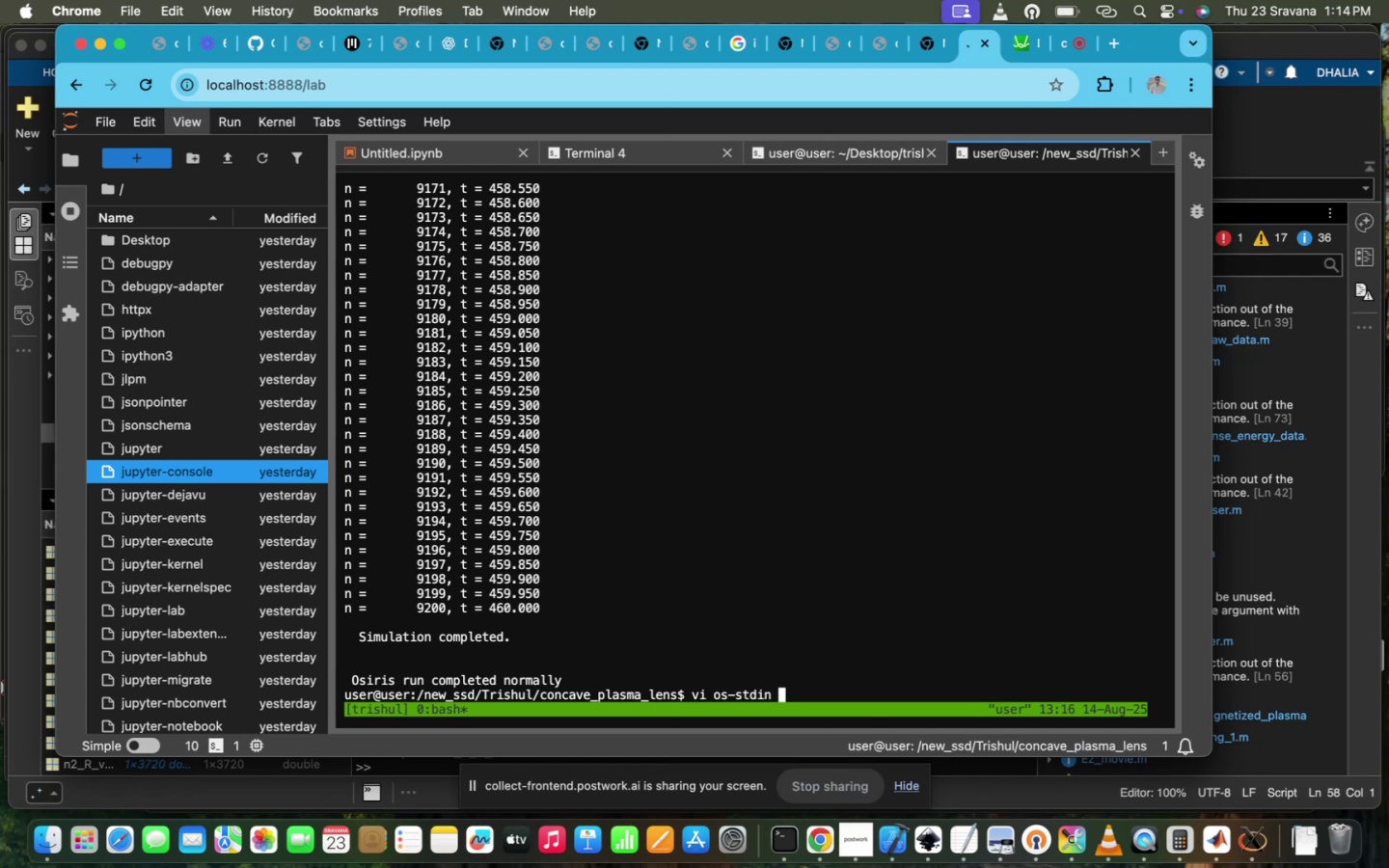 
hold_key(key=Enter, duration=0.53)
 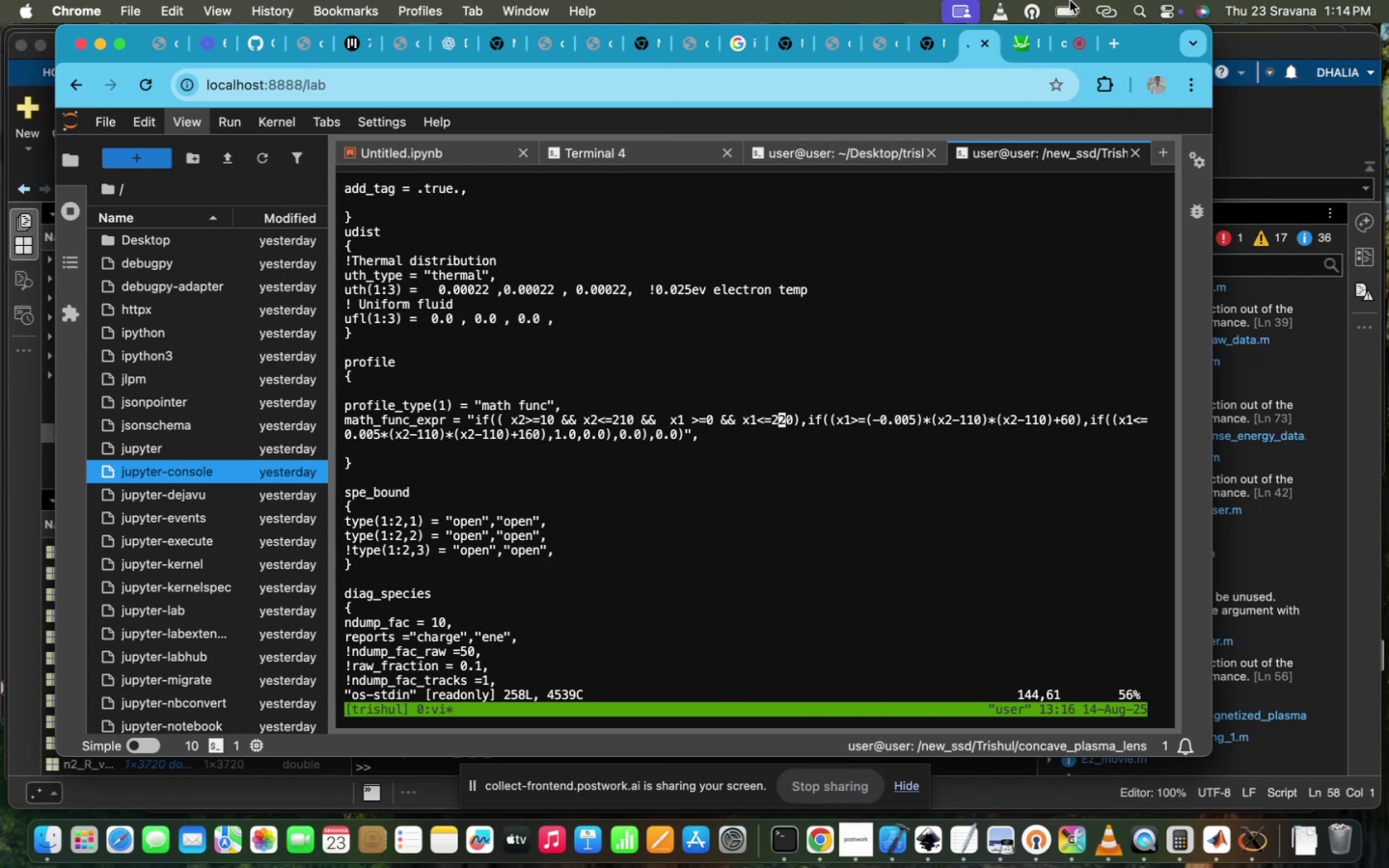 
scroll: coordinate [683, 316], scroll_direction: down, amount: 110.0
 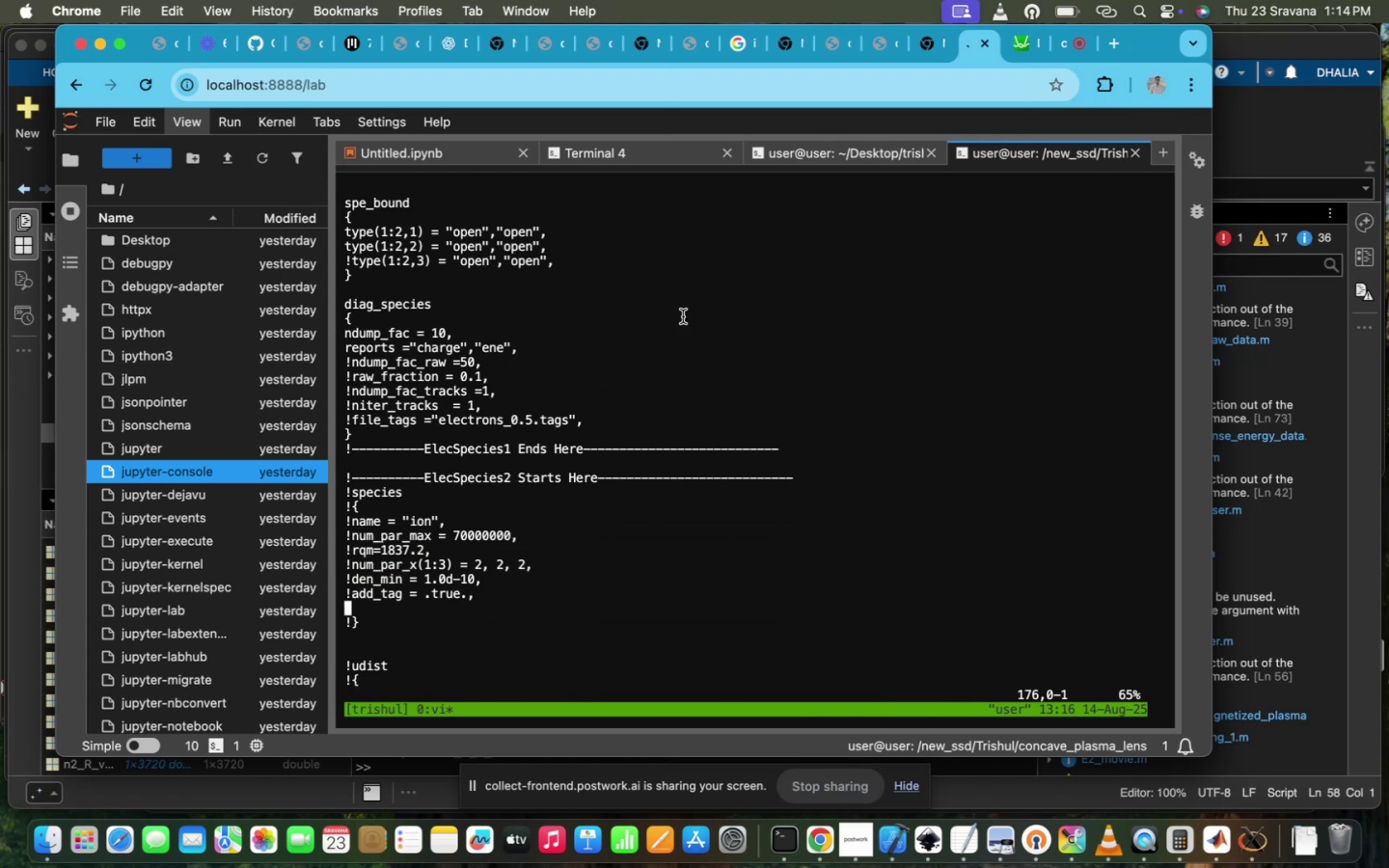 
scroll: coordinate [683, 316], scroll_direction: up, amount: 31.0
 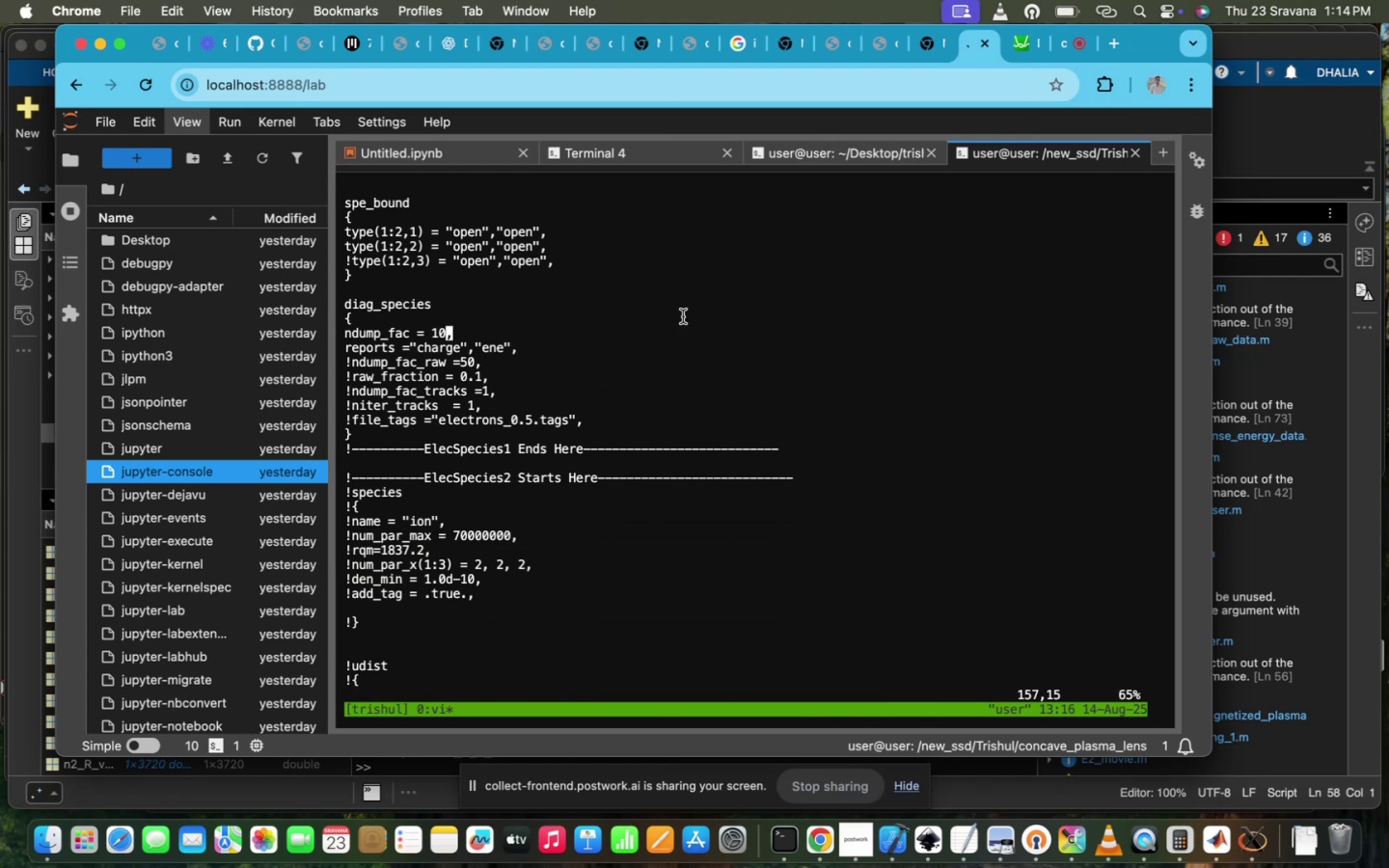 
key(ArrowDown)
 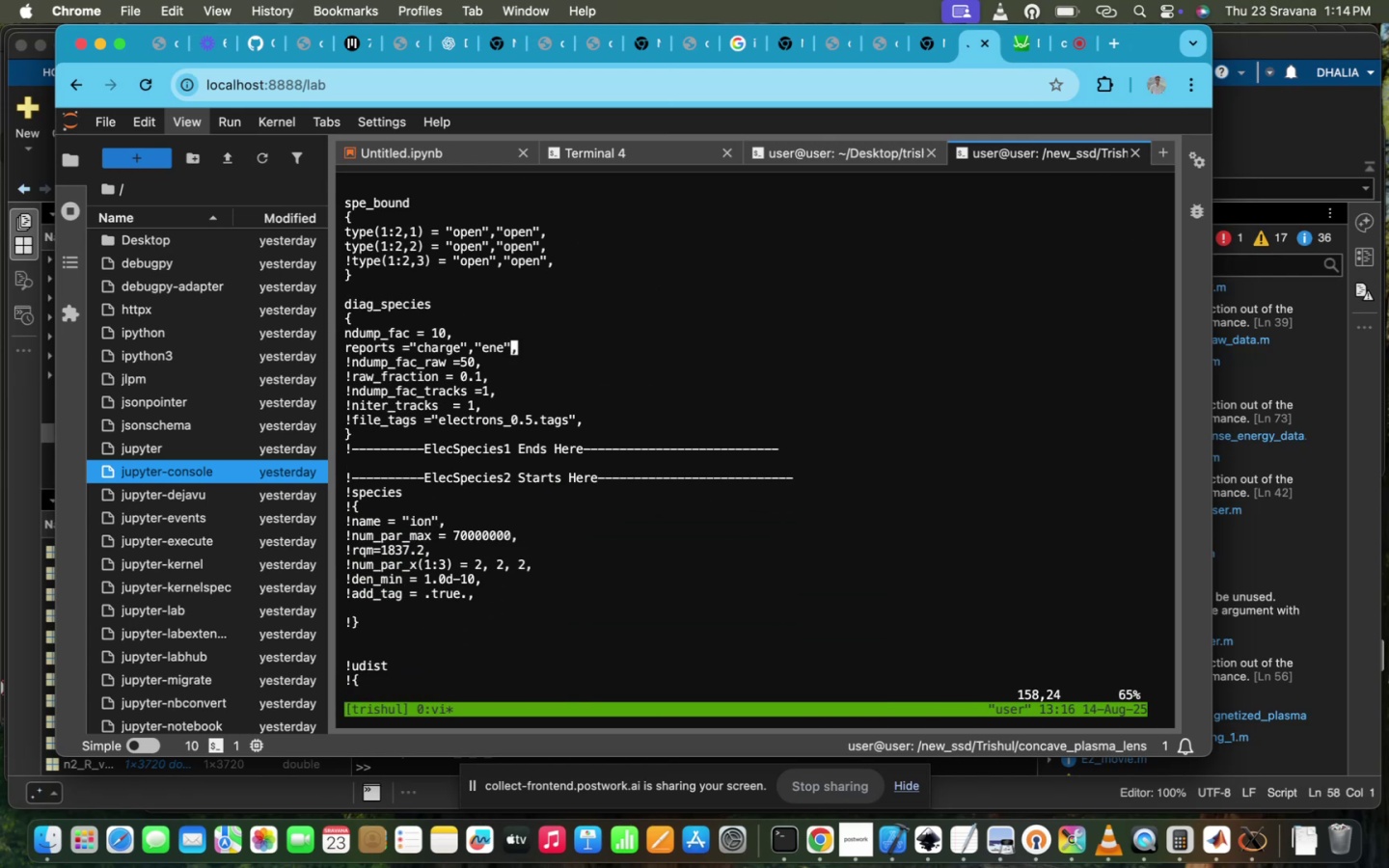 
key(ArrowDown)
 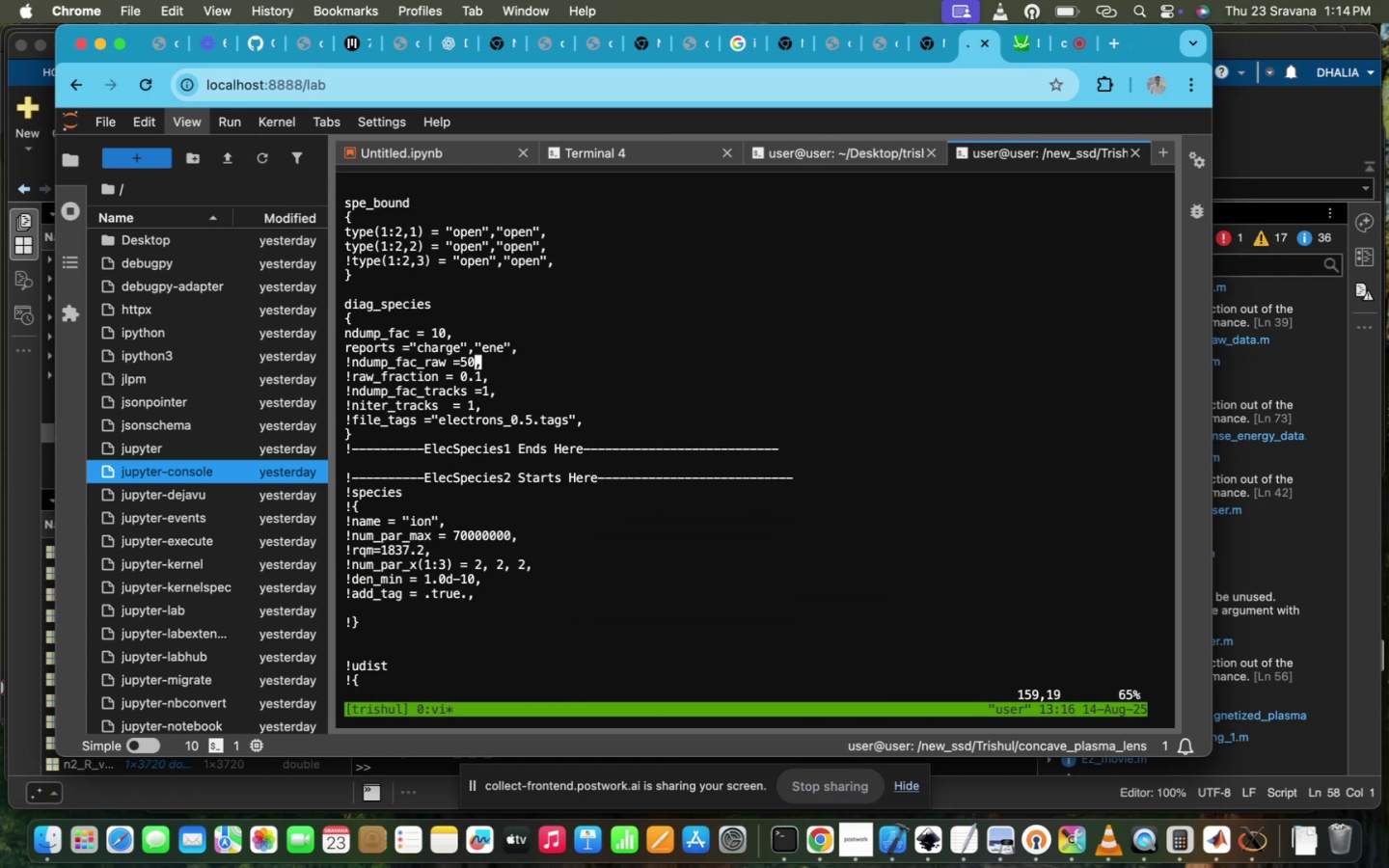 
key(ArrowDown)
 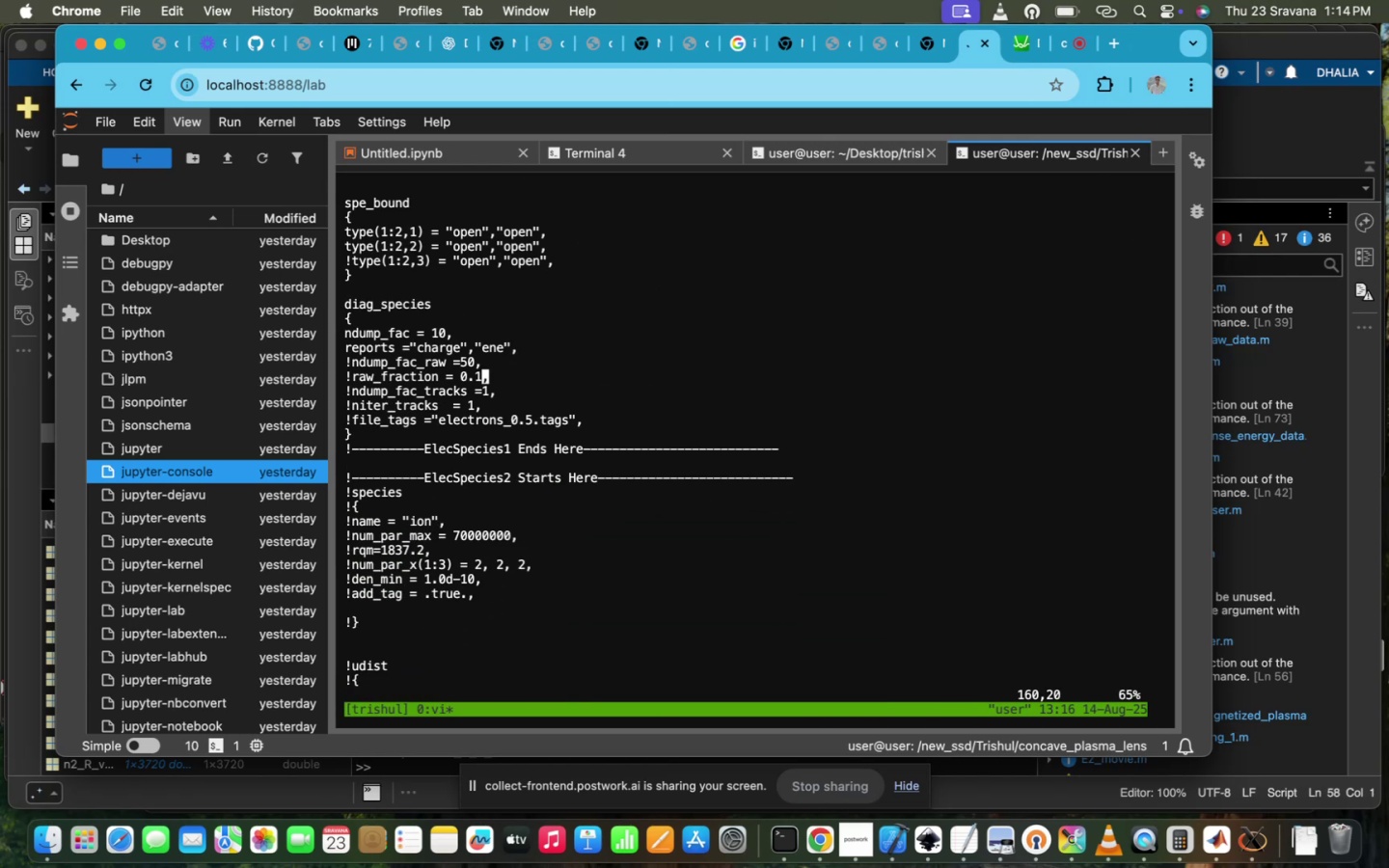 
hold_key(key=ArrowLeft, duration=1.51)
 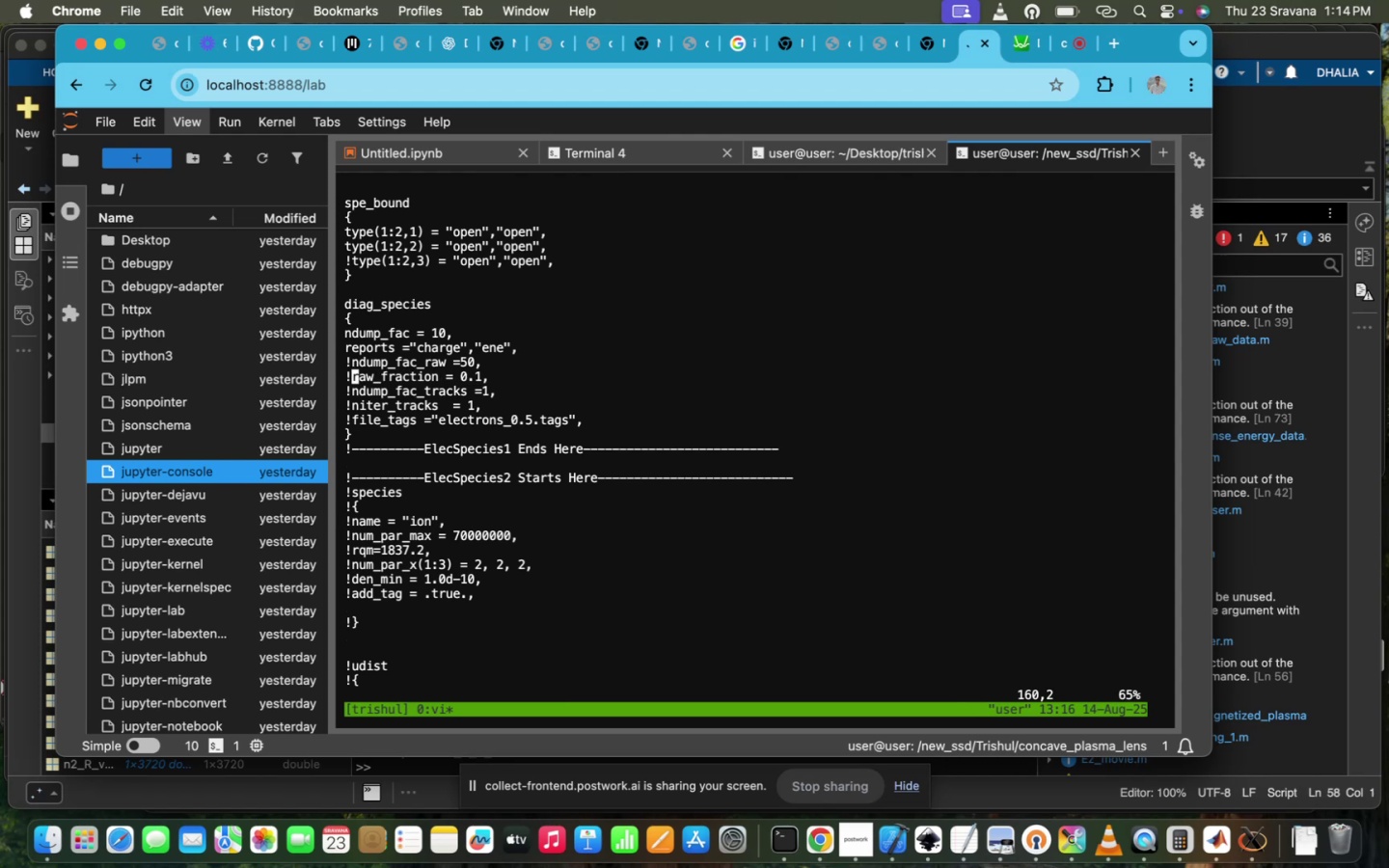 
hold_key(key=ArrowLeft, duration=0.35)
 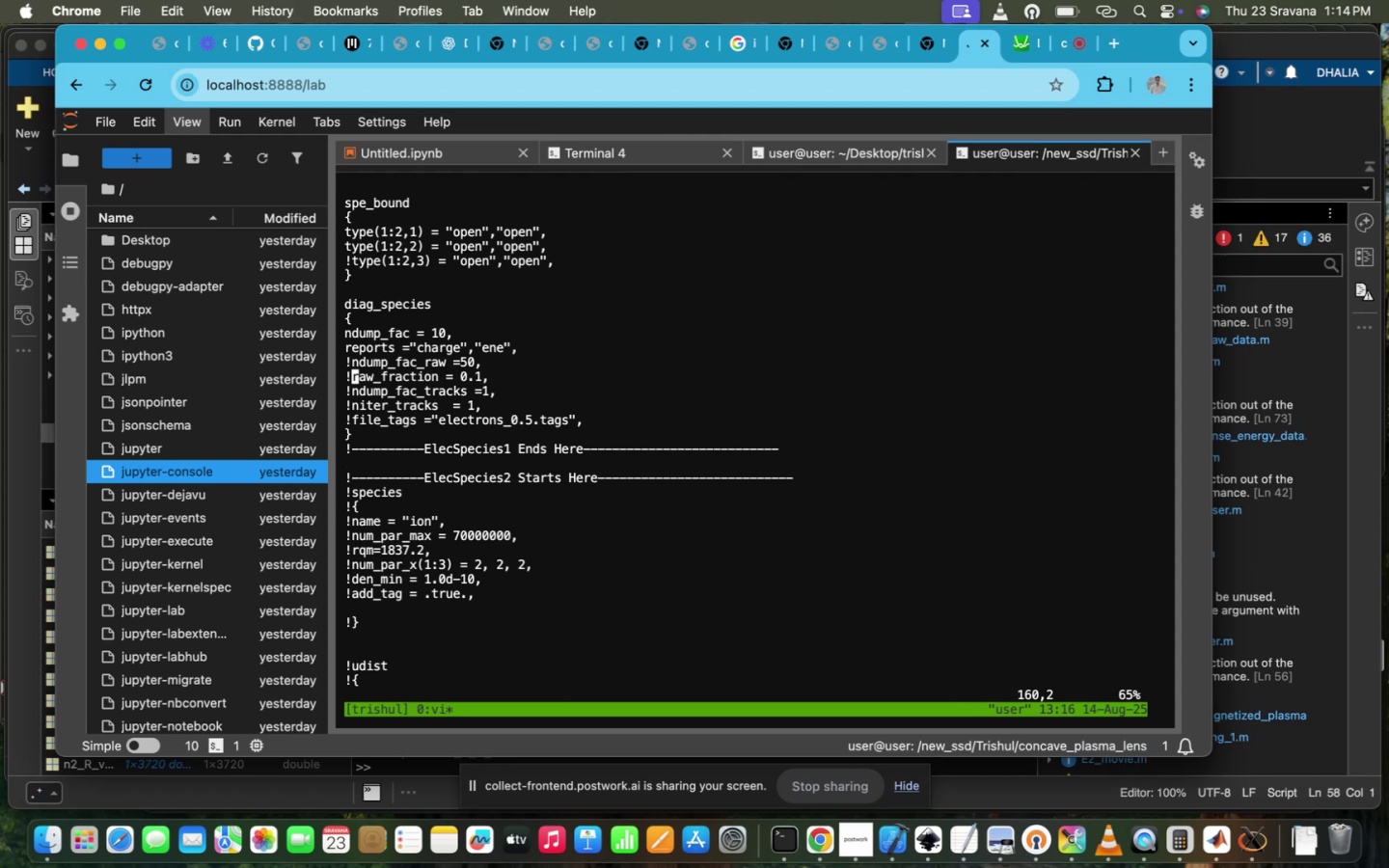 
key(Backspace)
 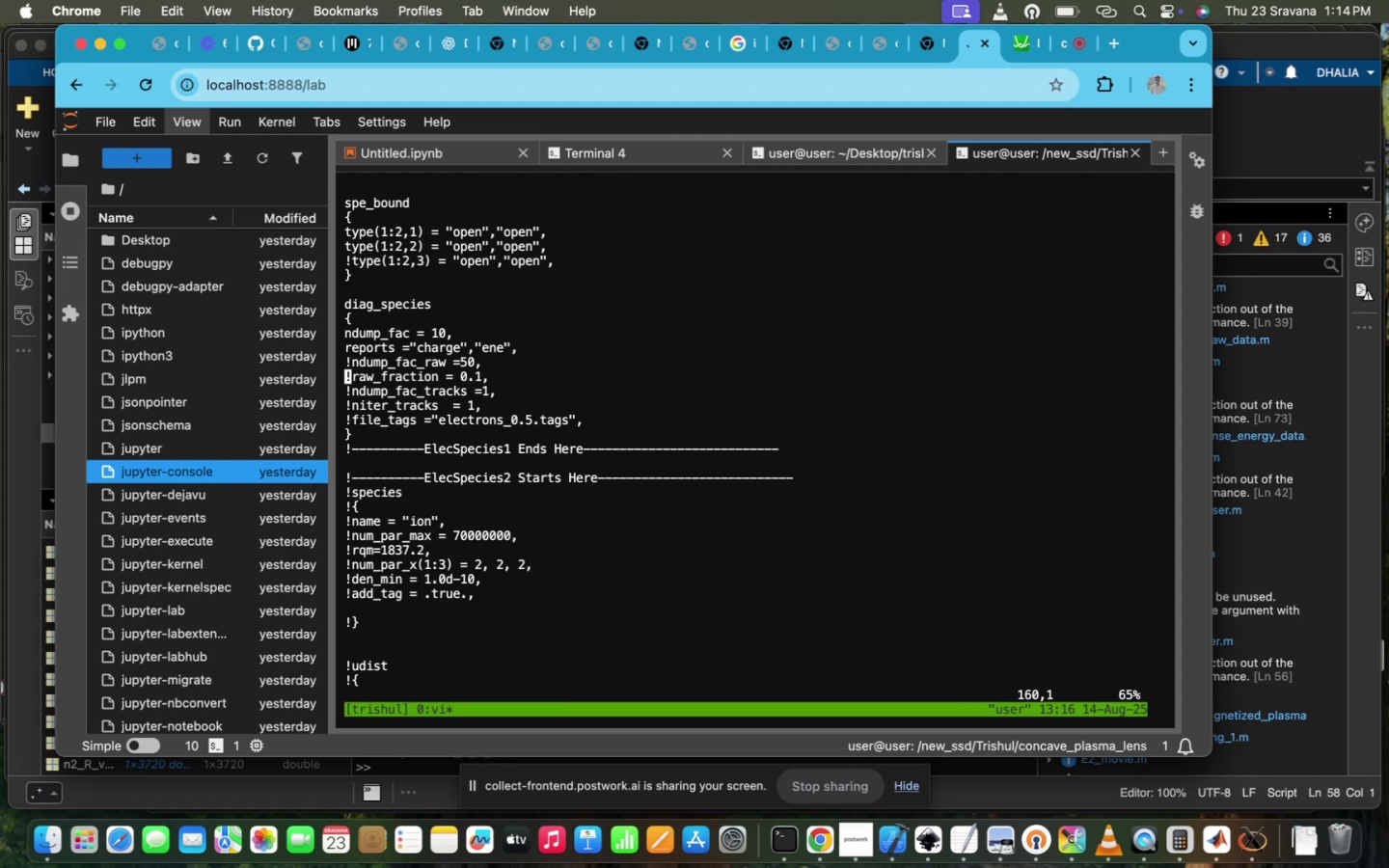 
key(ArrowUp)
 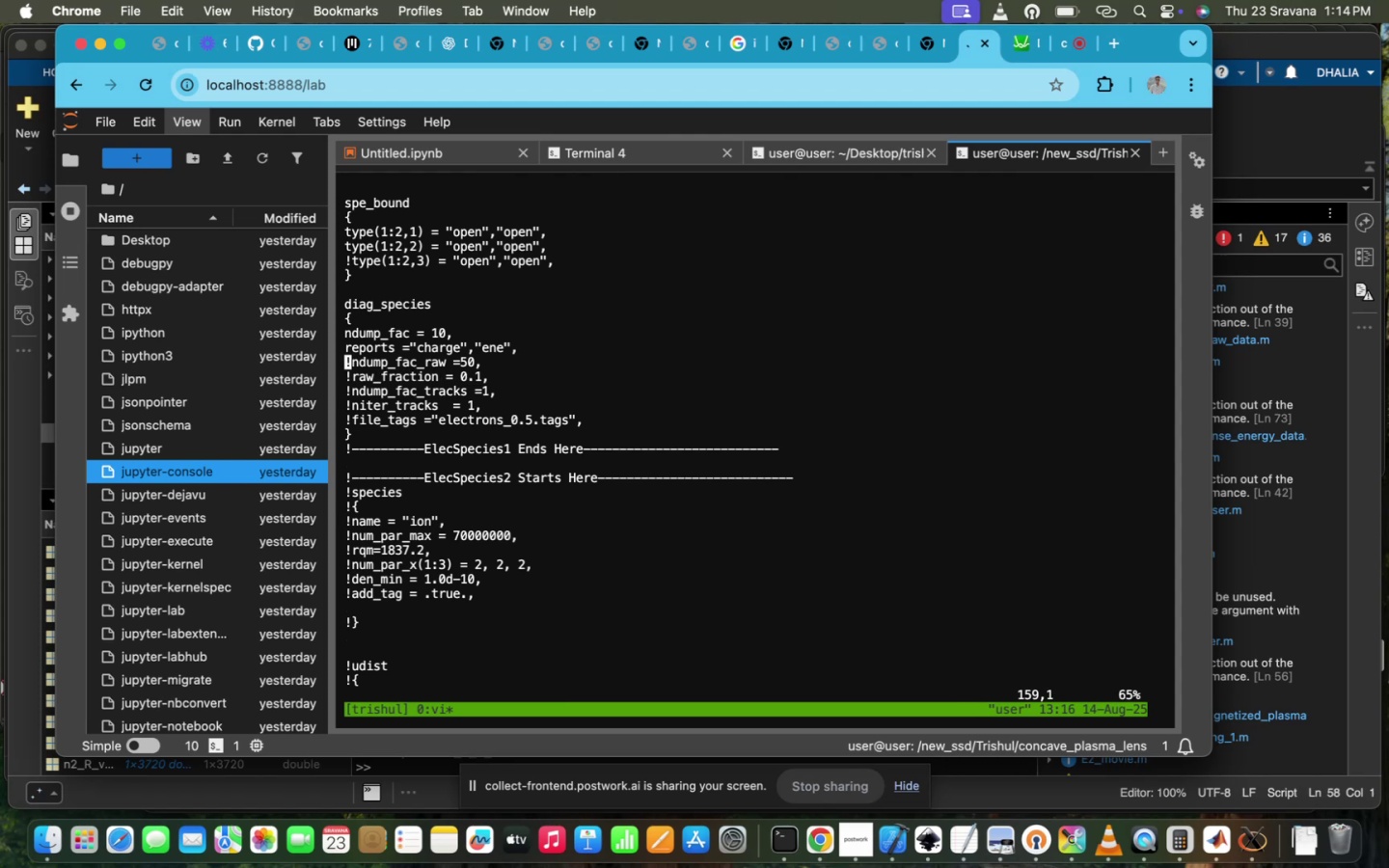 
key(ArrowRight)
 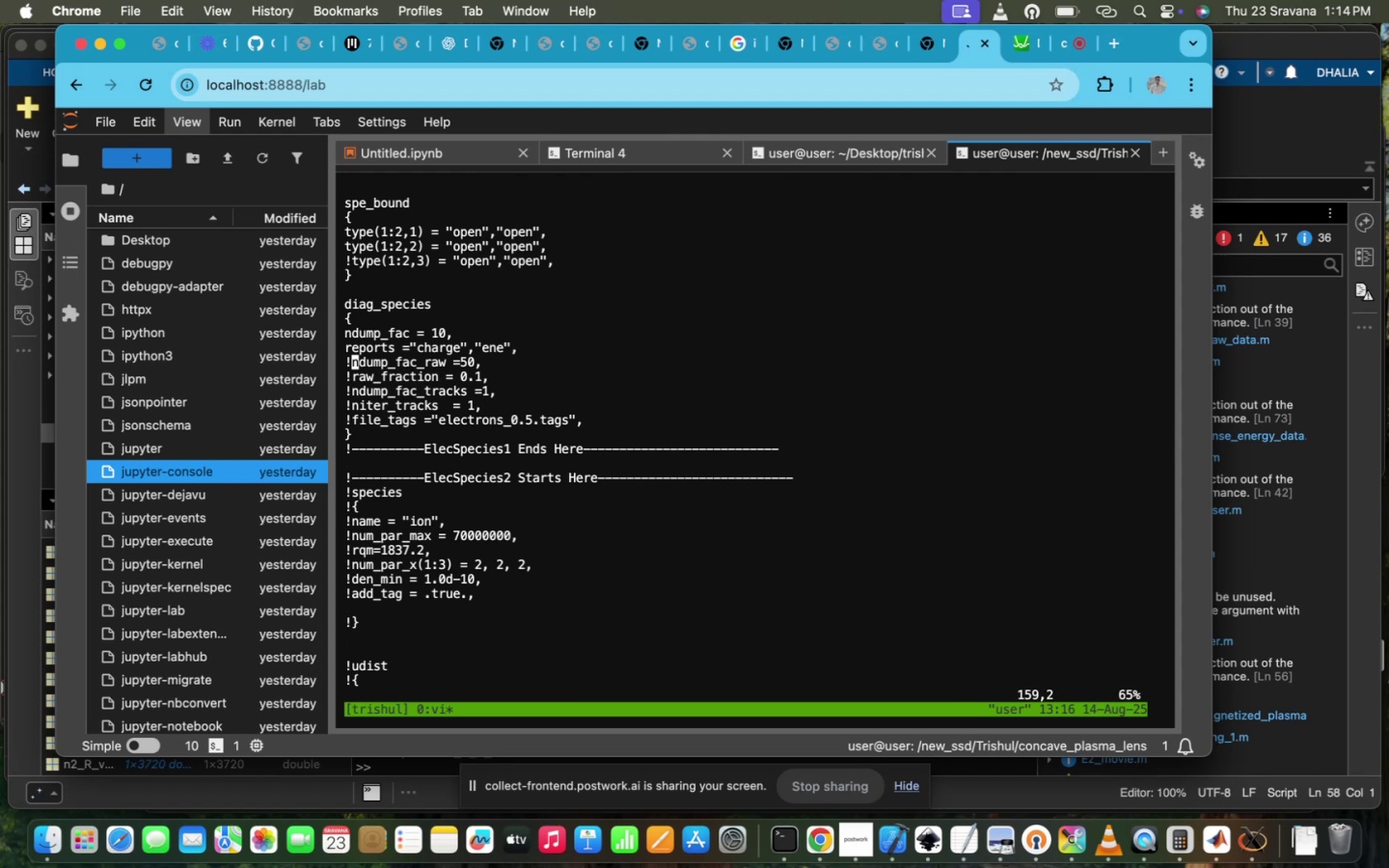 
key(Backspace)
 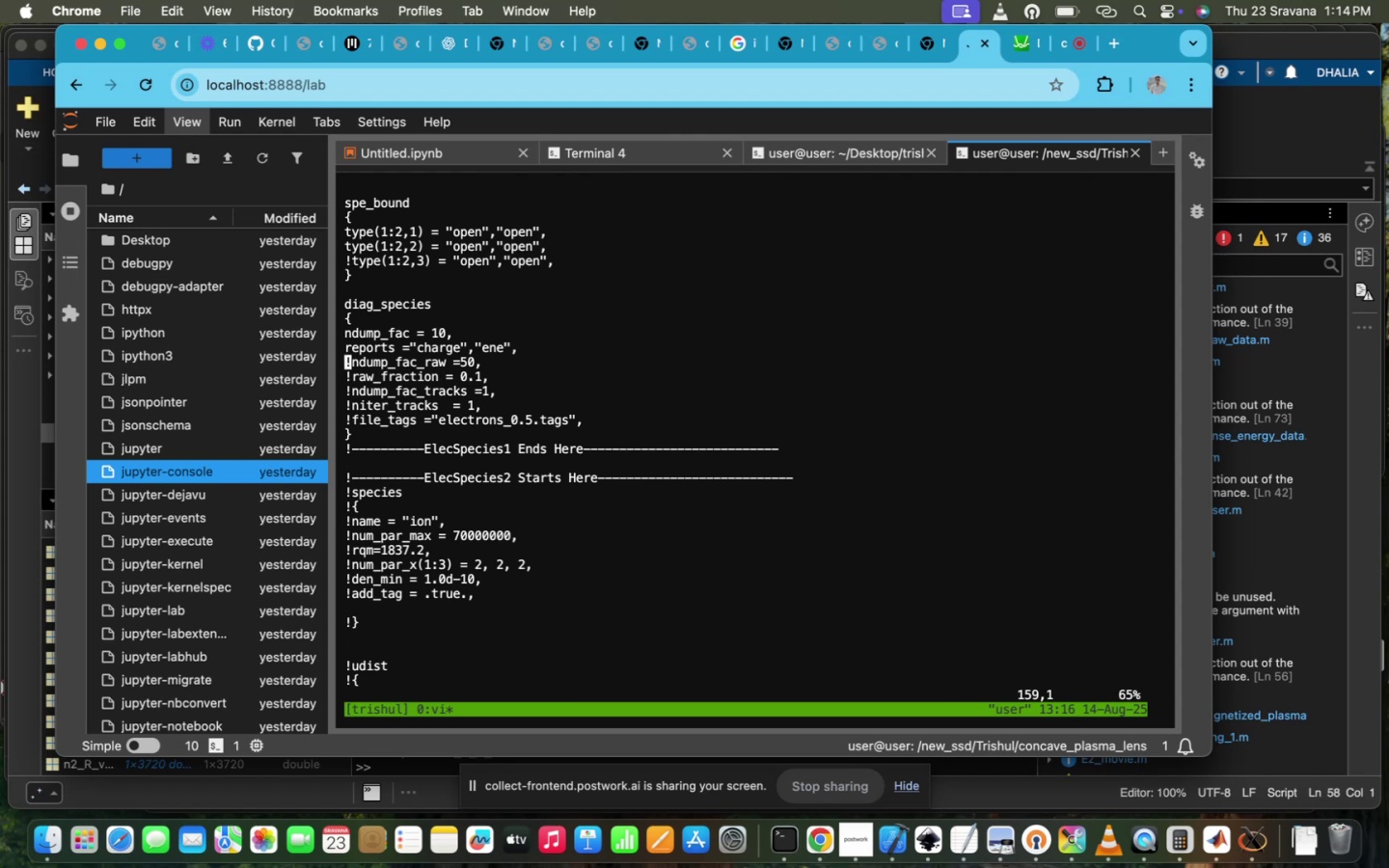 
key(ArrowRight)
 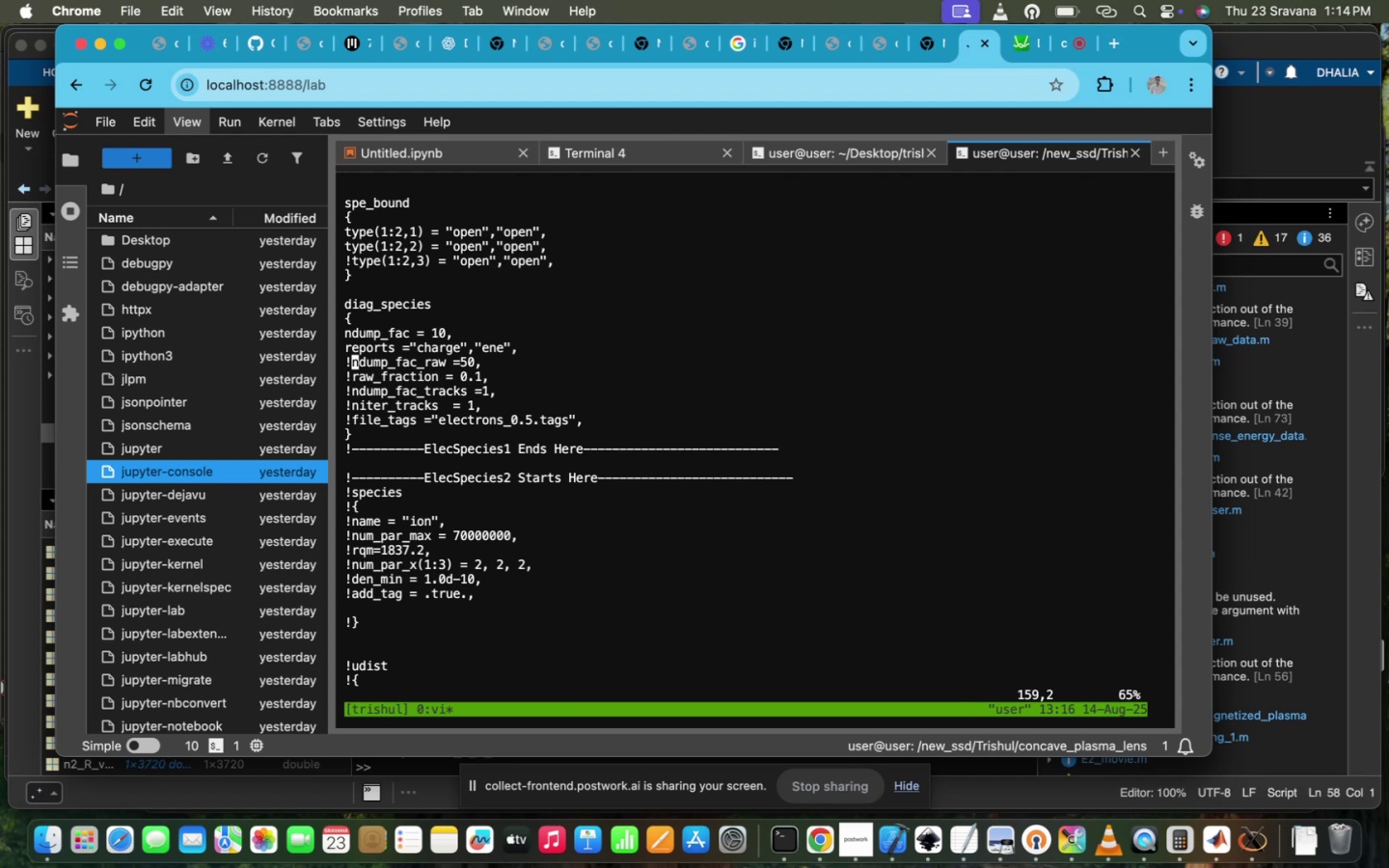 
key(I)
 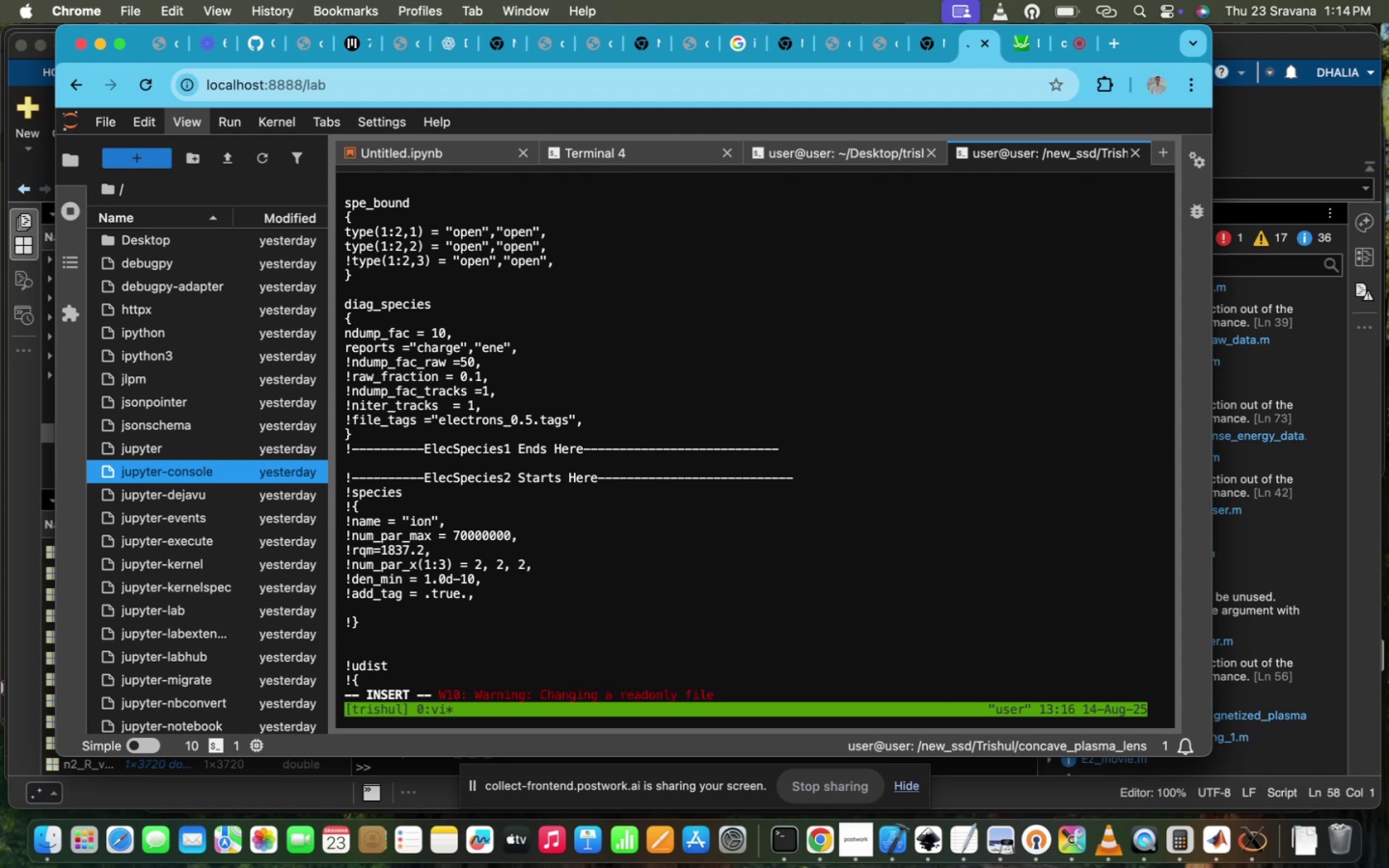 
key(Backspace)
 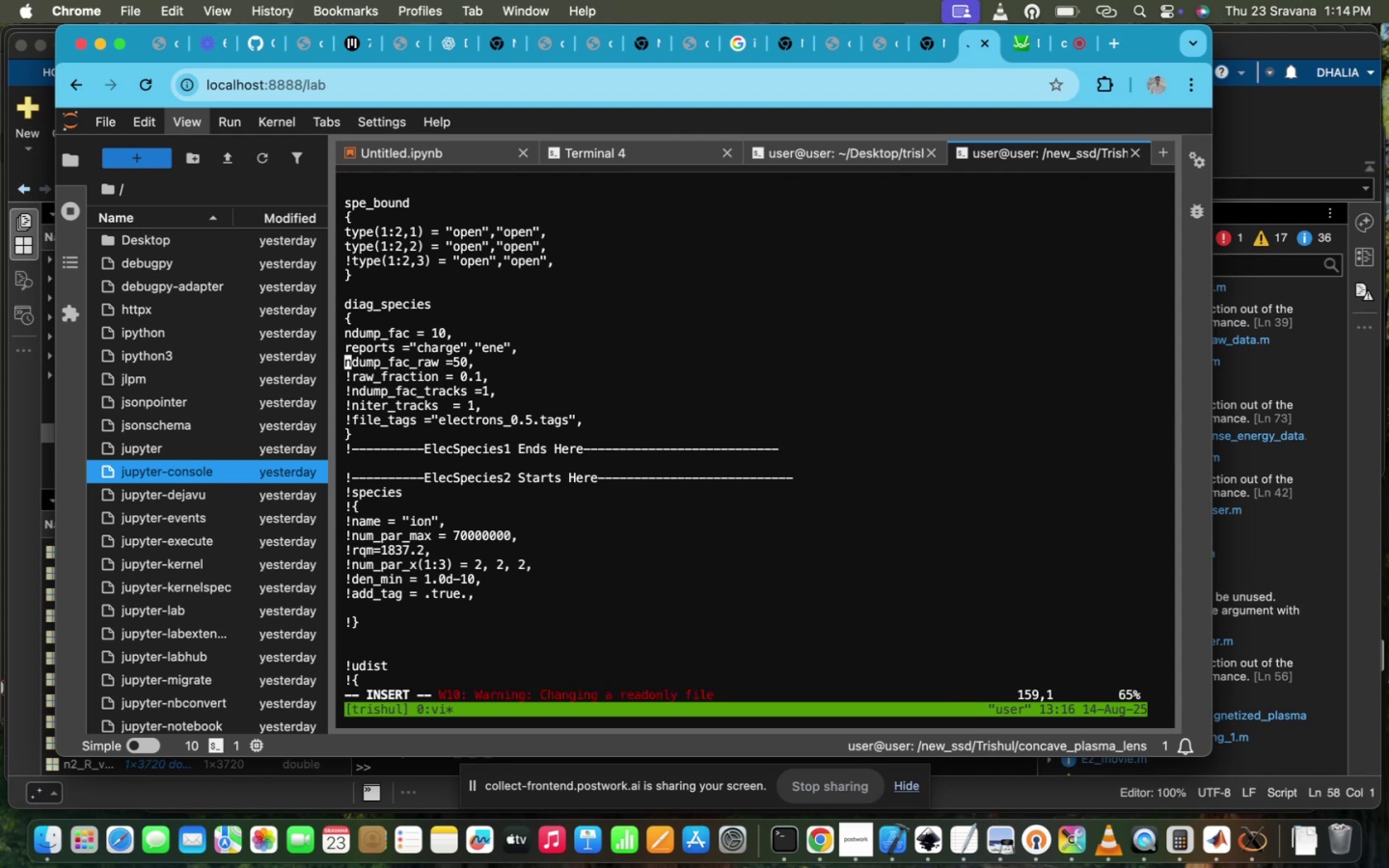 
key(ArrowUp)
 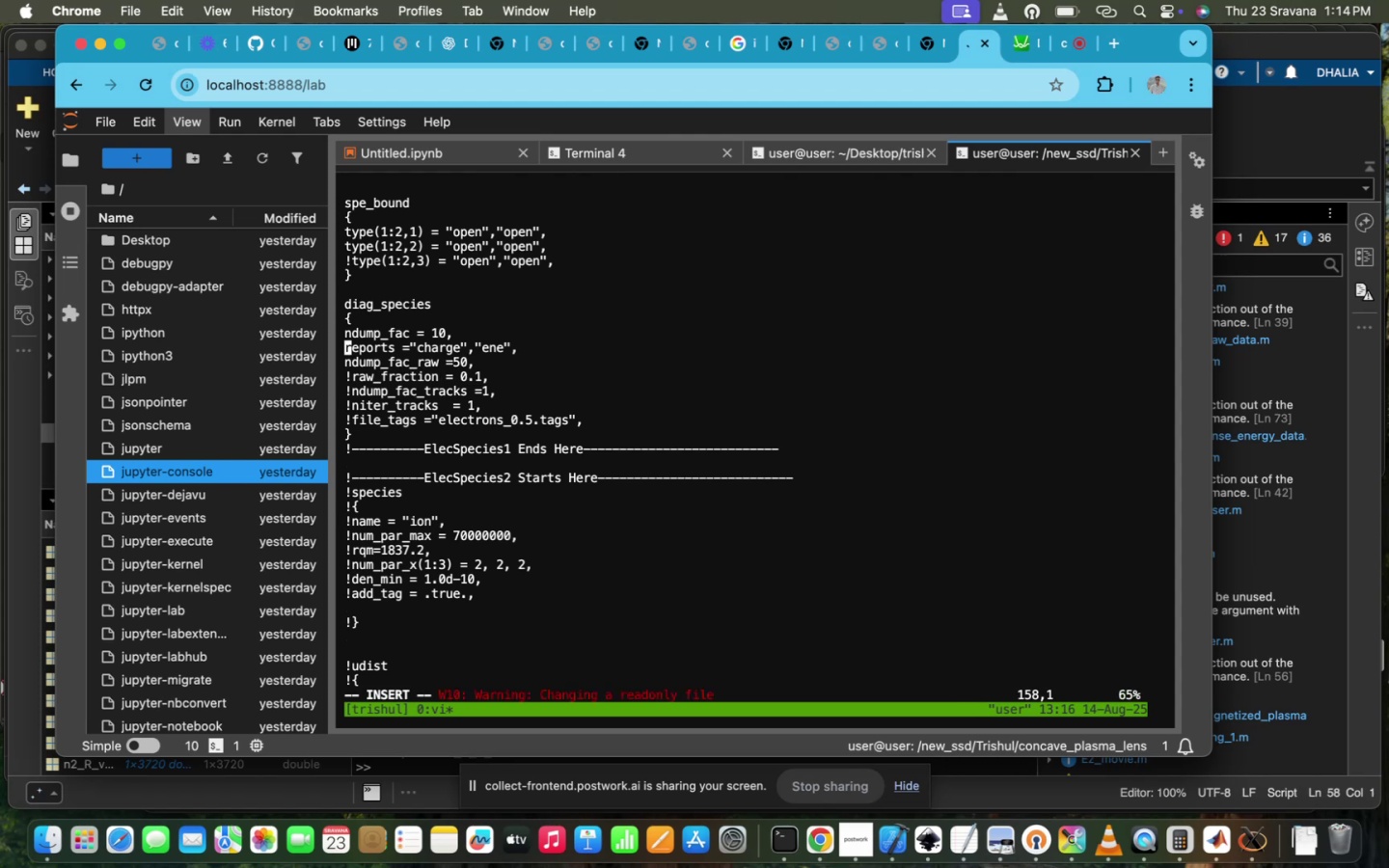 
key(ArrowDown)
 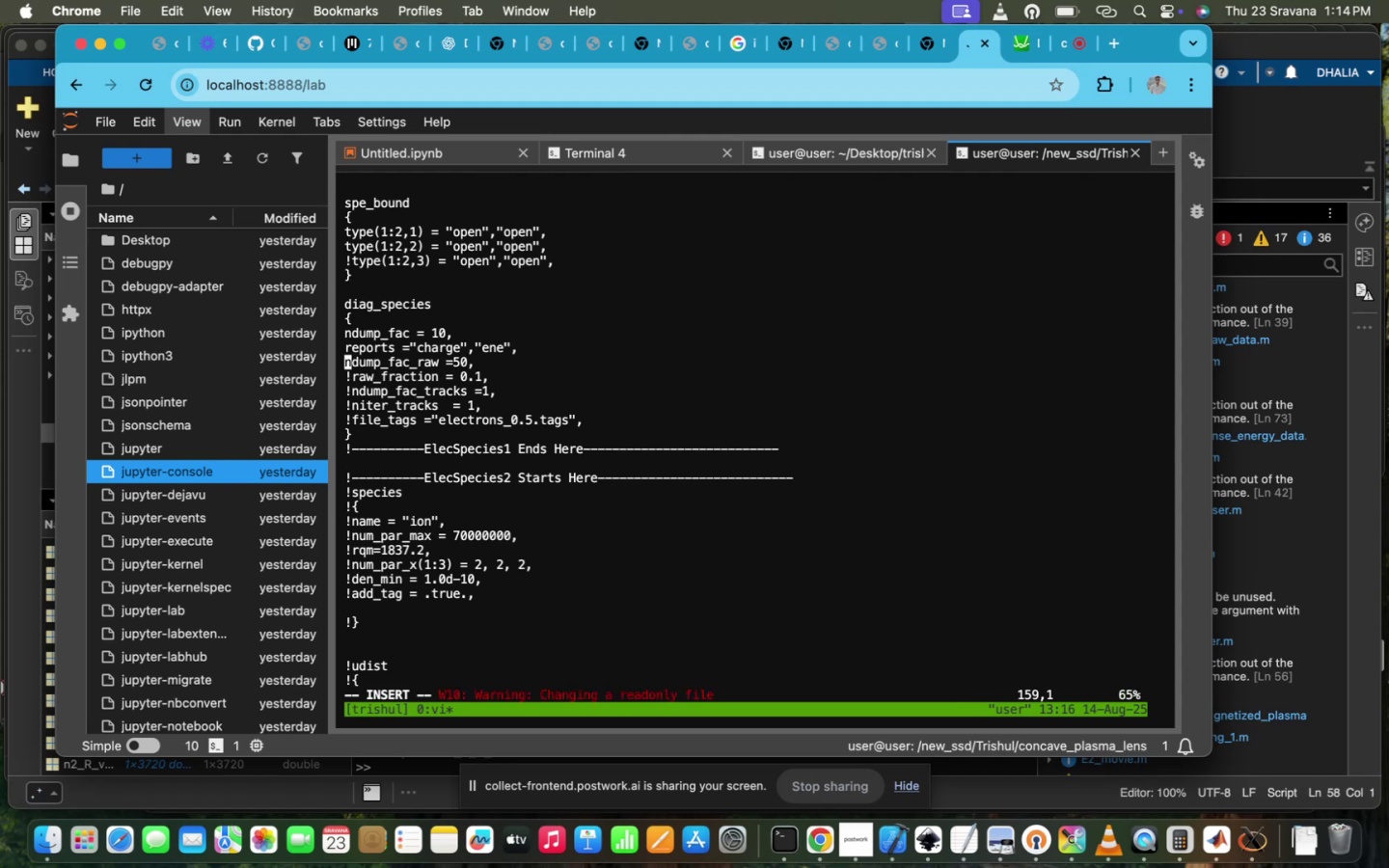 
key(ArrowDown)
 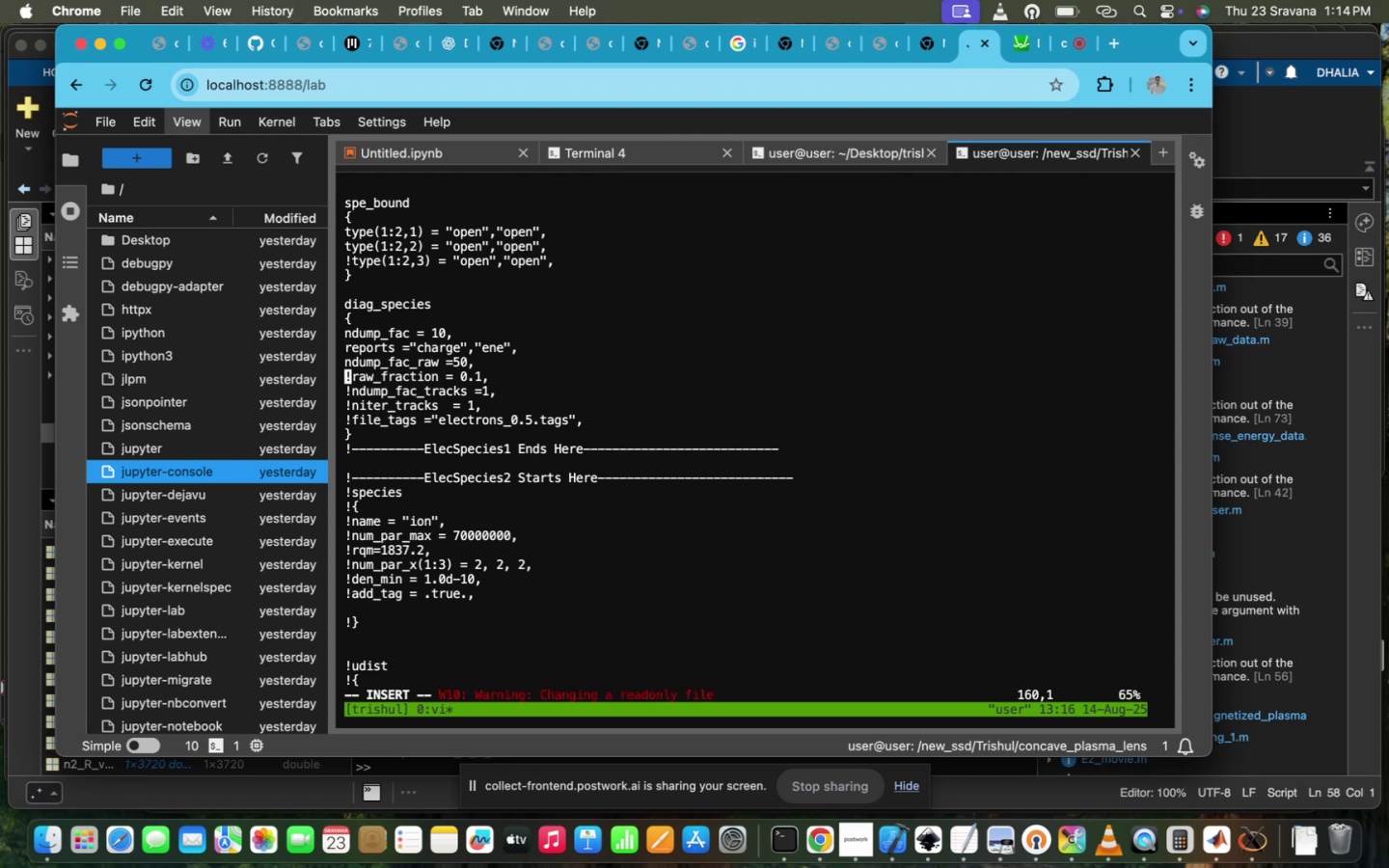 
key(ArrowRight)
 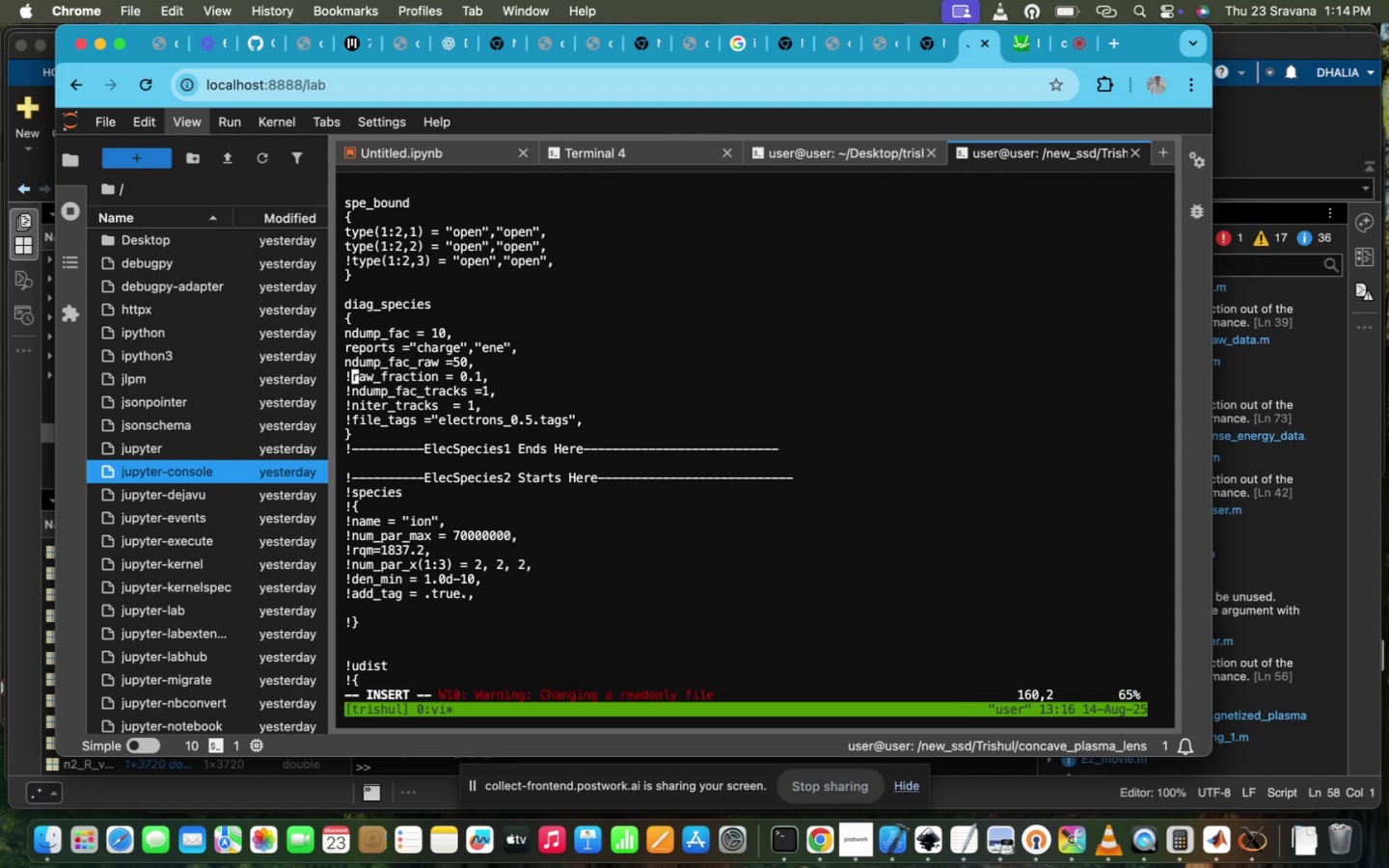 
key(Backspace)
 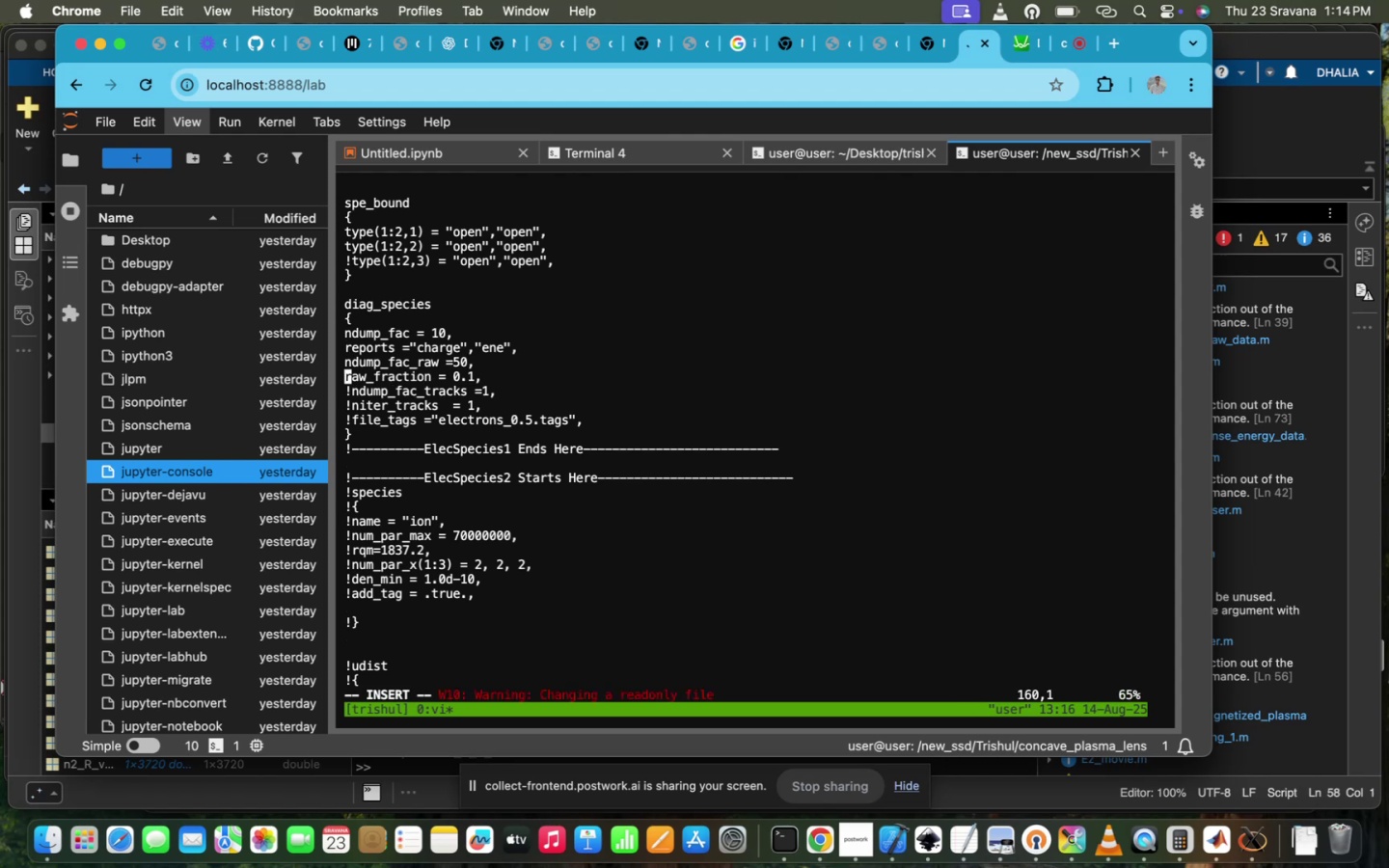 
scroll: coordinate [683, 316], scroll_direction: up, amount: 97.0
 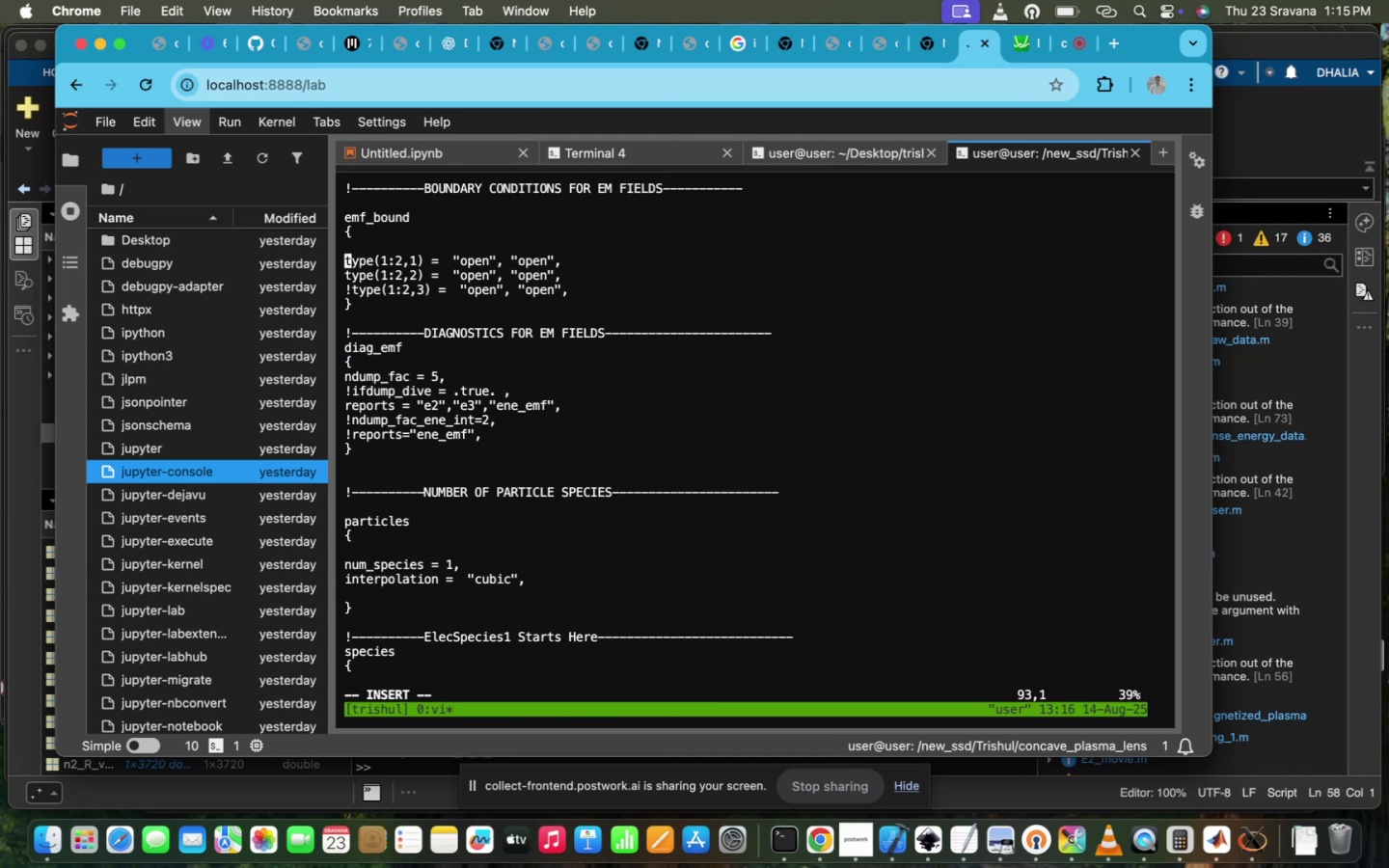 
scroll: coordinate [683, 316], scroll_direction: down, amount: 16.0
 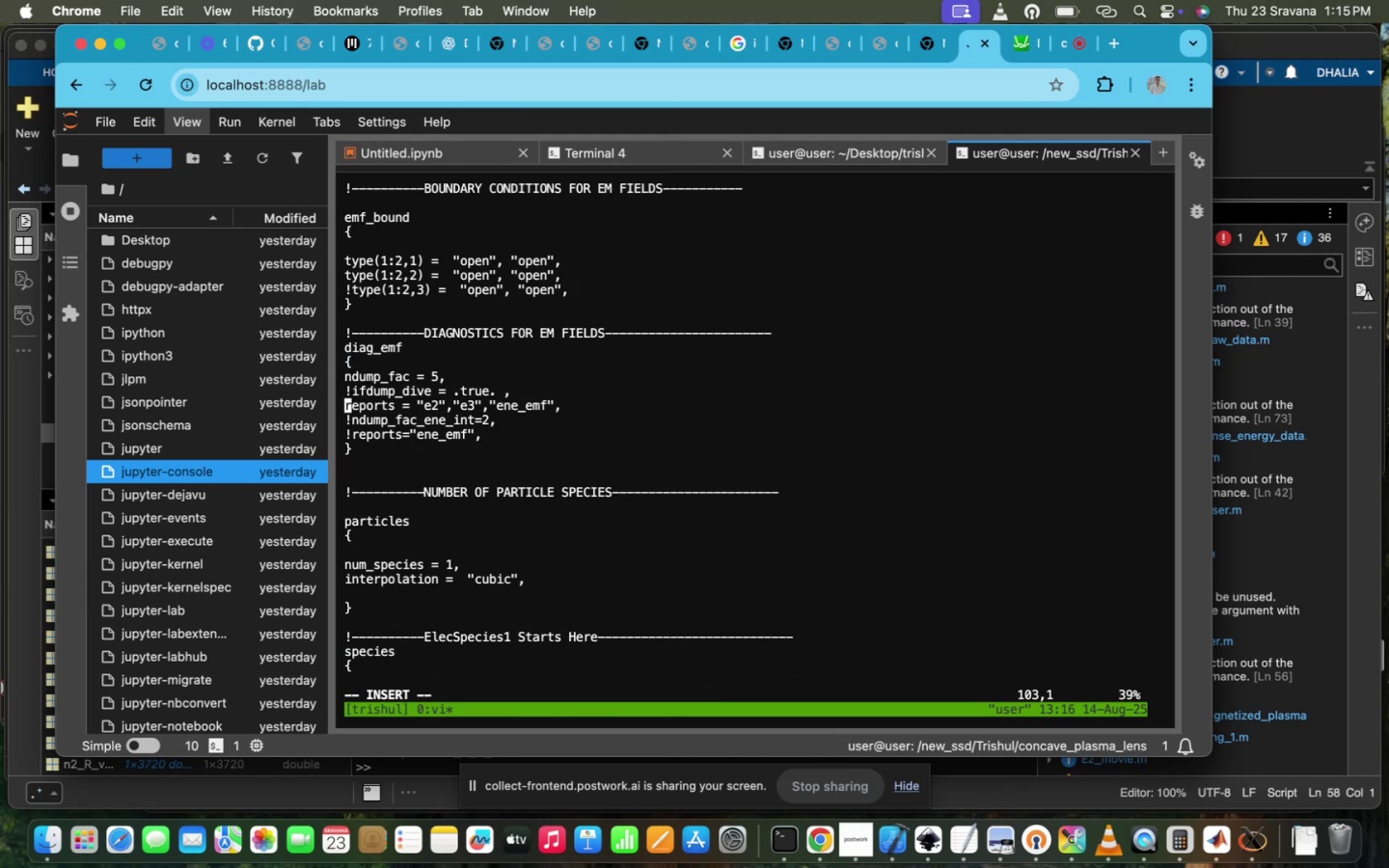 
key(I)
 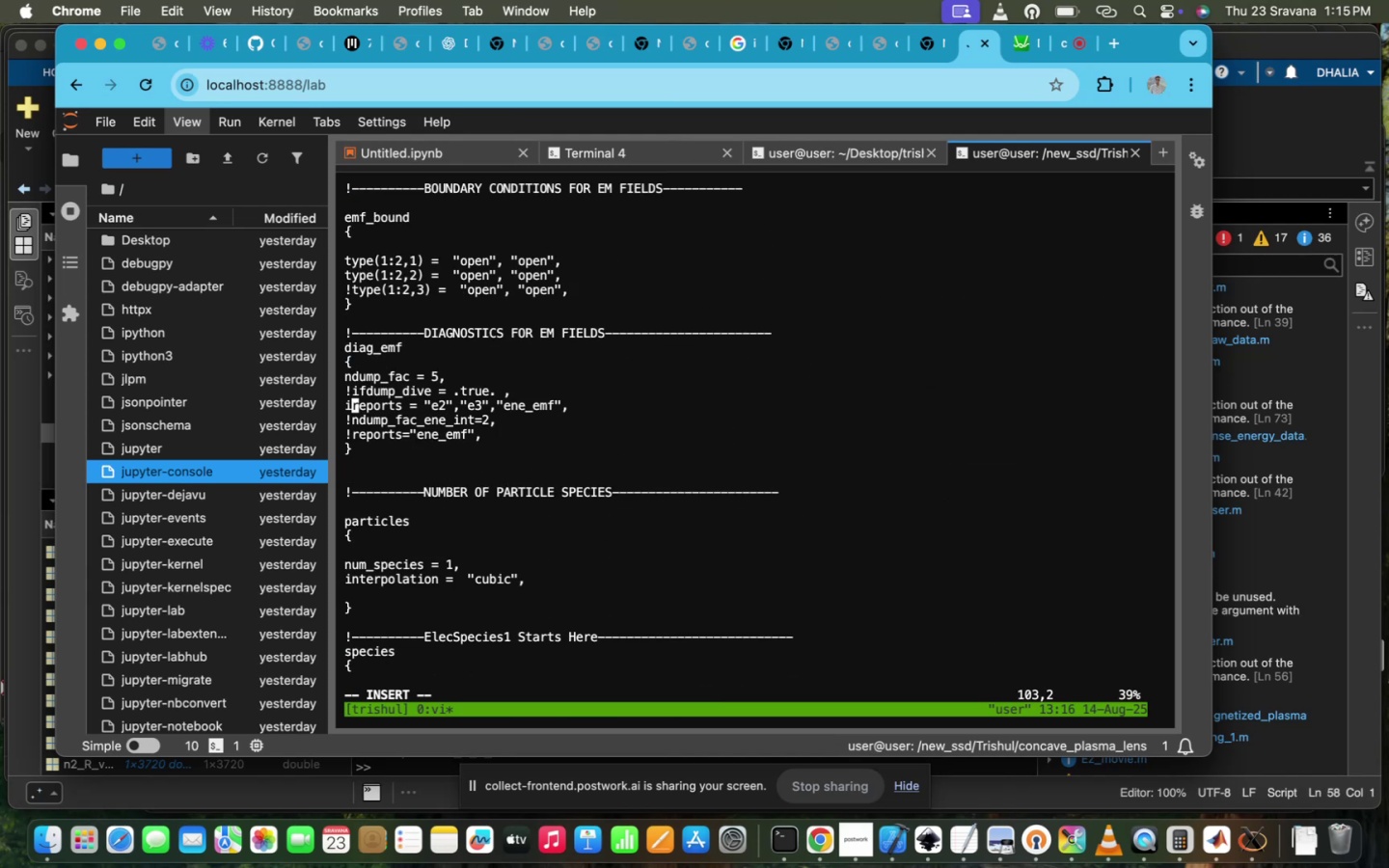 
hold_key(key=ShiftRight, duration=0.33)
 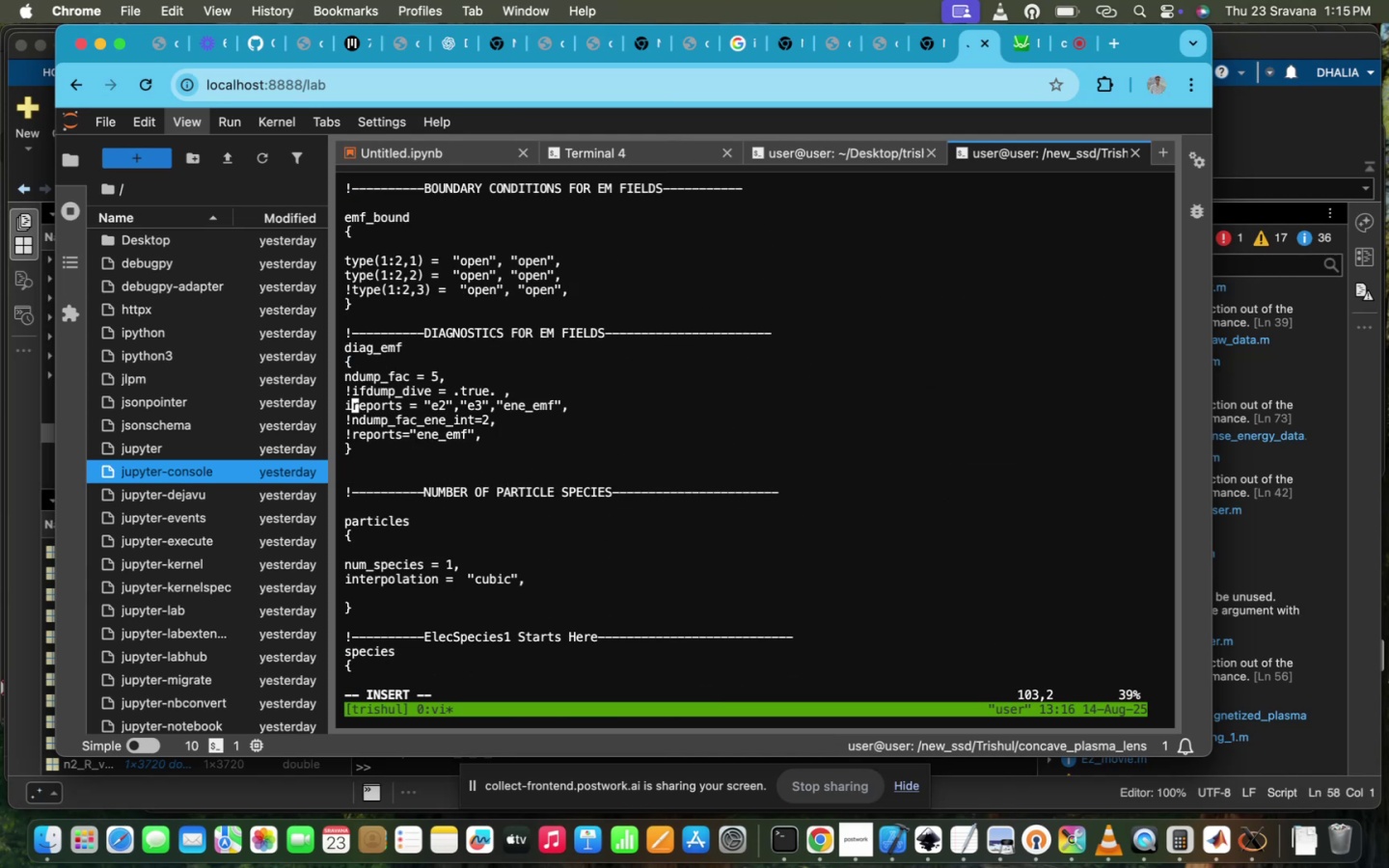 
key(Backspace)
 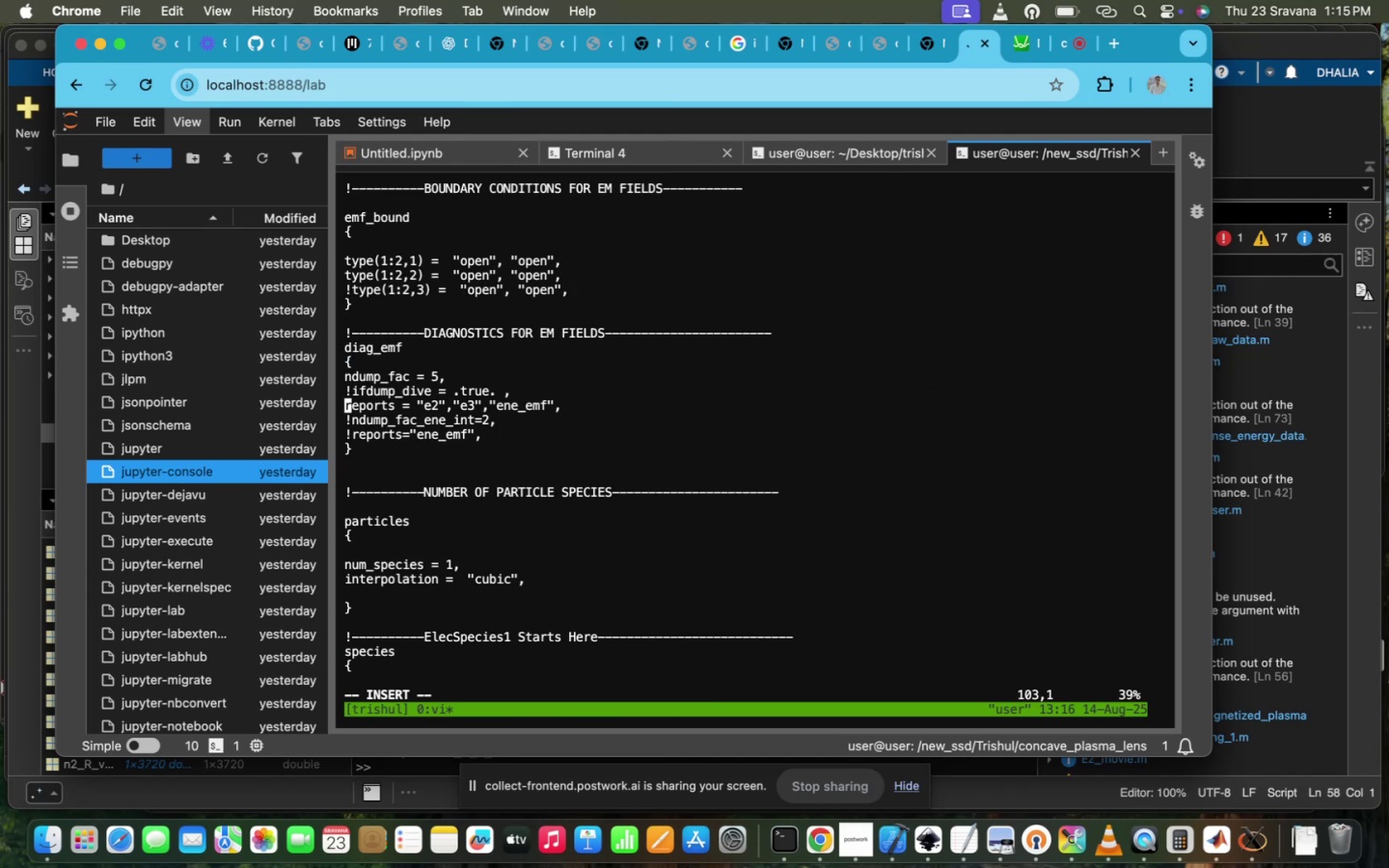 
key(Shift+1)
 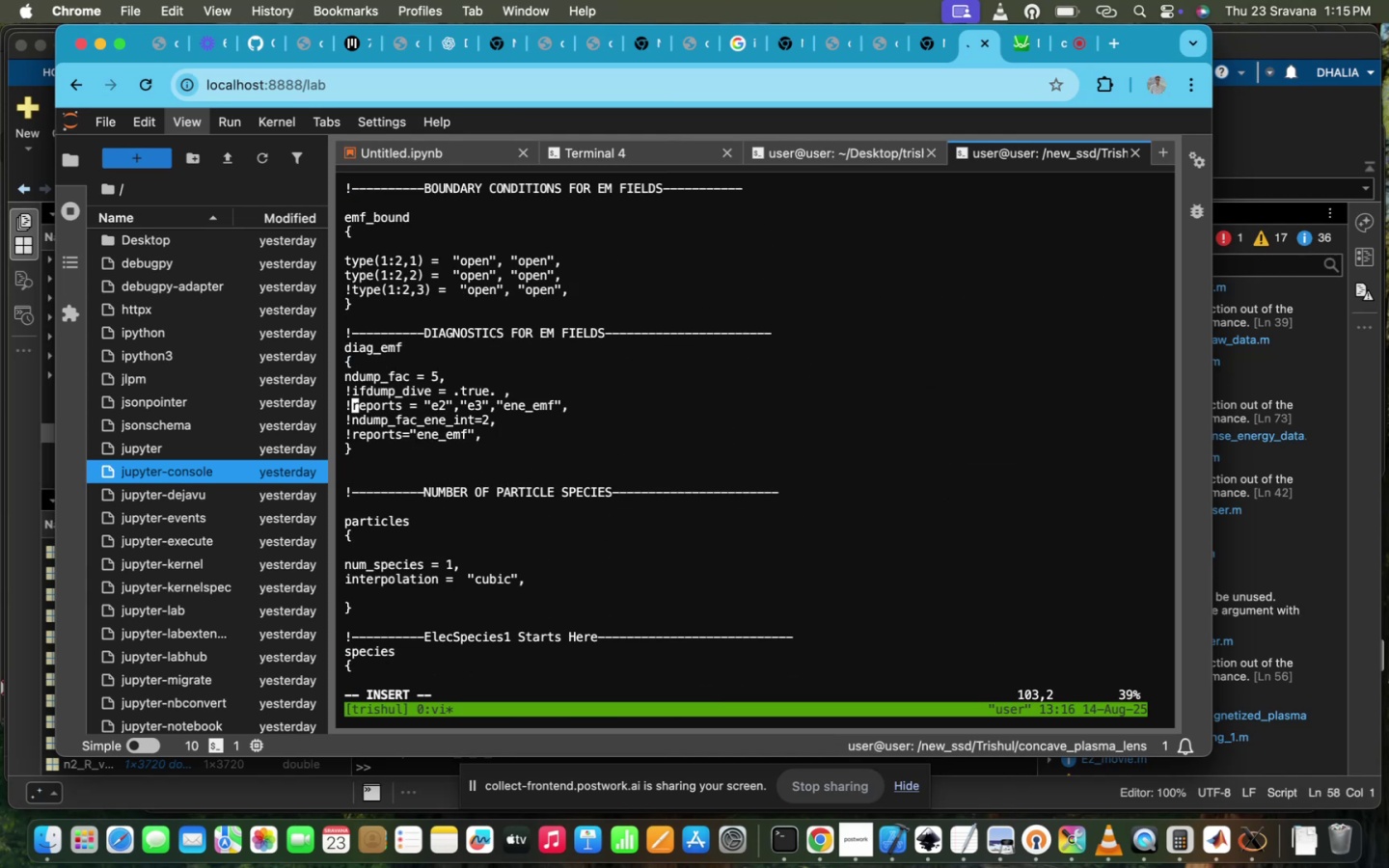 
key(ArrowUp)
 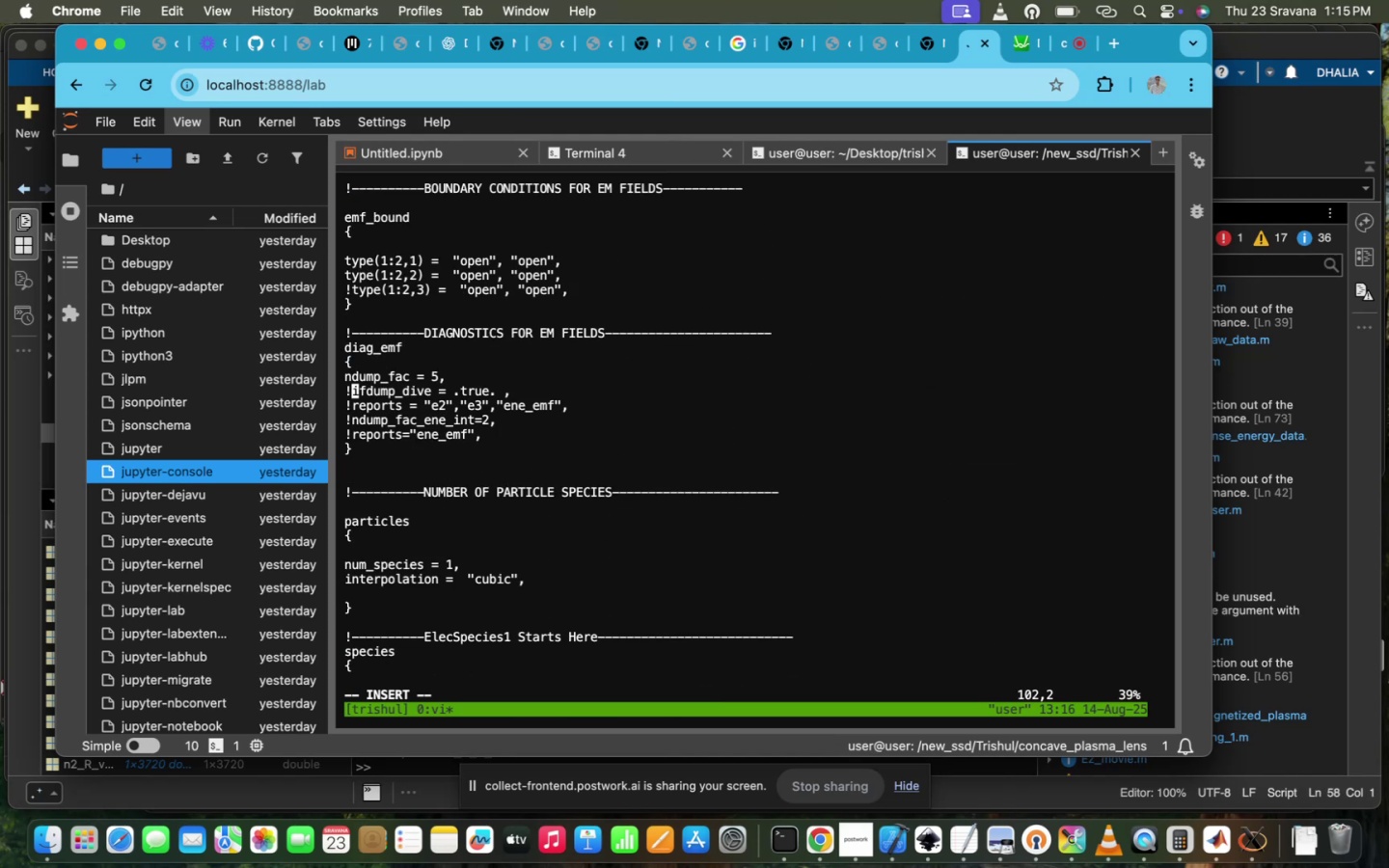 
key(ArrowUp)
 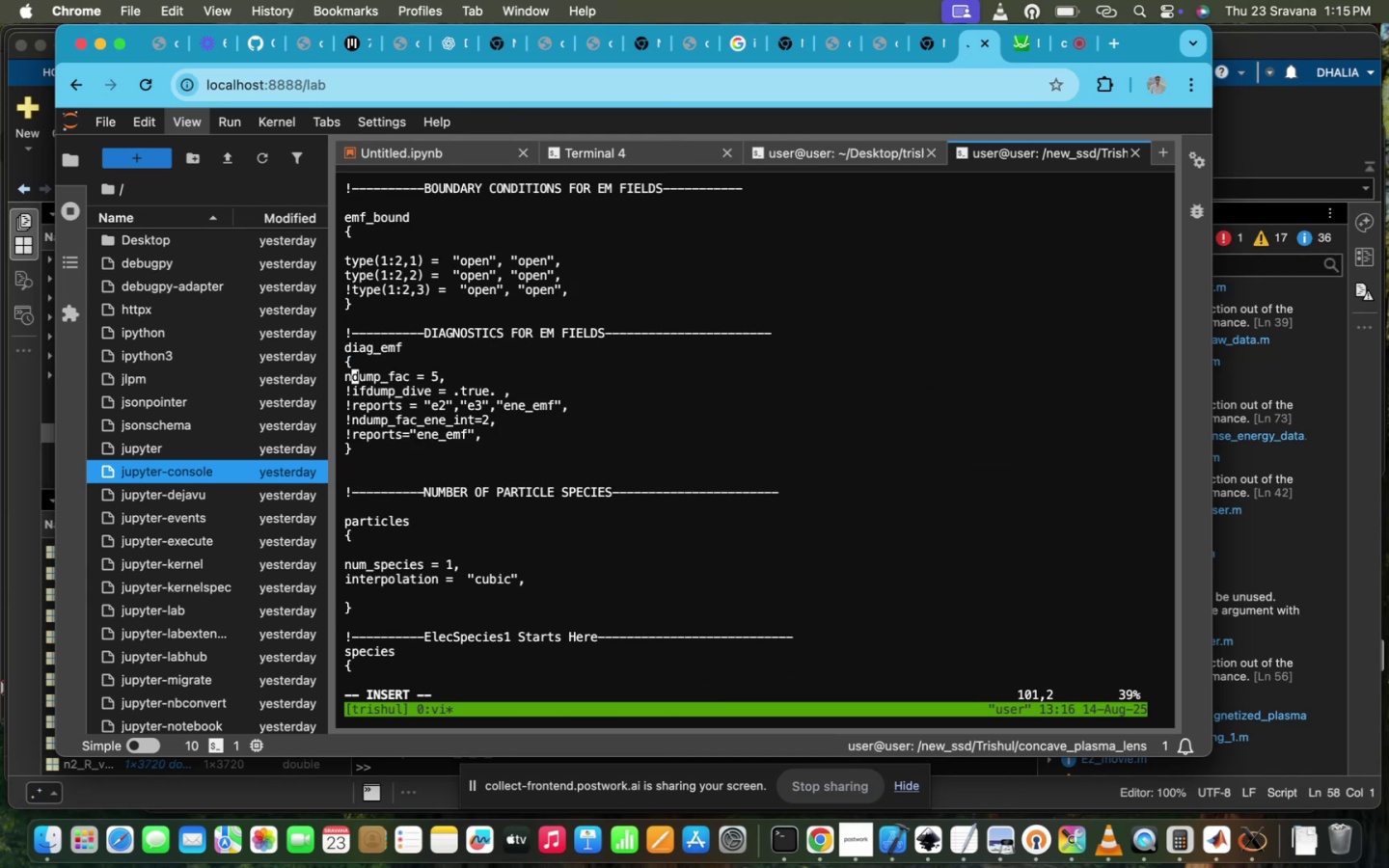 
key(ArrowLeft)
 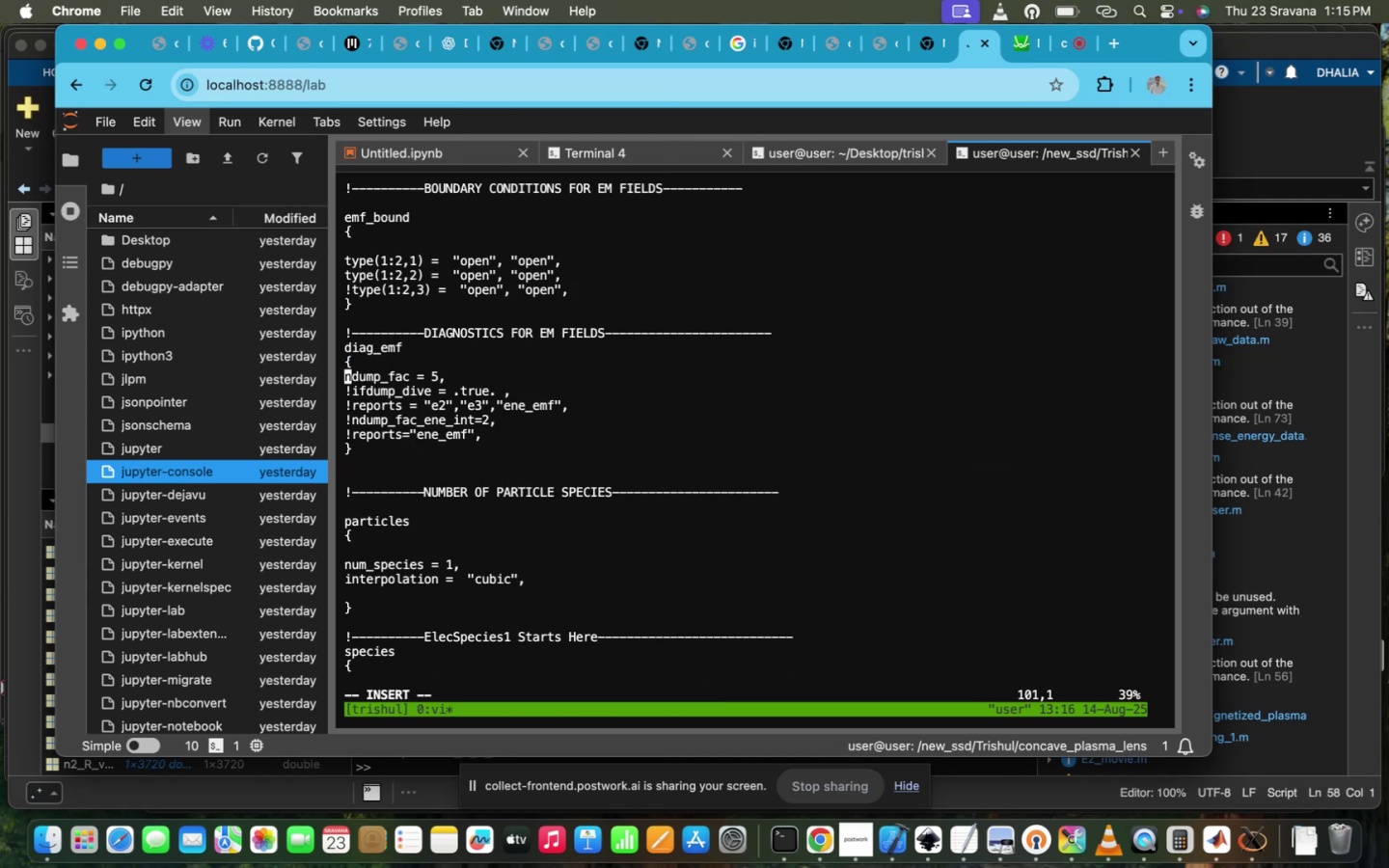 
key(Shift+1)
 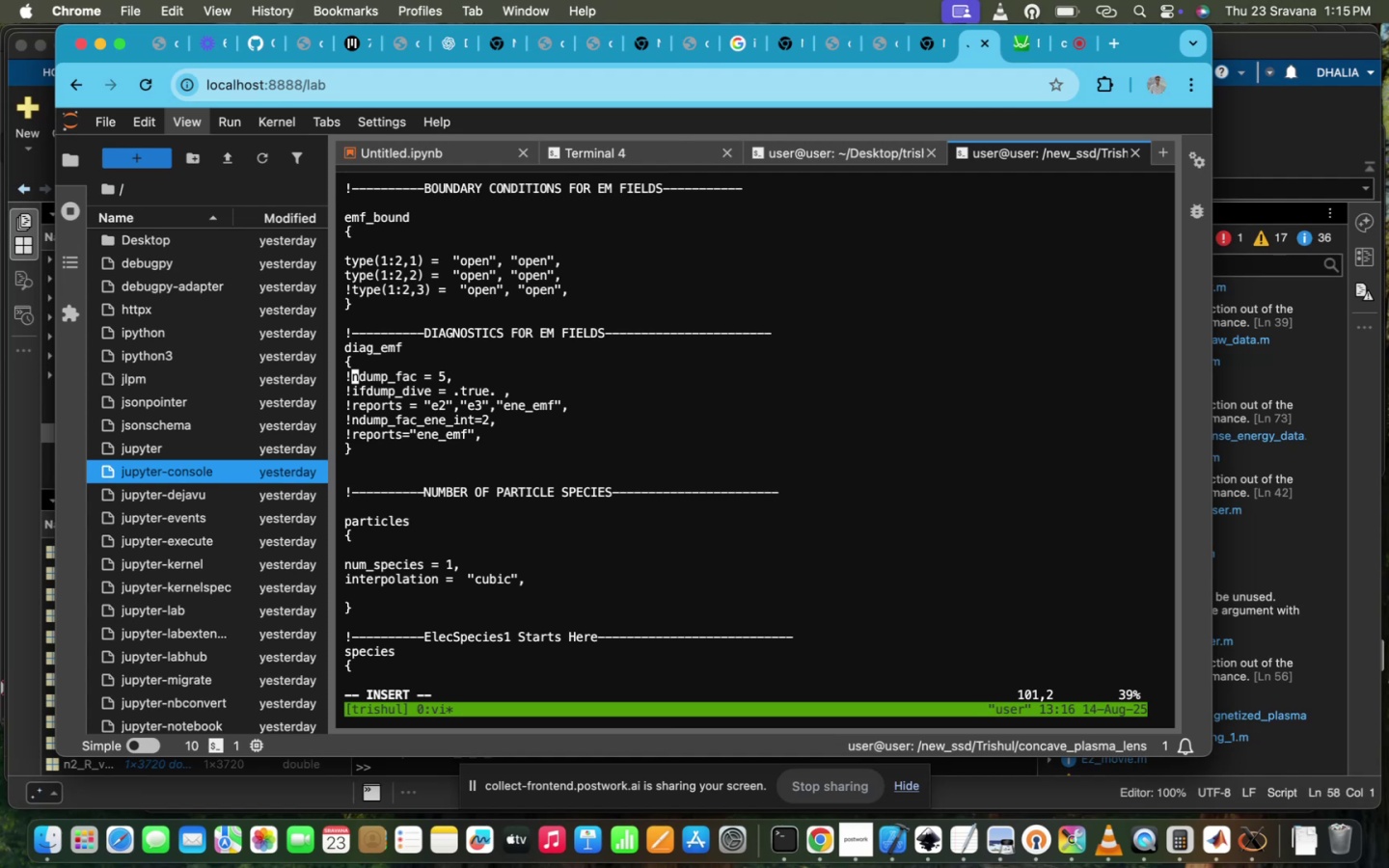 
scroll: coordinate [683, 316], scroll_direction: up, amount: 37.0
 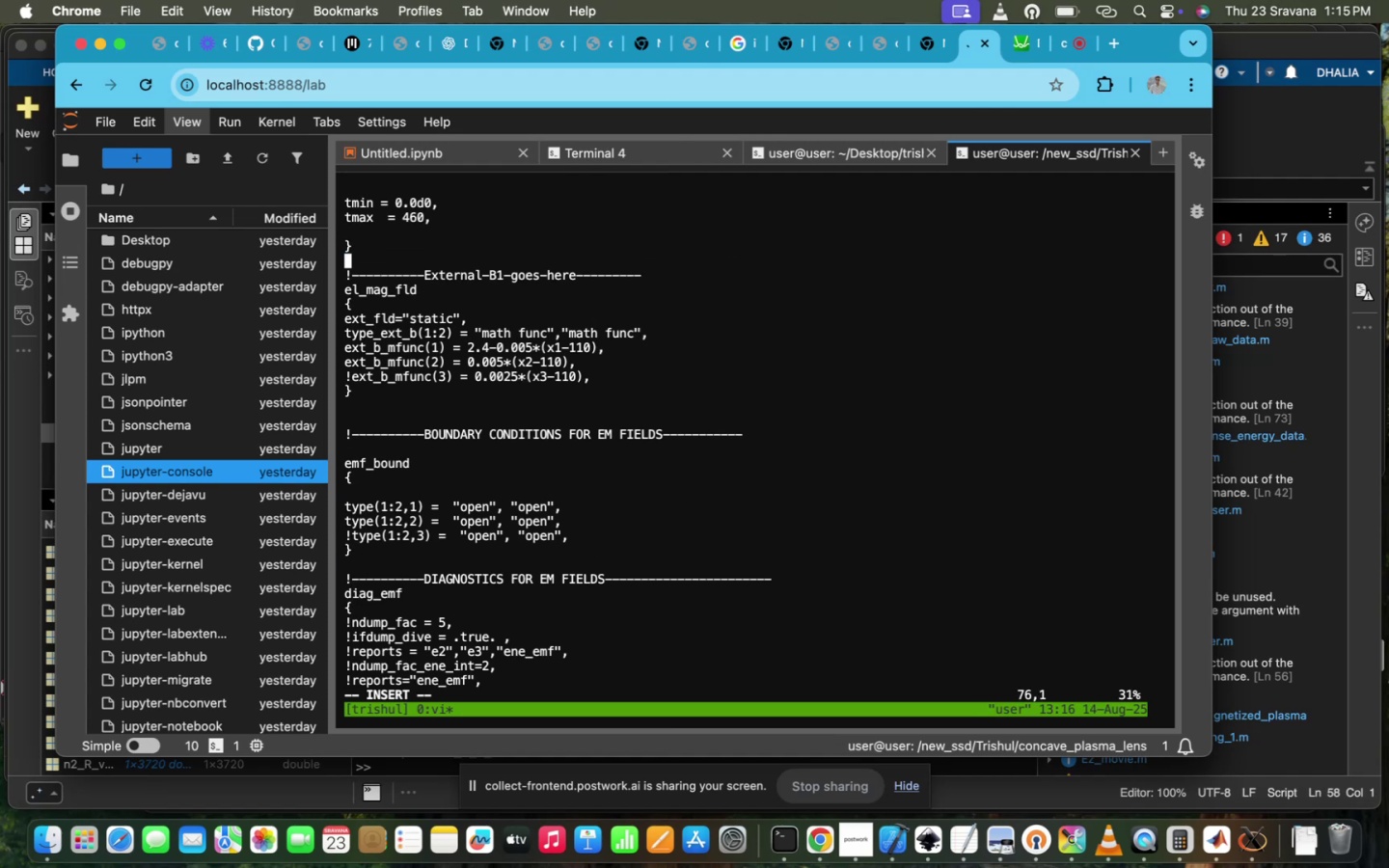 
scroll: coordinate [683, 316], scroll_direction: down, amount: 35.0
 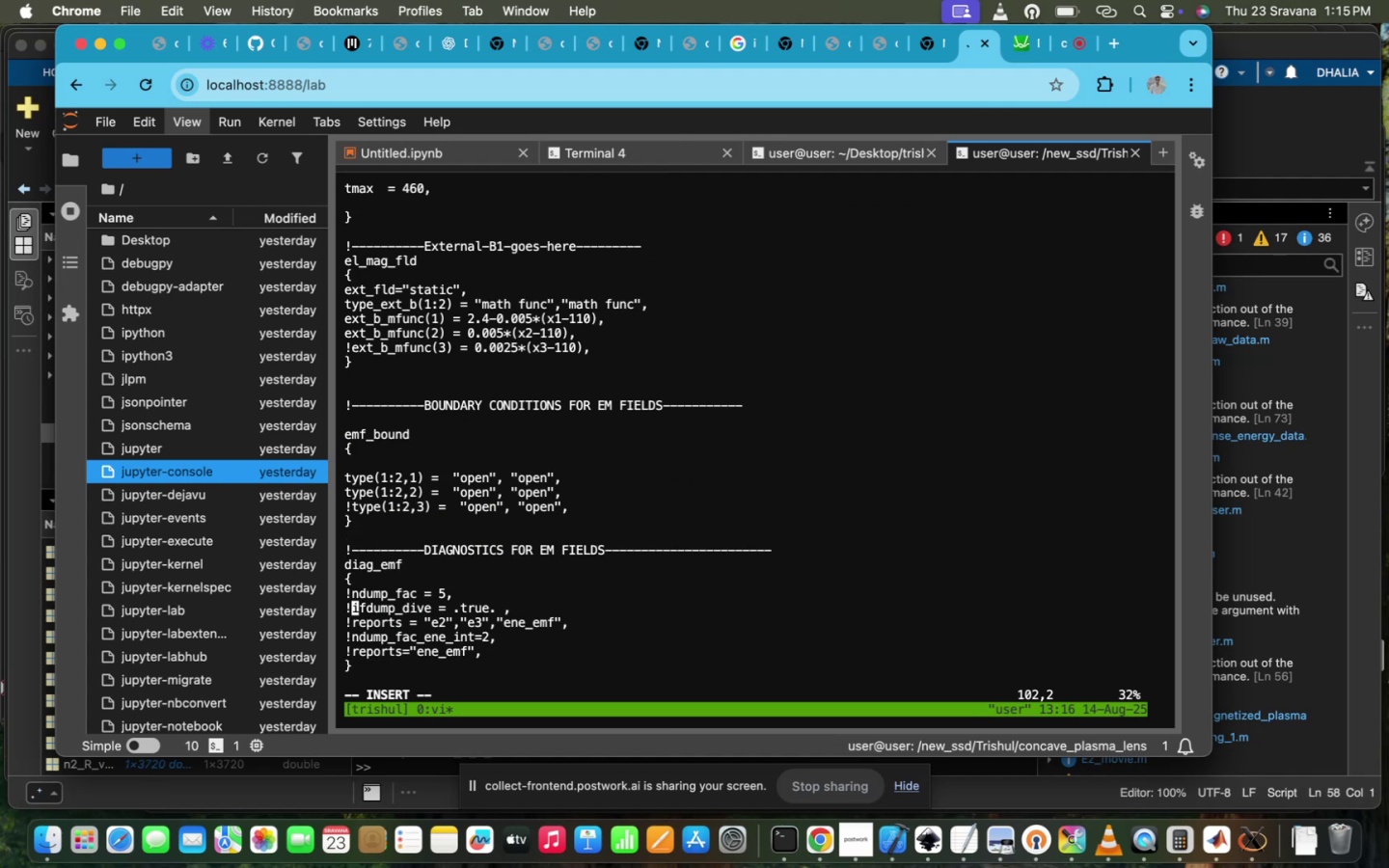 
key(1)
 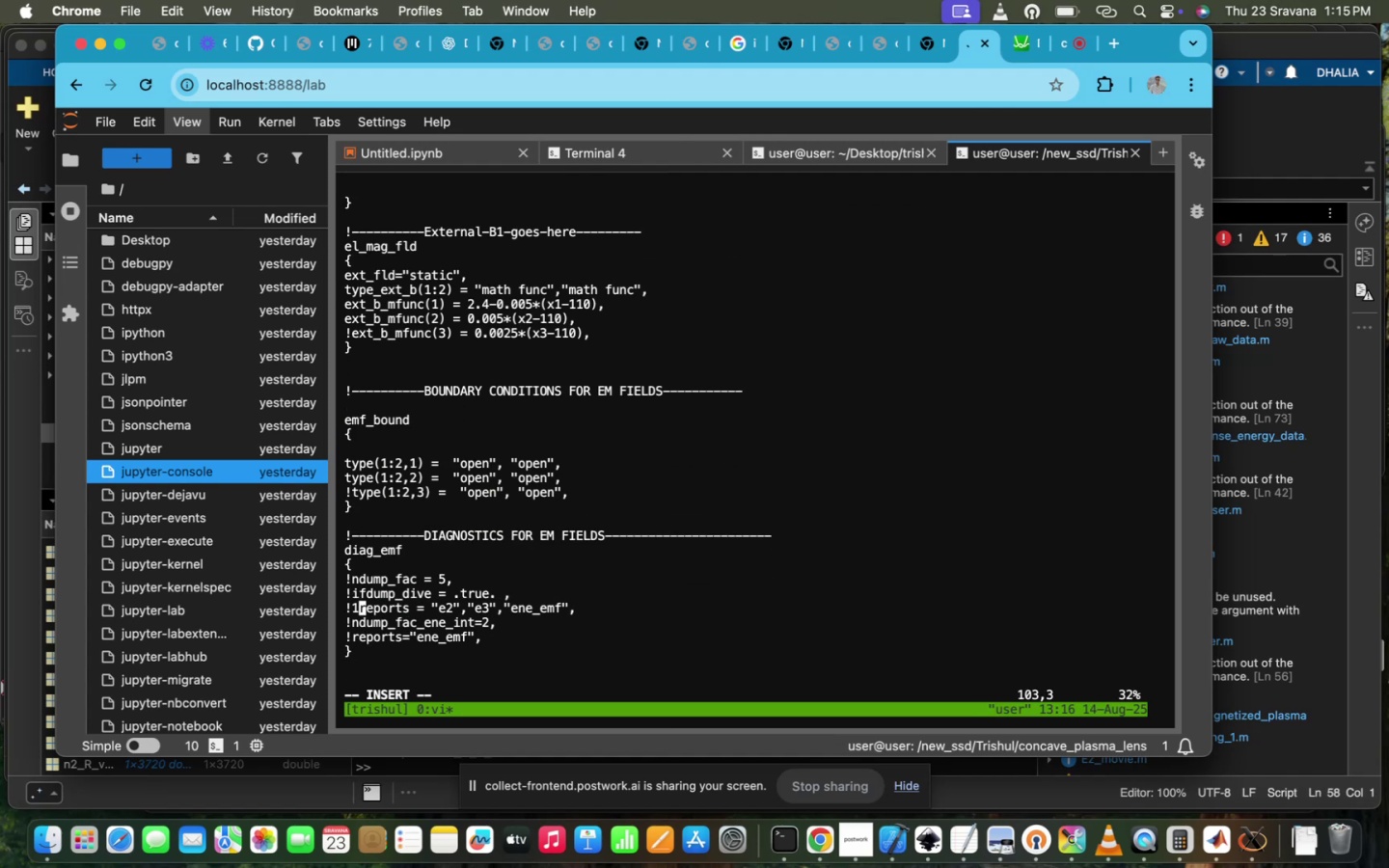 
key(Backspace)
 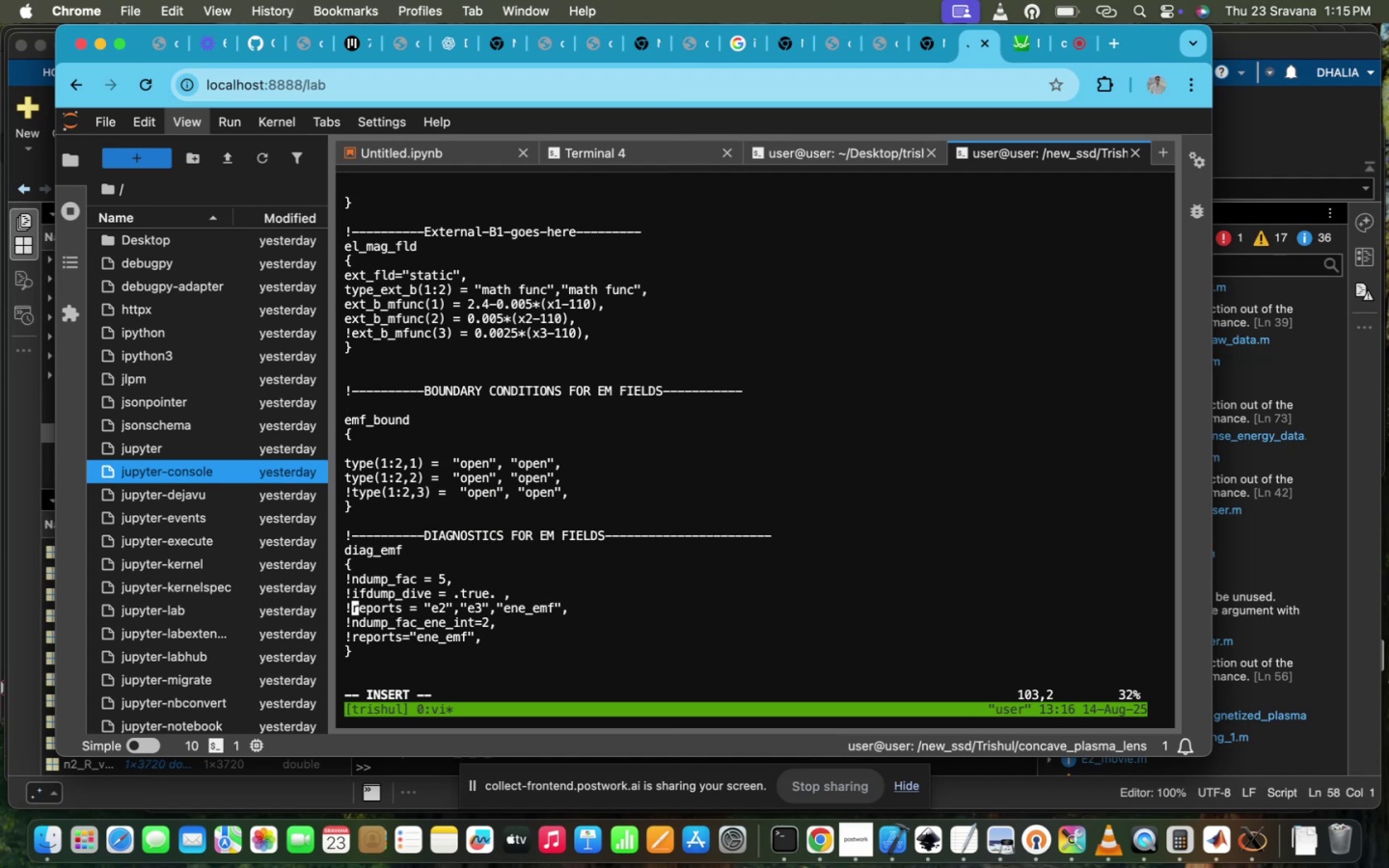 
key(Backspace)
 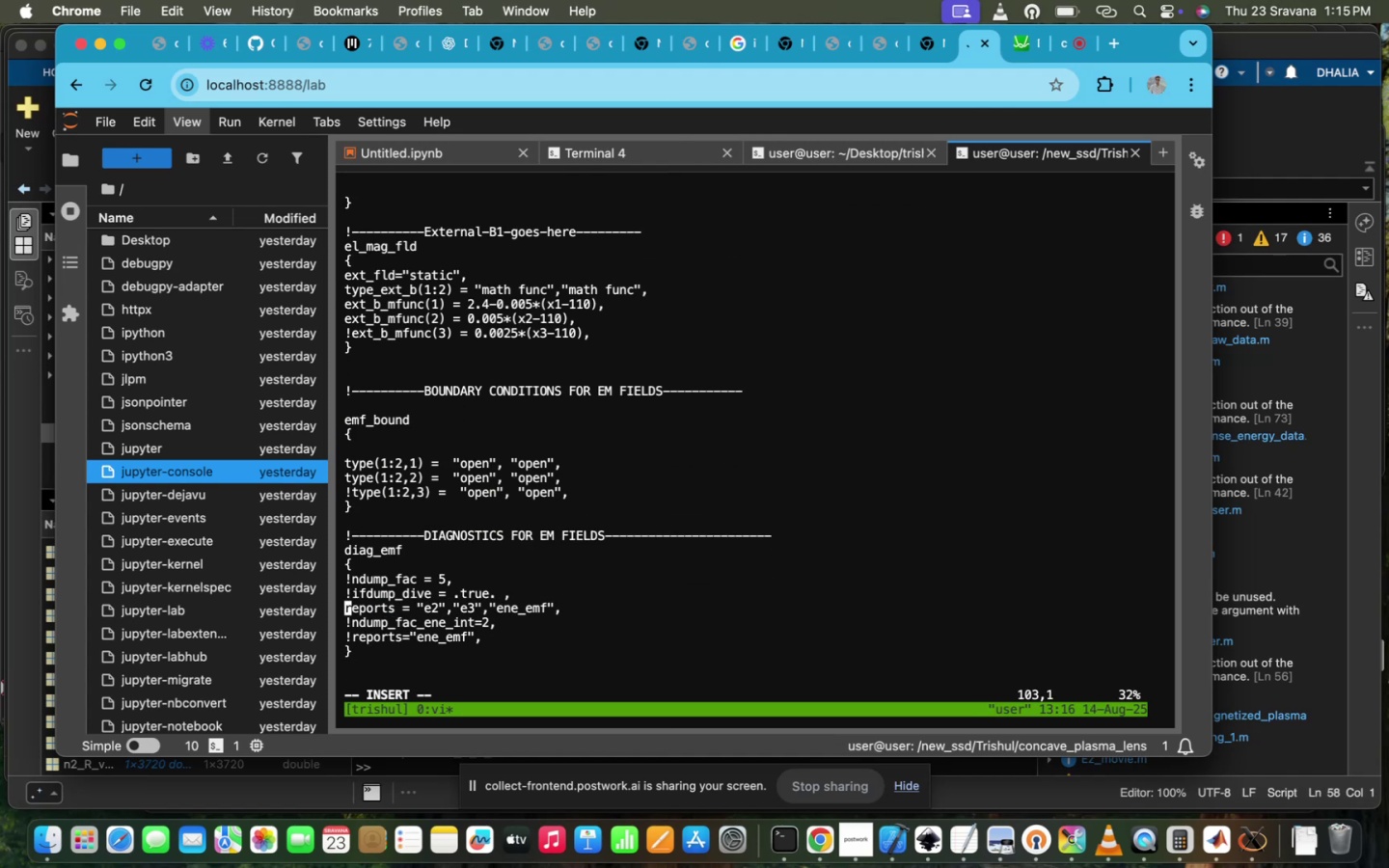 
hold_key(key=ArrowRight, duration=1.51)
 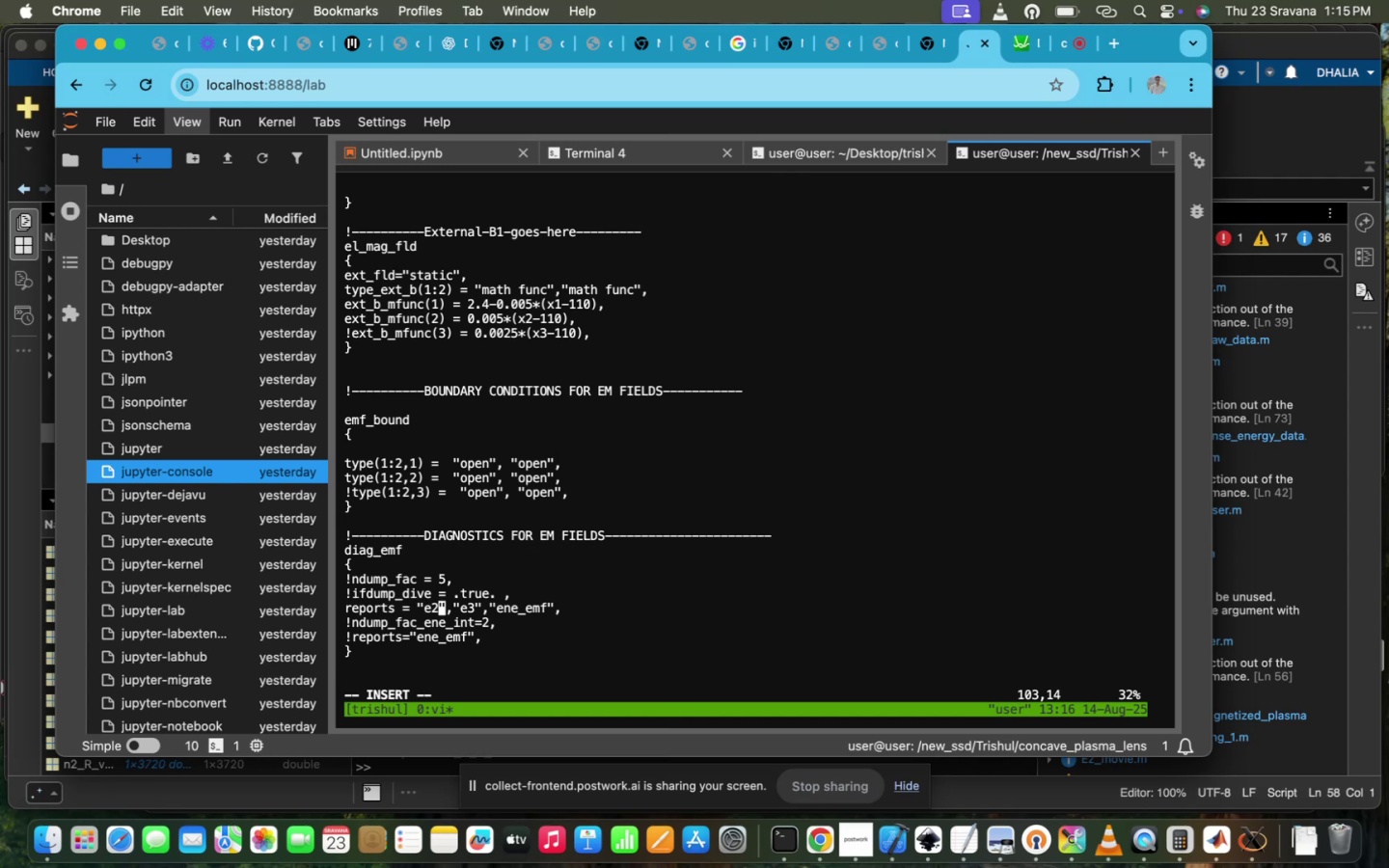 
key(ArrowRight)
 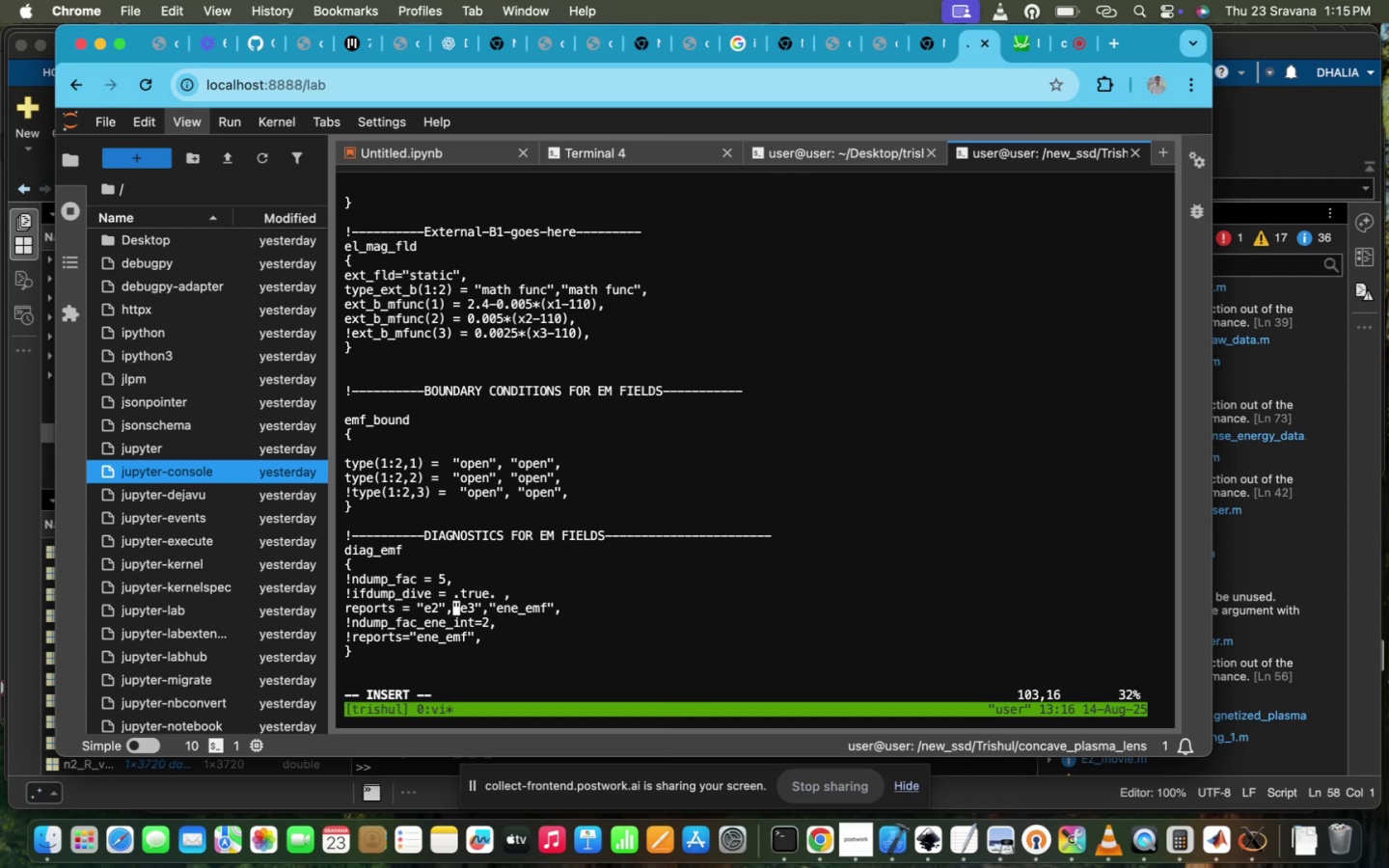 
key(ArrowLeft)
 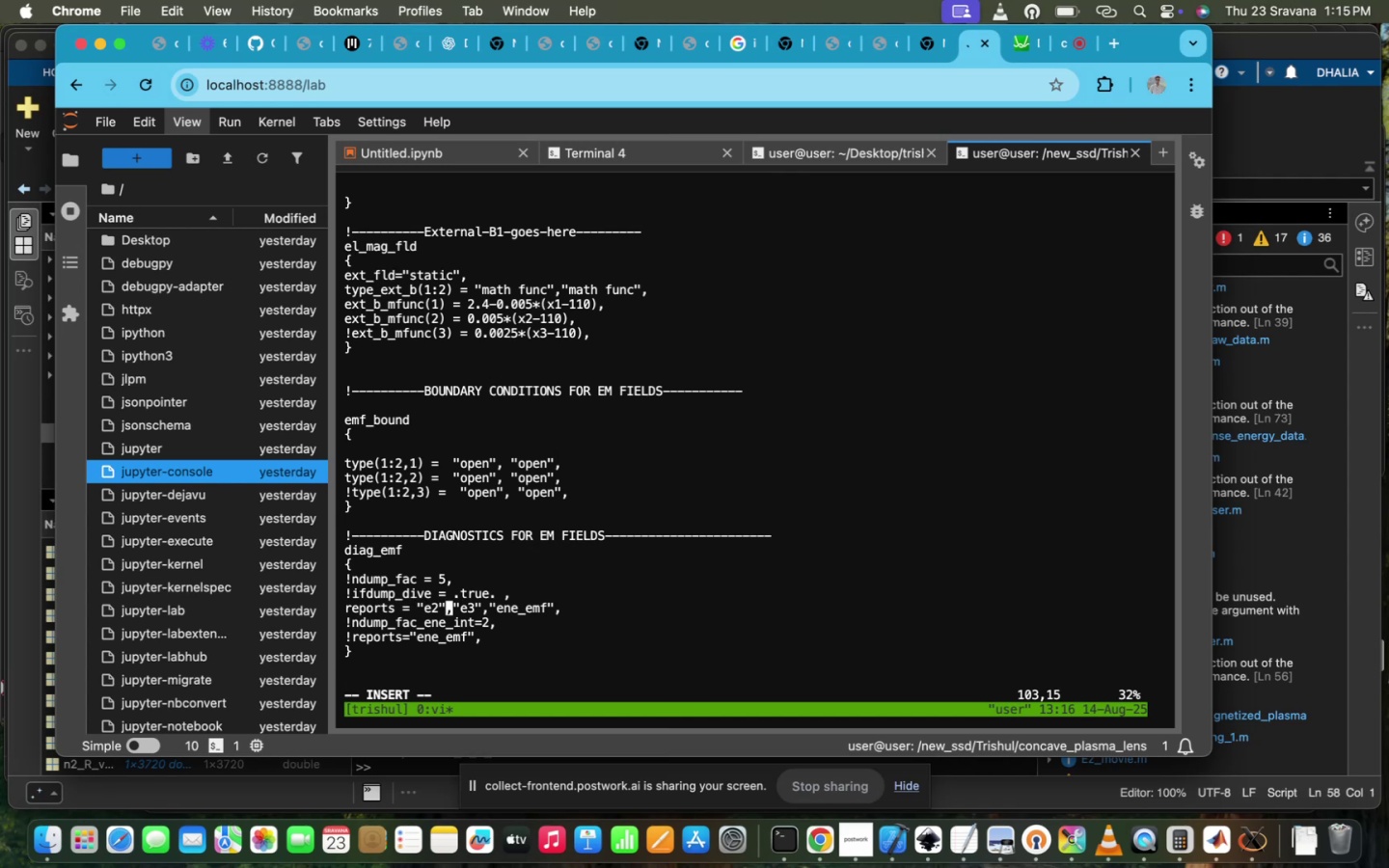 
key(ArrowLeft)
 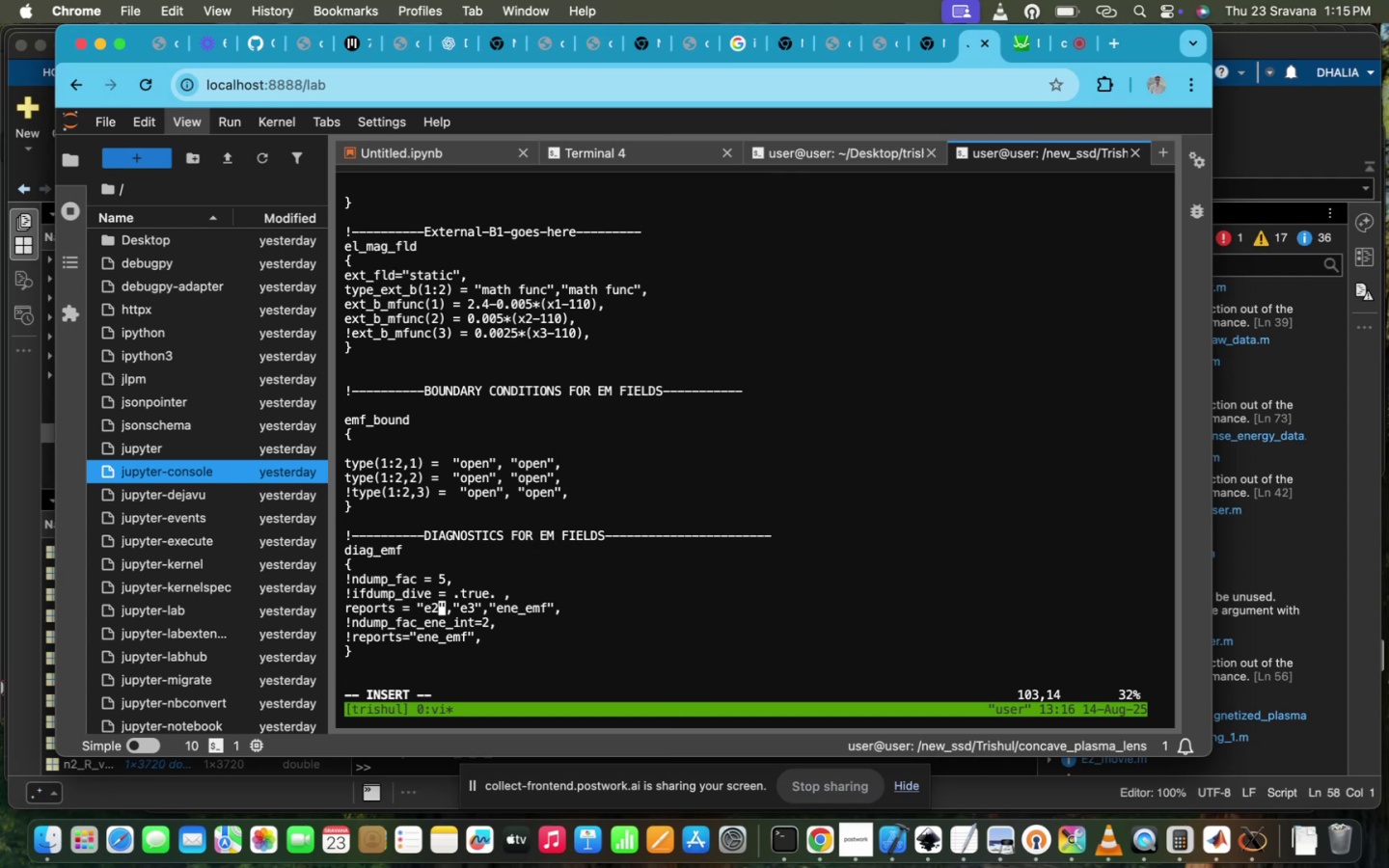 
key(Backspace)
 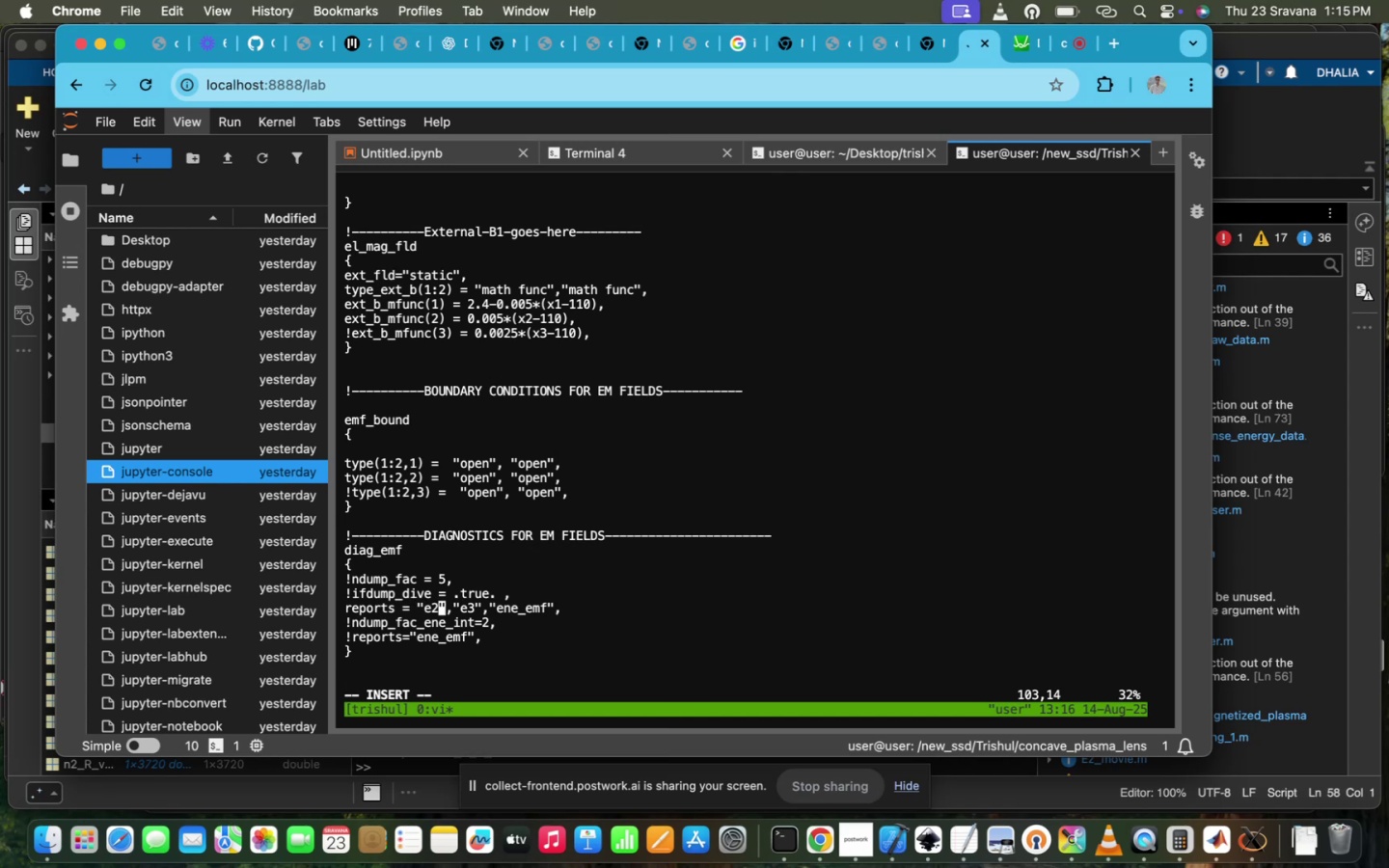 
key(1)
 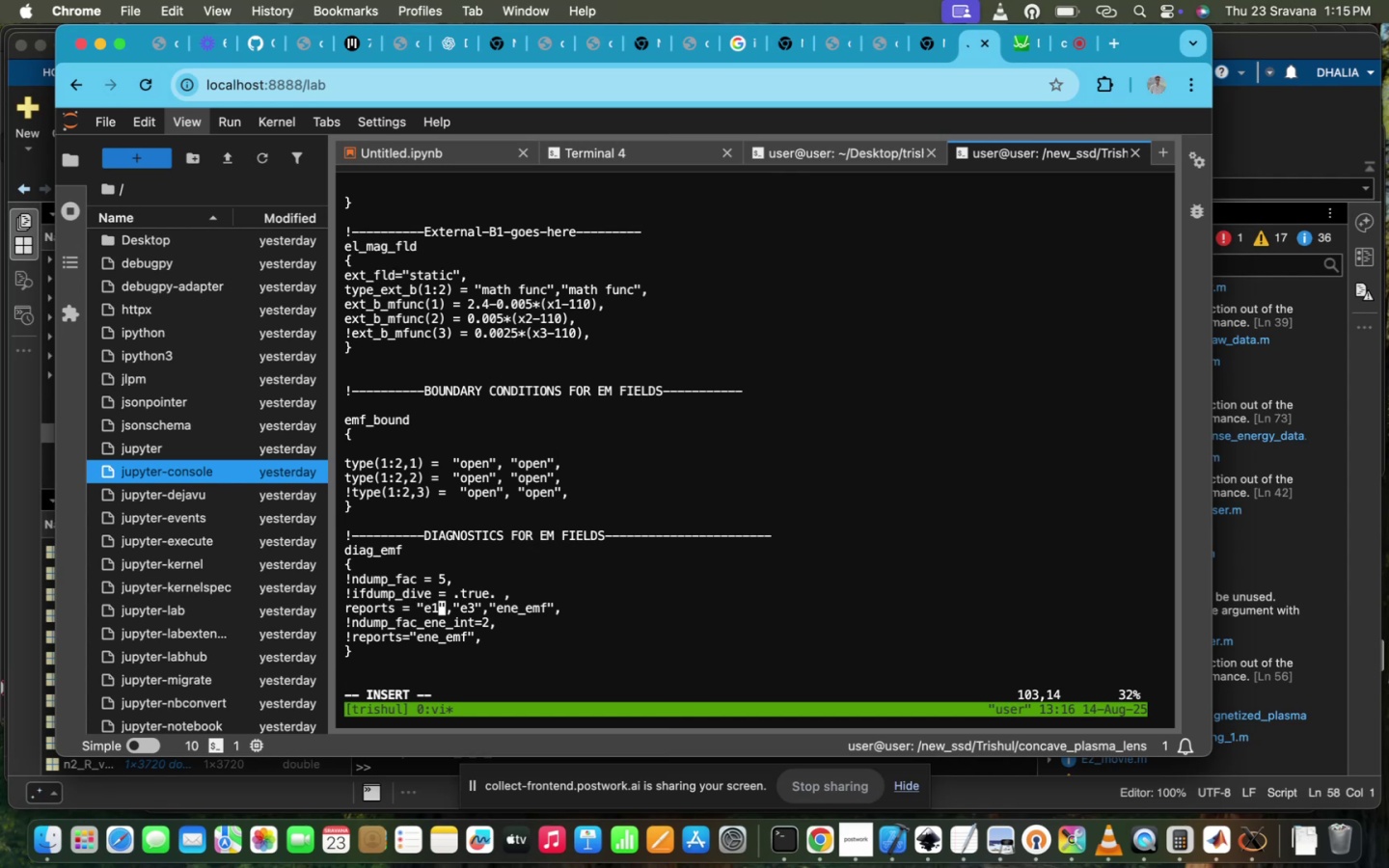 
hold_key(key=ArrowRight, duration=1.4)
 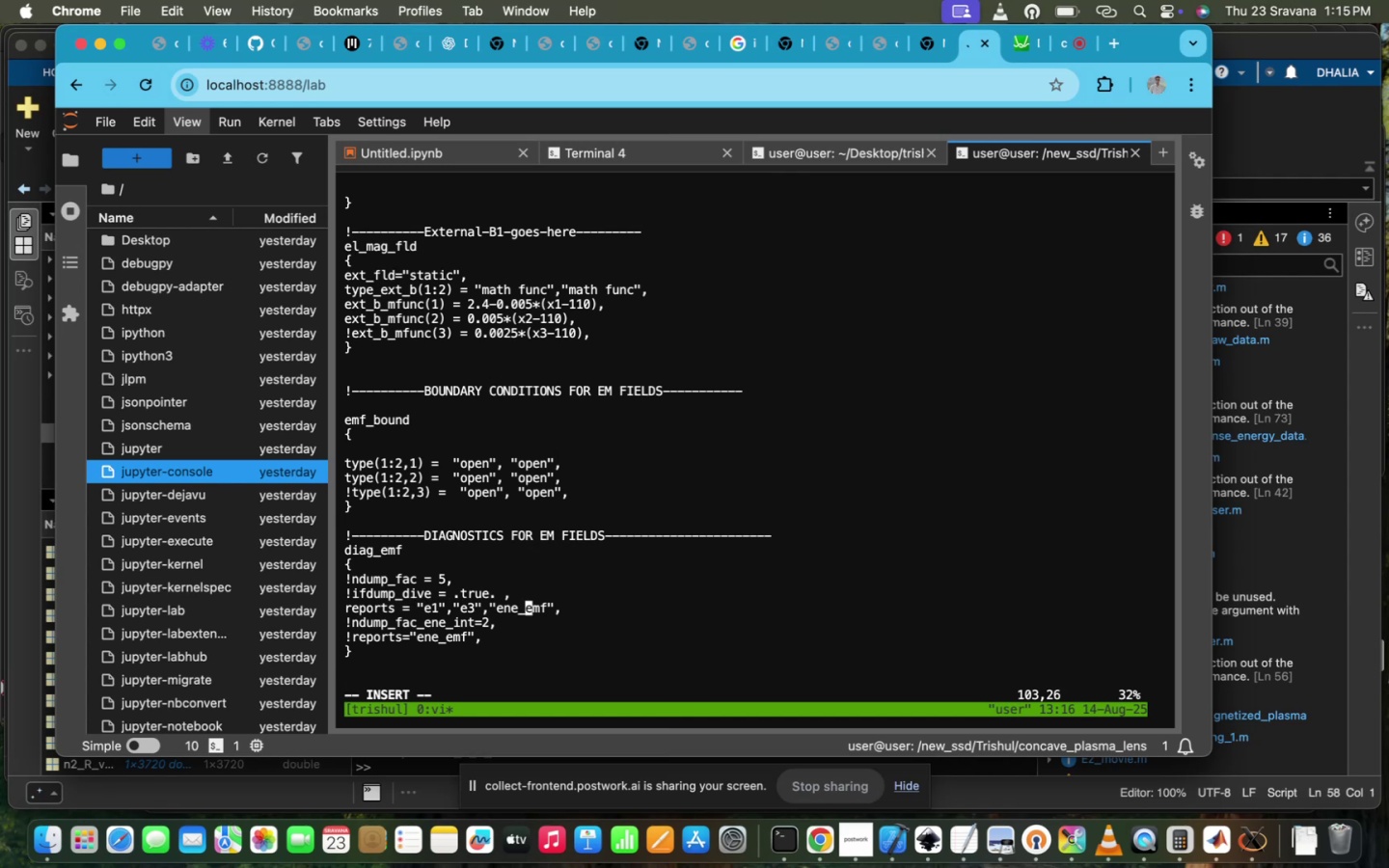 
hold_key(key=ArrowLeft, duration=1.08)
 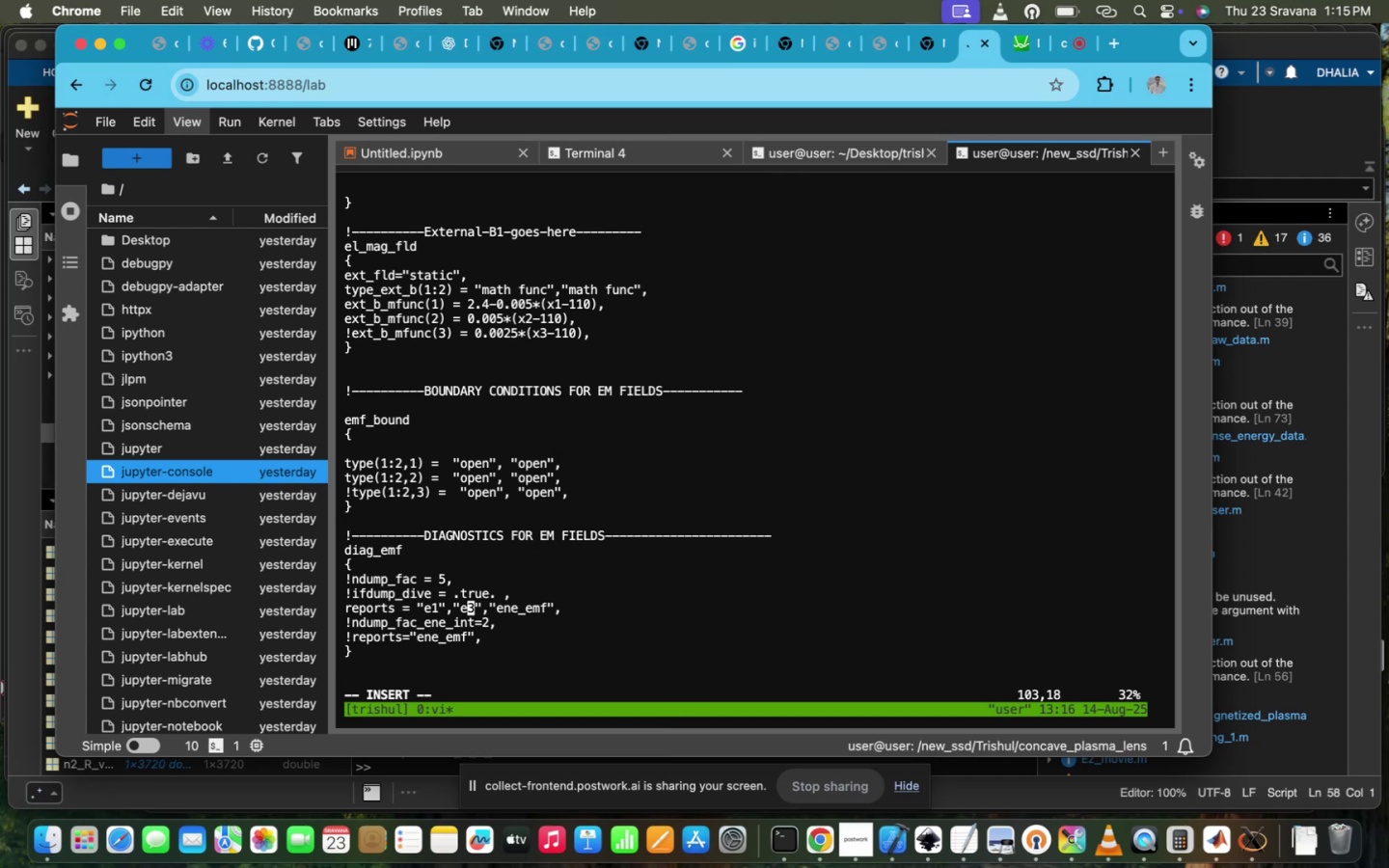 
scroll: coordinate [683, 316], scroll_direction: down, amount: 278.0
 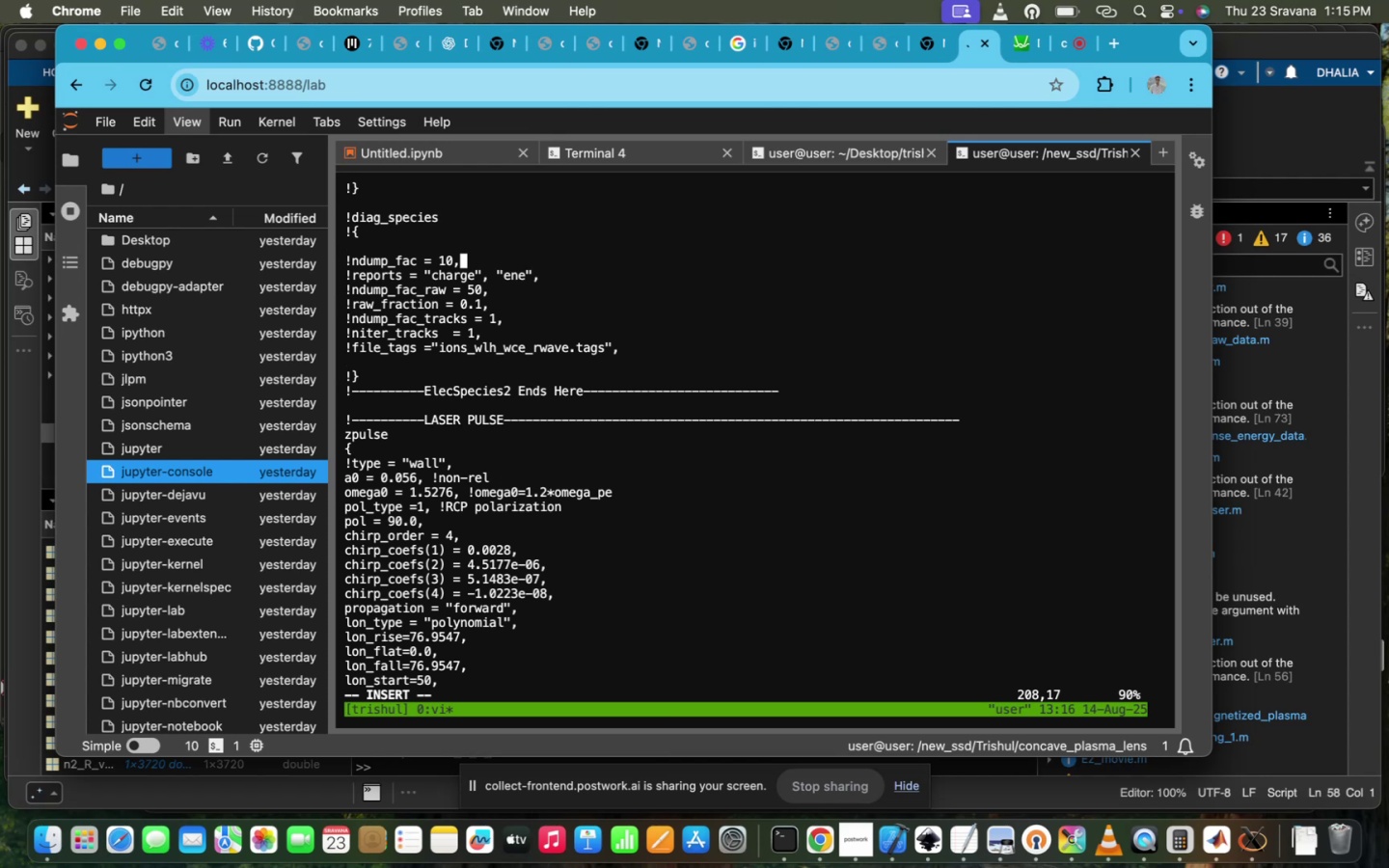 
scroll: coordinate [683, 316], scroll_direction: up, amount: 95.0
 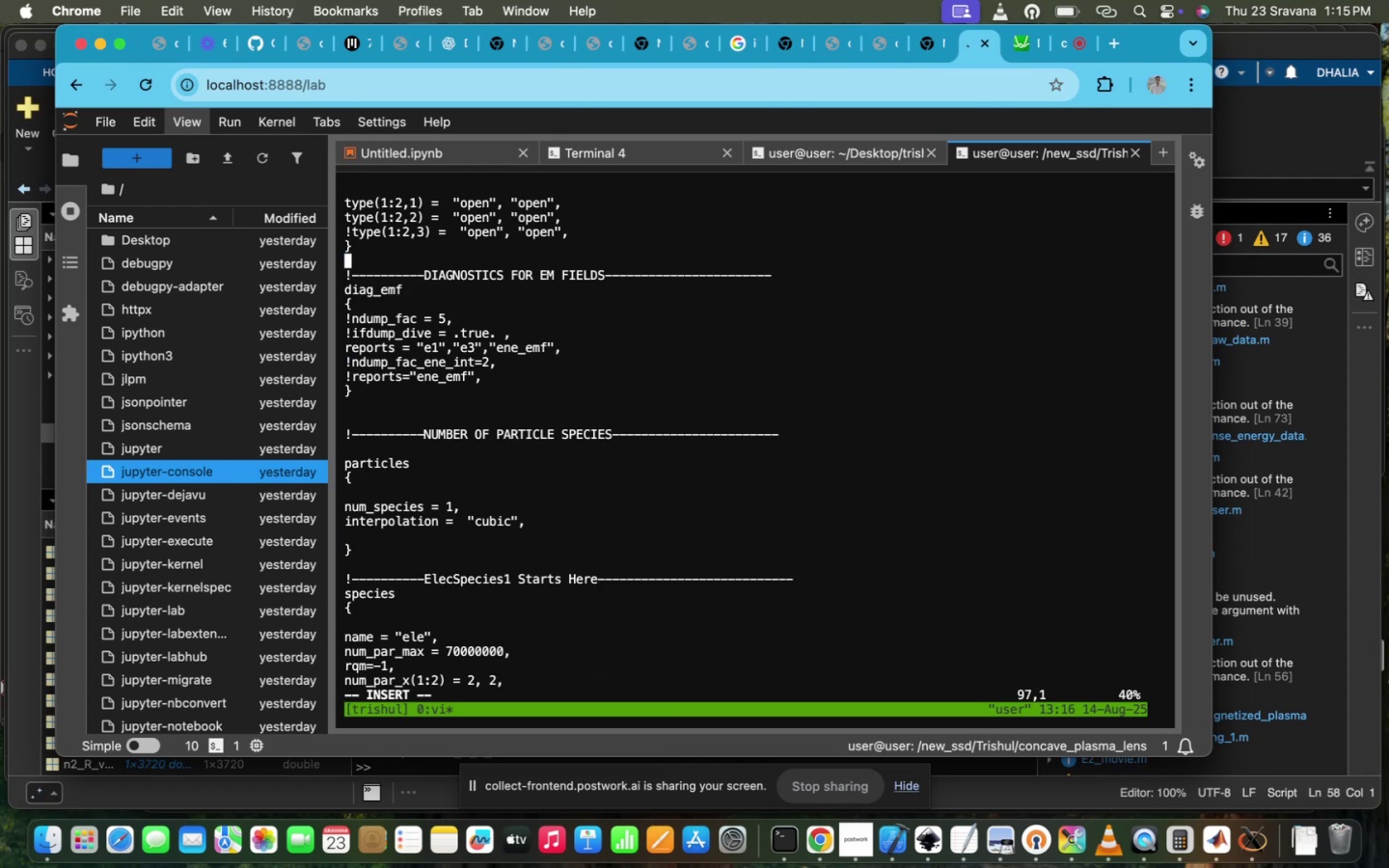 
scroll: coordinate [683, 316], scroll_direction: down, amount: 13.0
 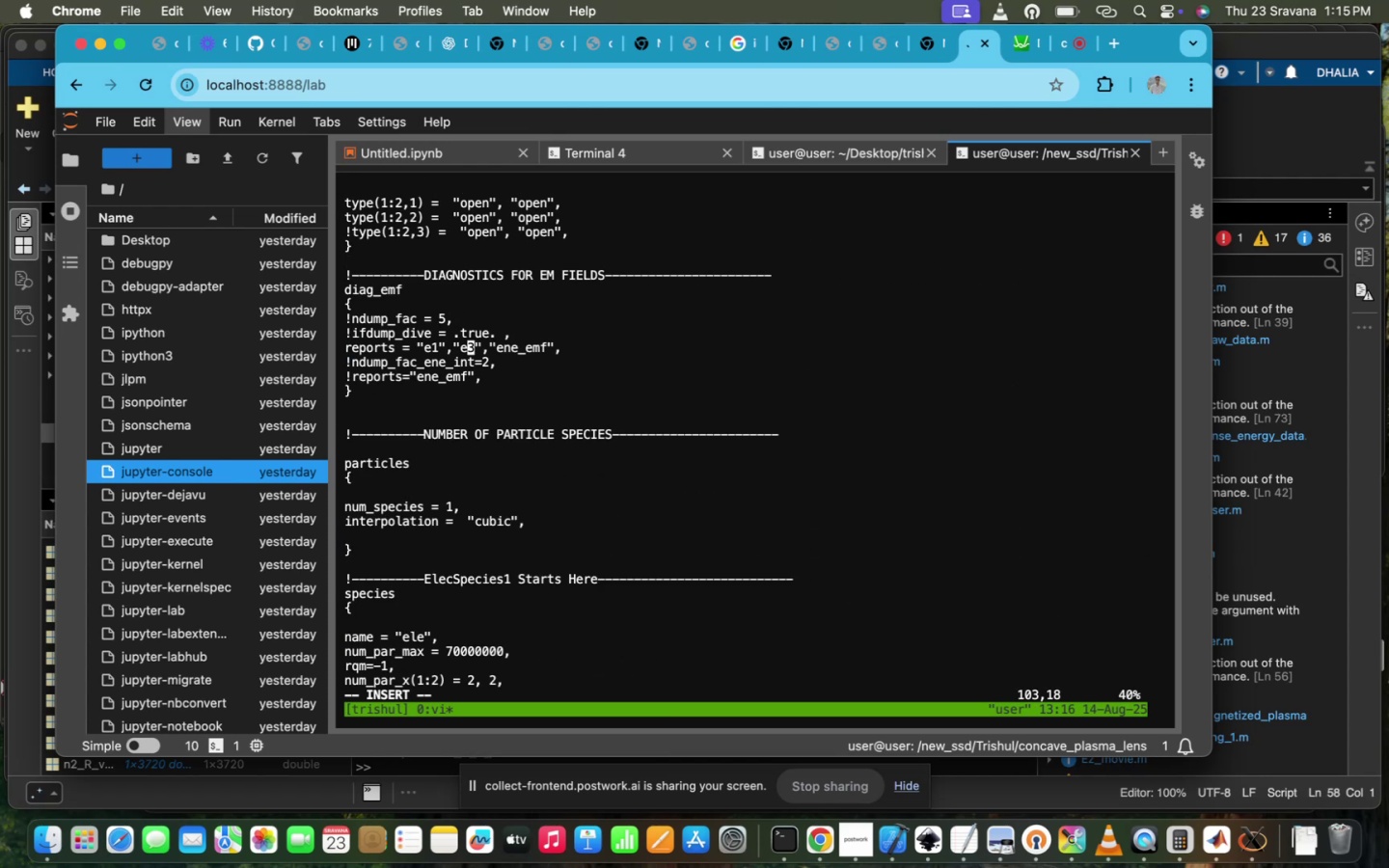 
key(ArrowRight)
 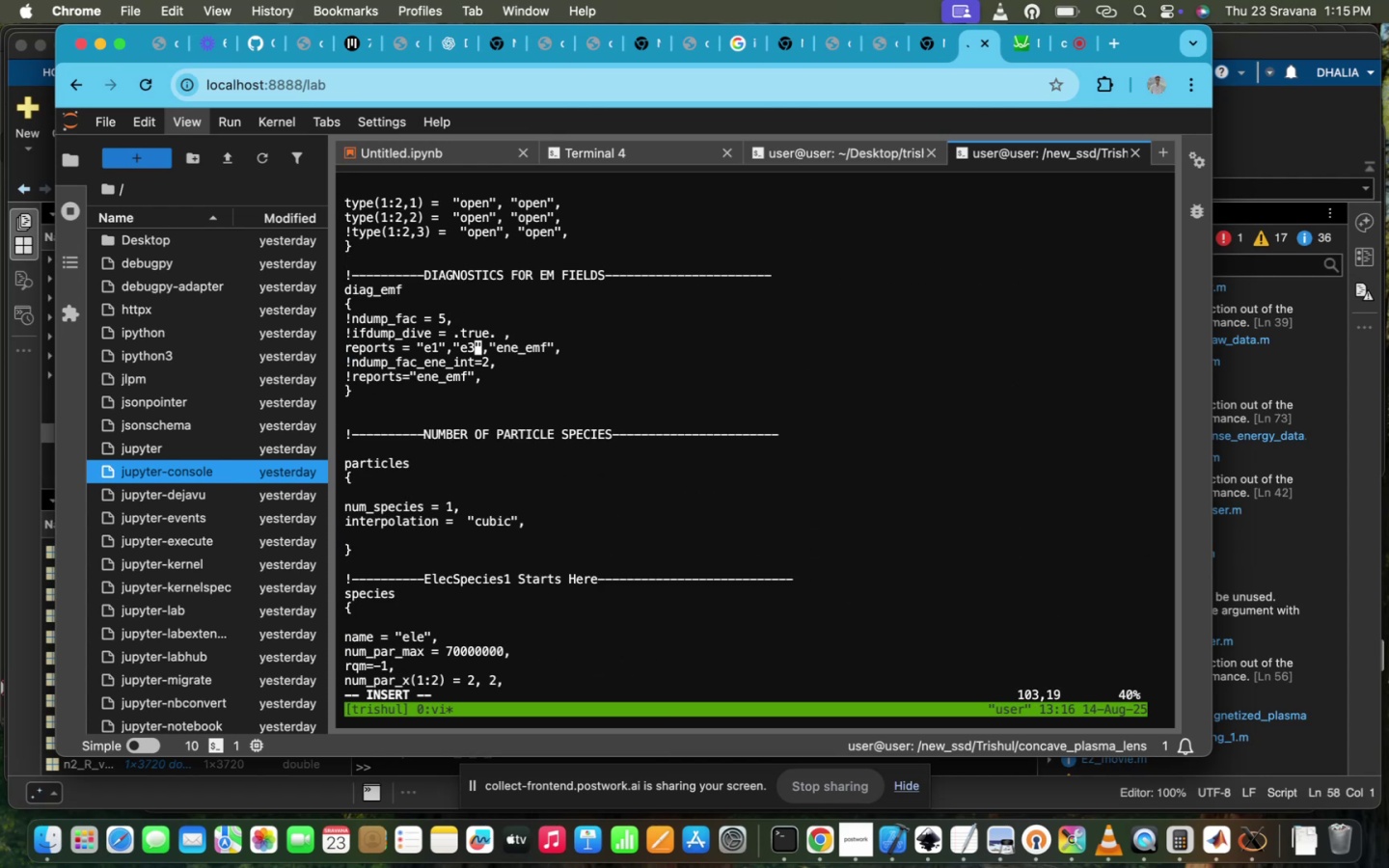 
hold_key(key=ArrowRight, duration=1.51)
 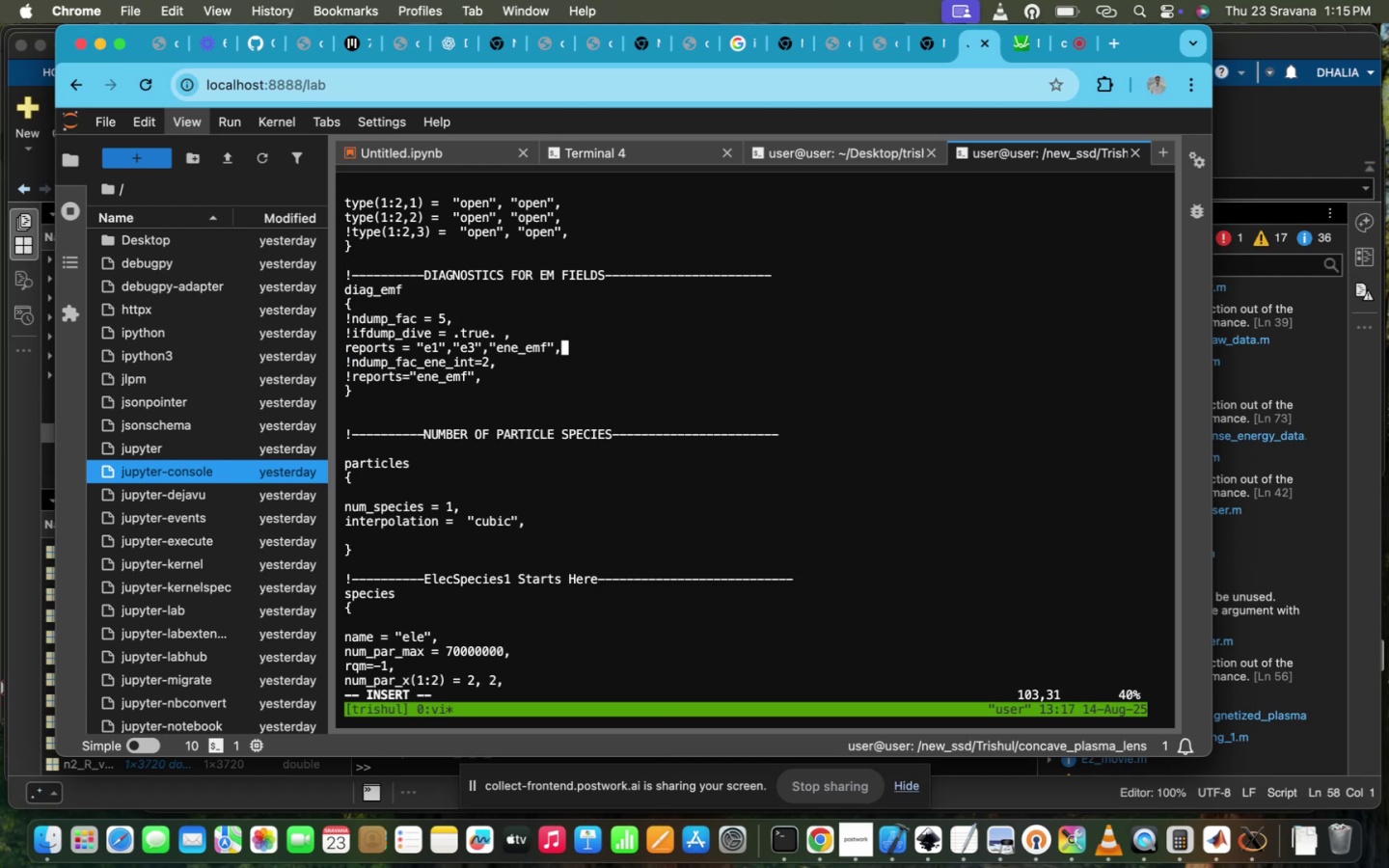 
key(I)
 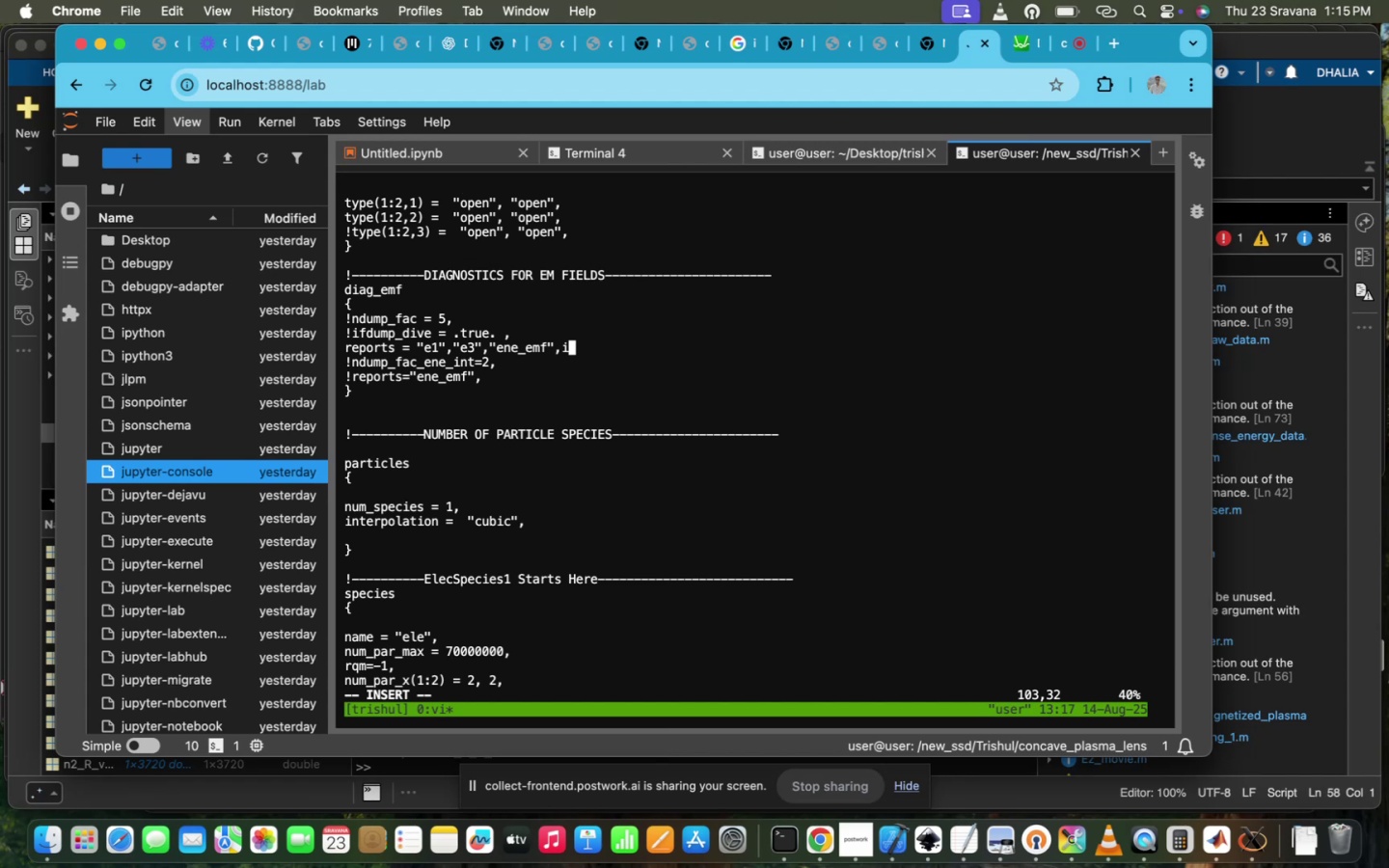 
key(Backspace)
 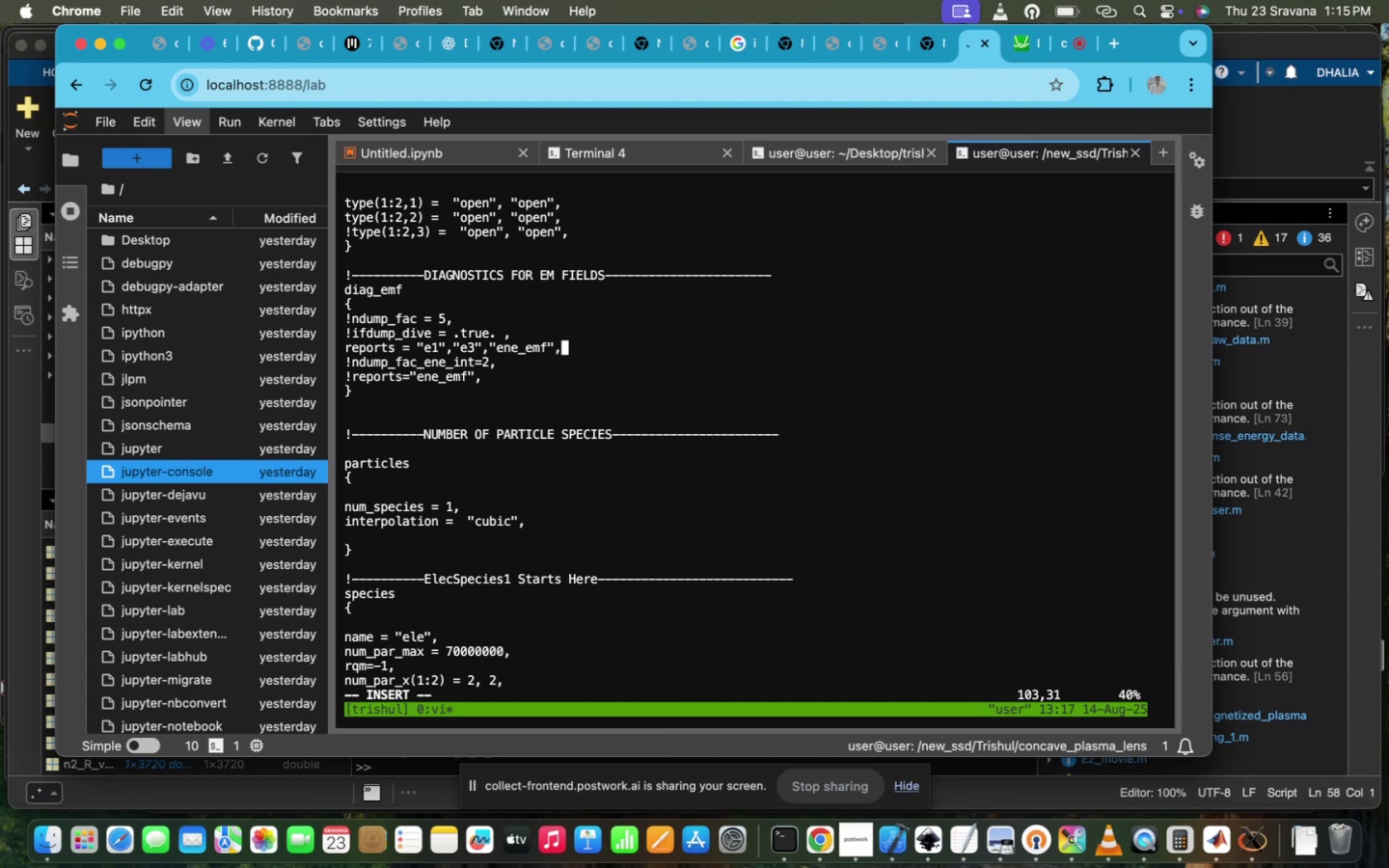 
key(ArrowUp)
 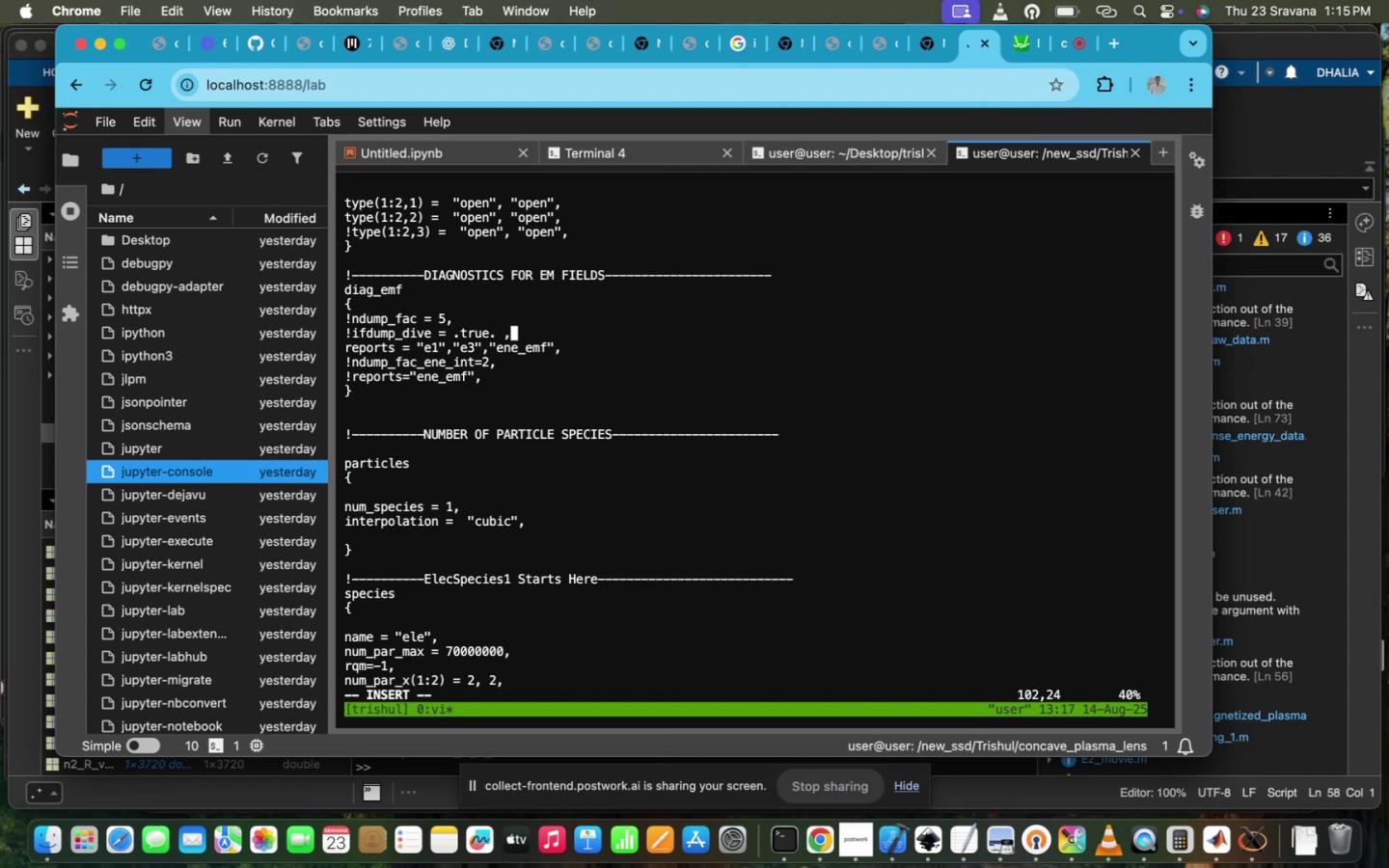 
key(ArrowUp)
 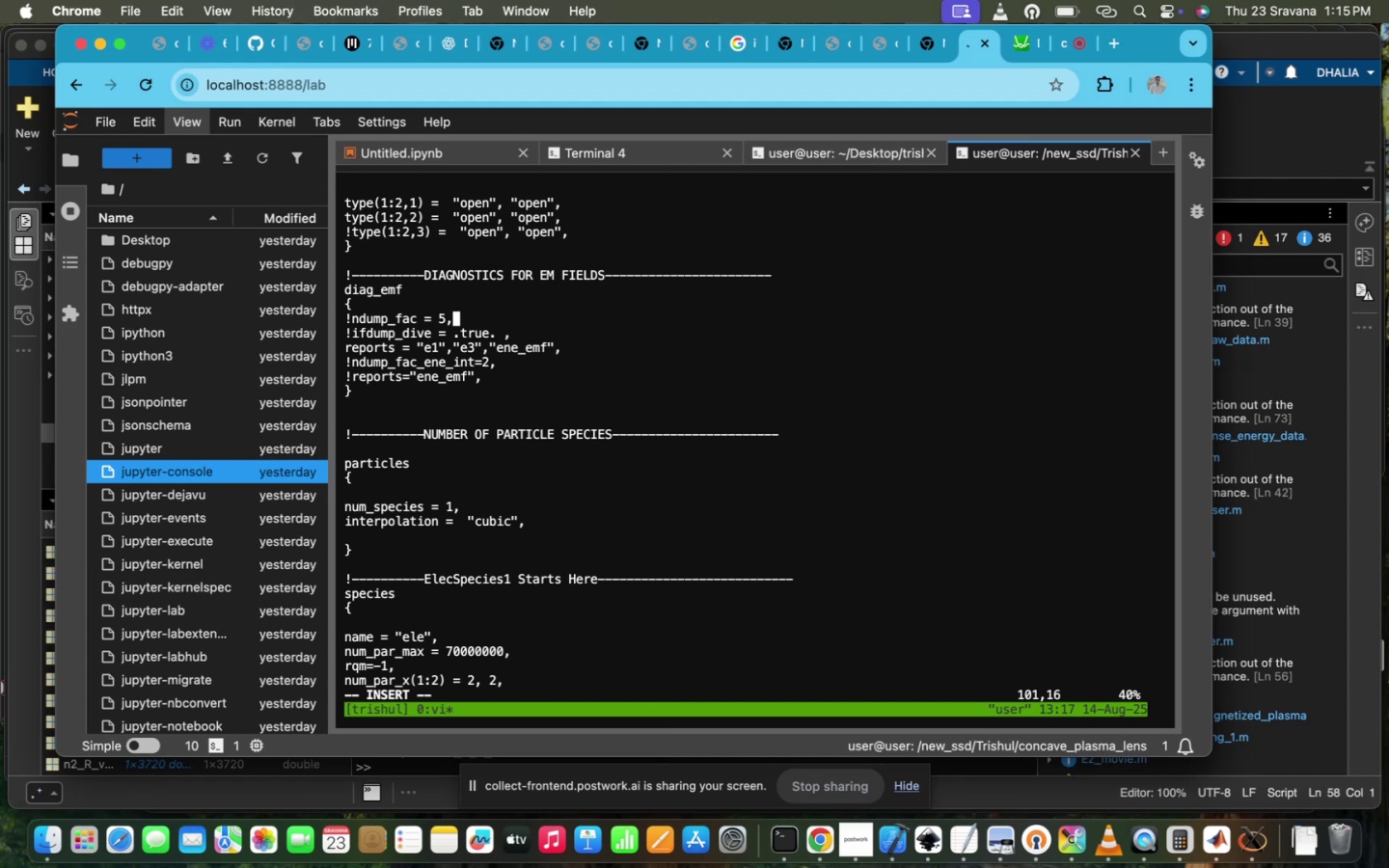 
key(ArrowLeft)
 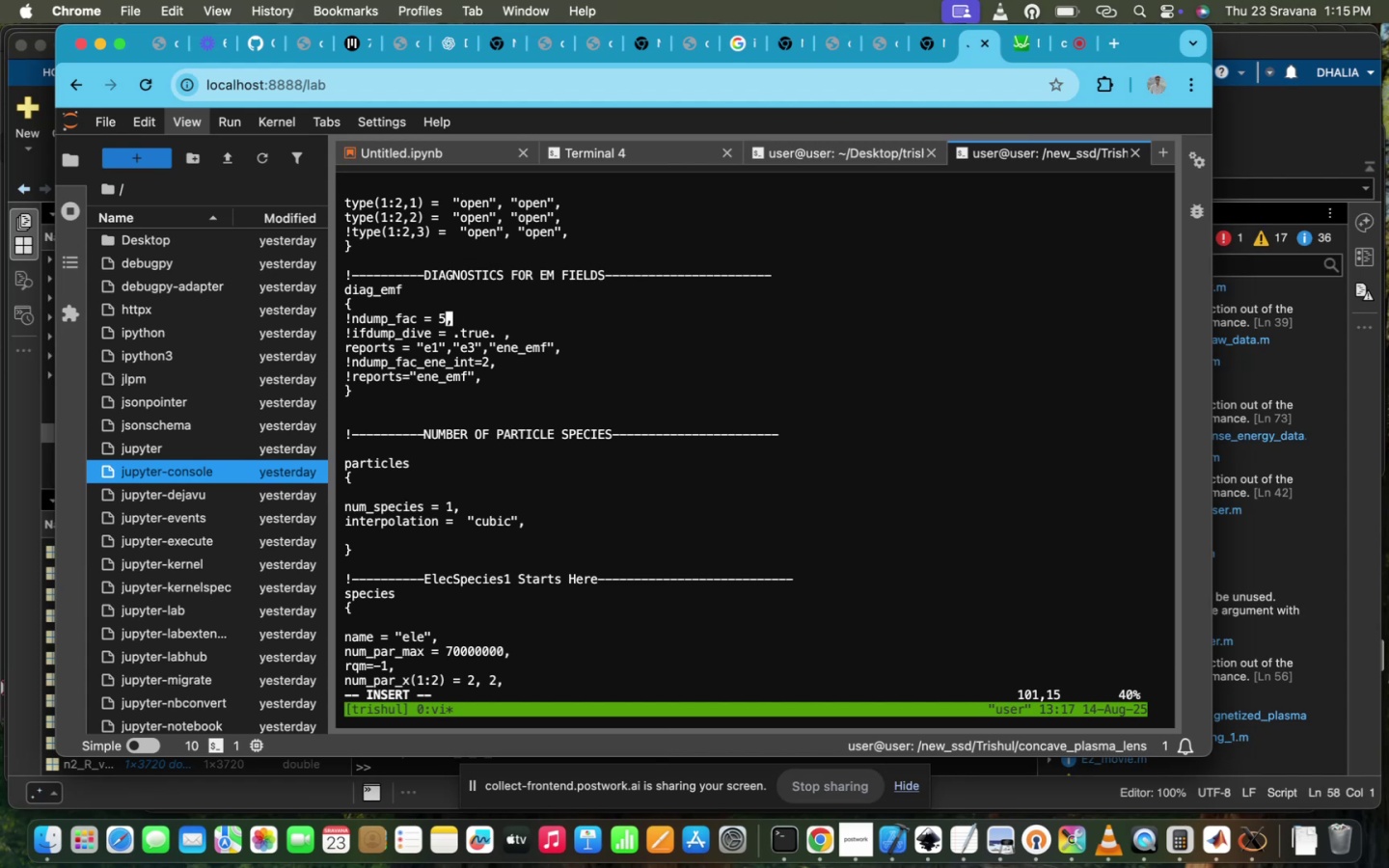 
key(Backspace)
 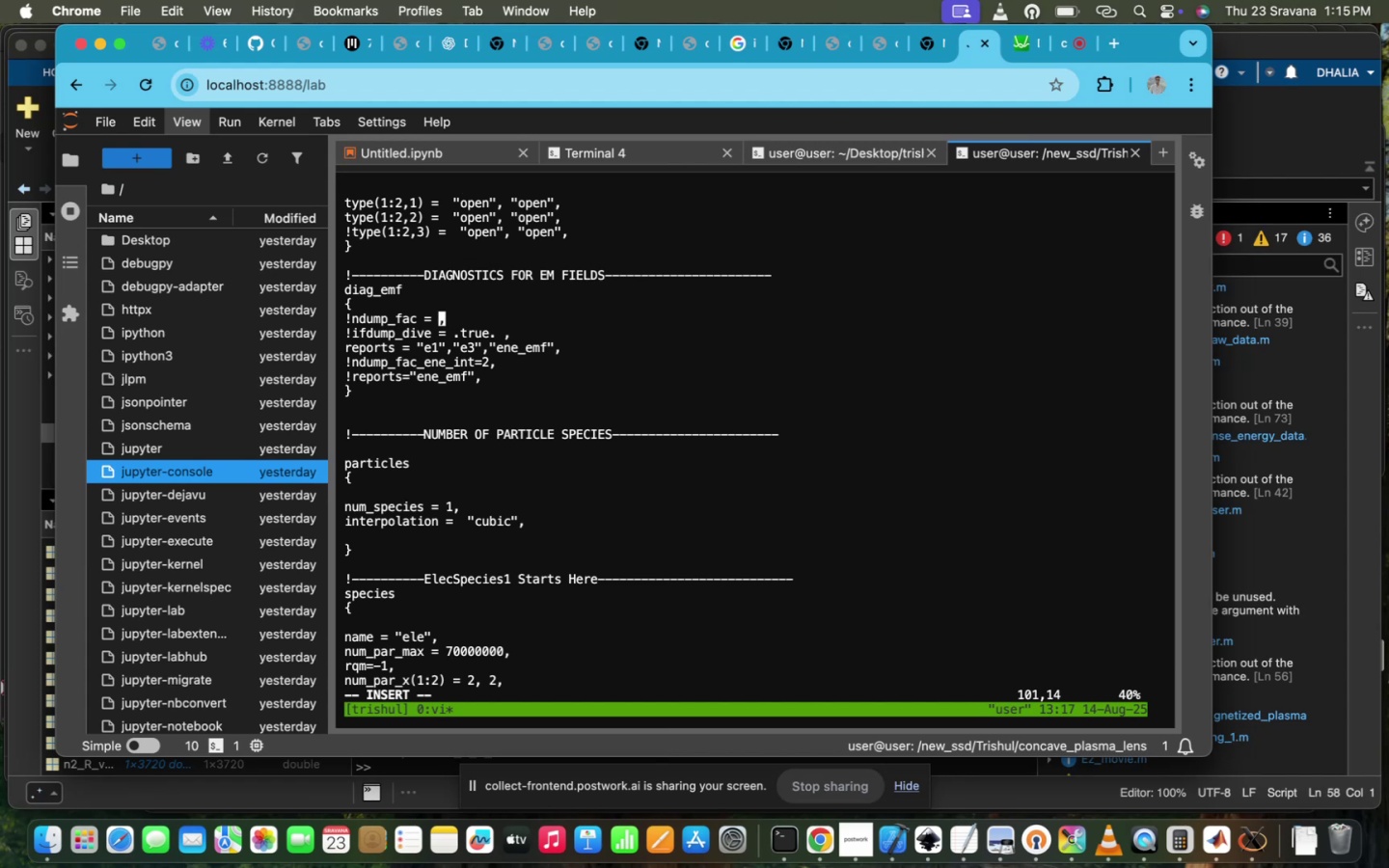 
key(1)
 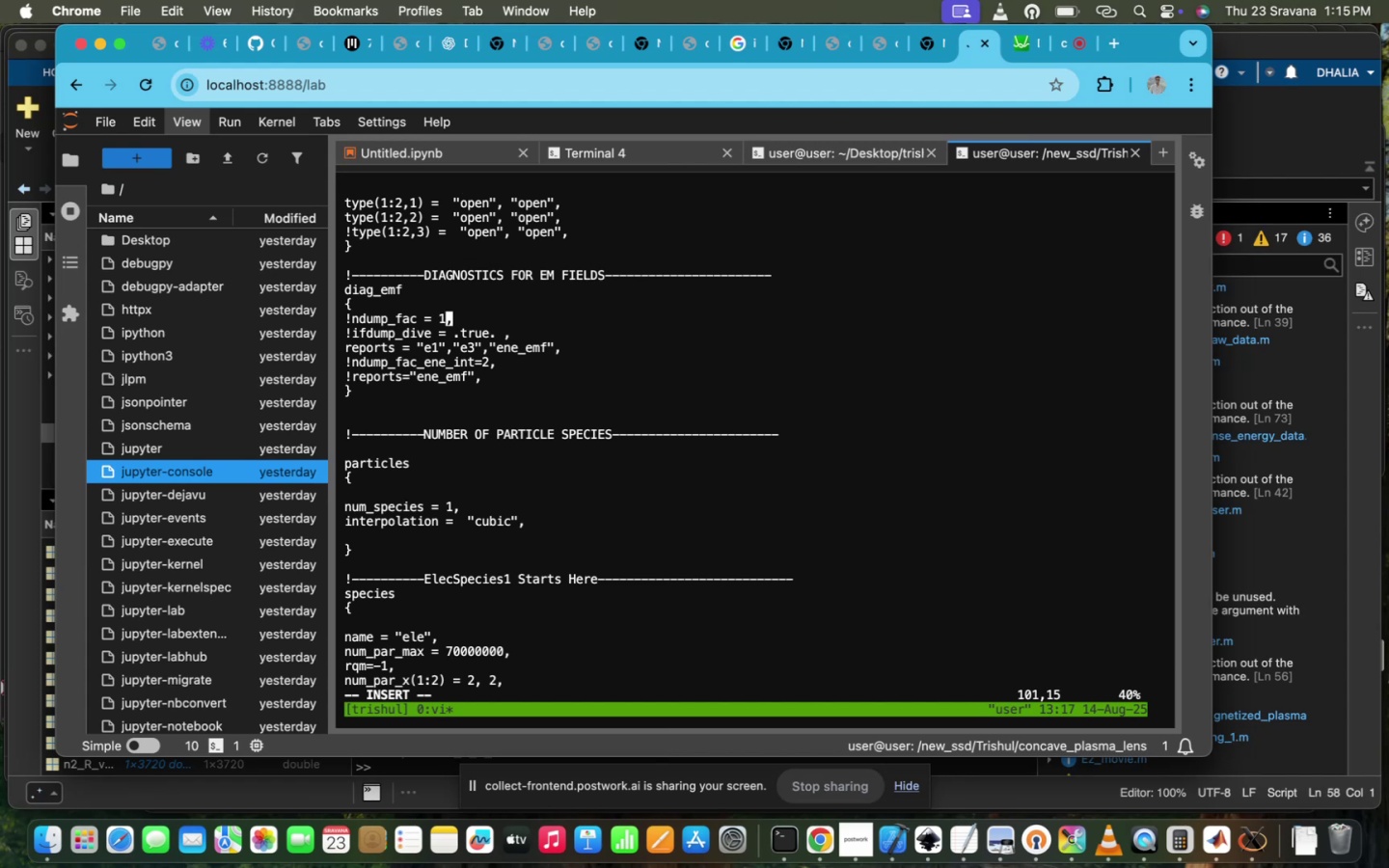 
hold_key(key=ArrowLeft, duration=1.47)
 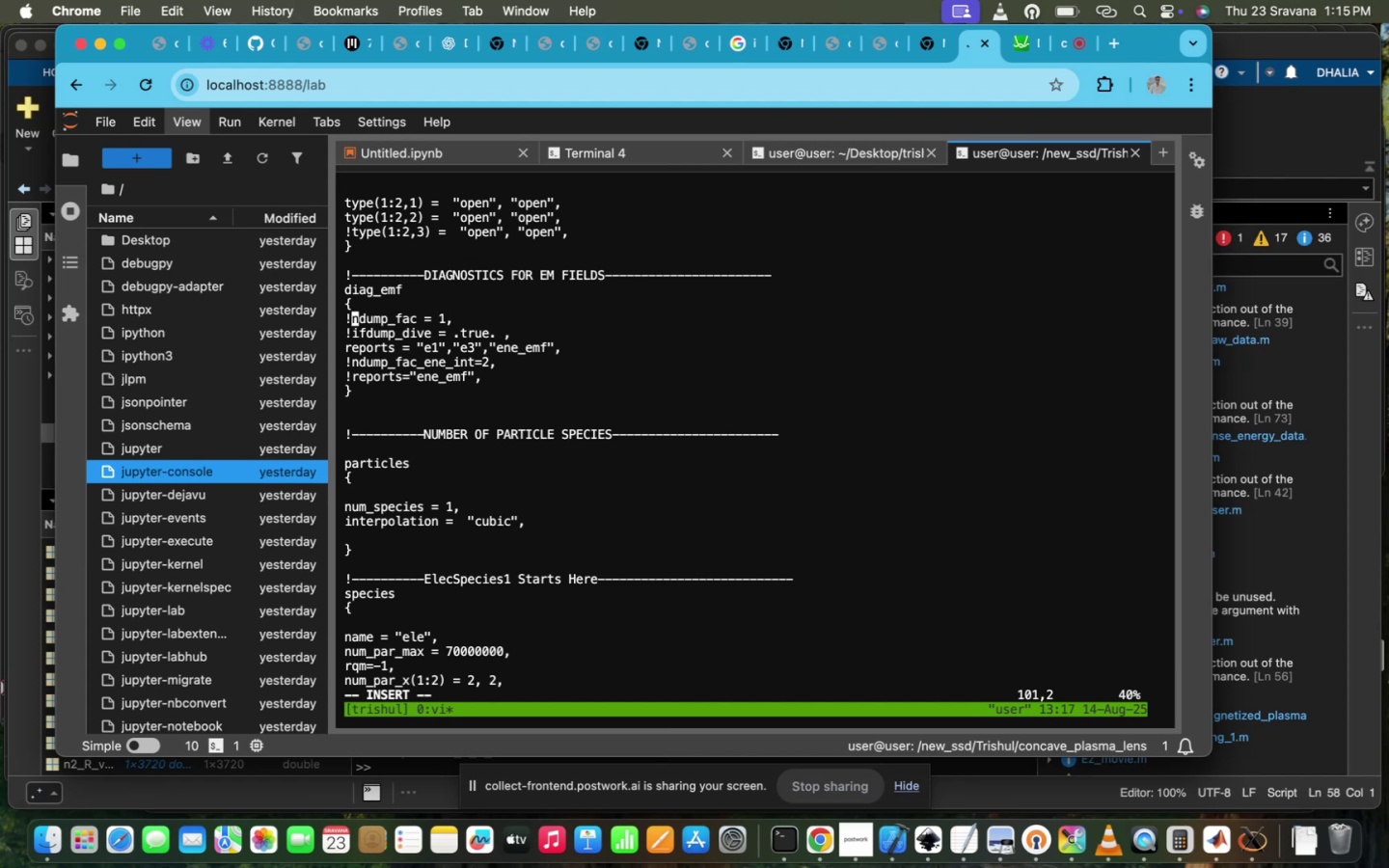 
key(Backspace)
 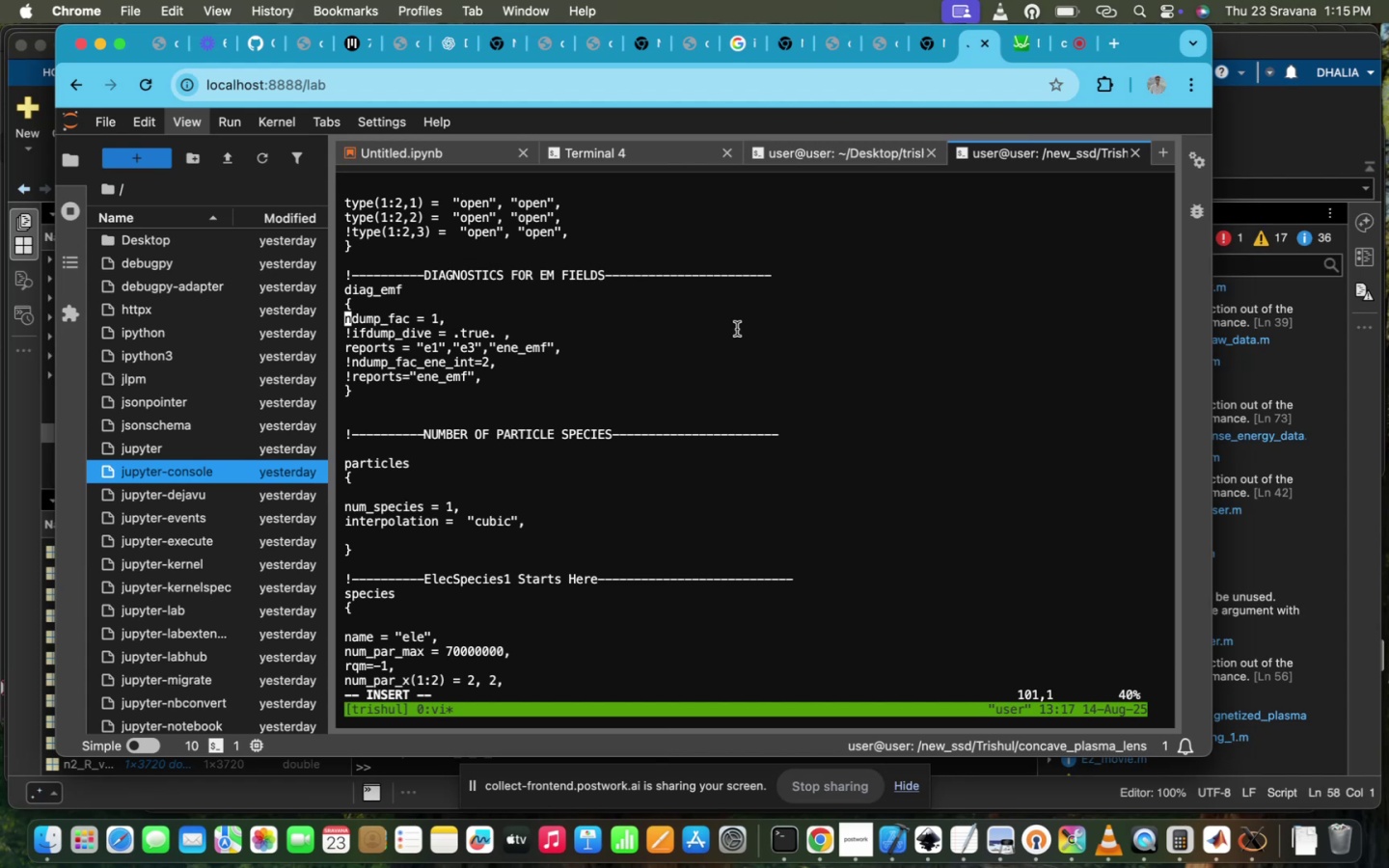 
scroll: coordinate [737, 329], scroll_direction: down, amount: 7.0
 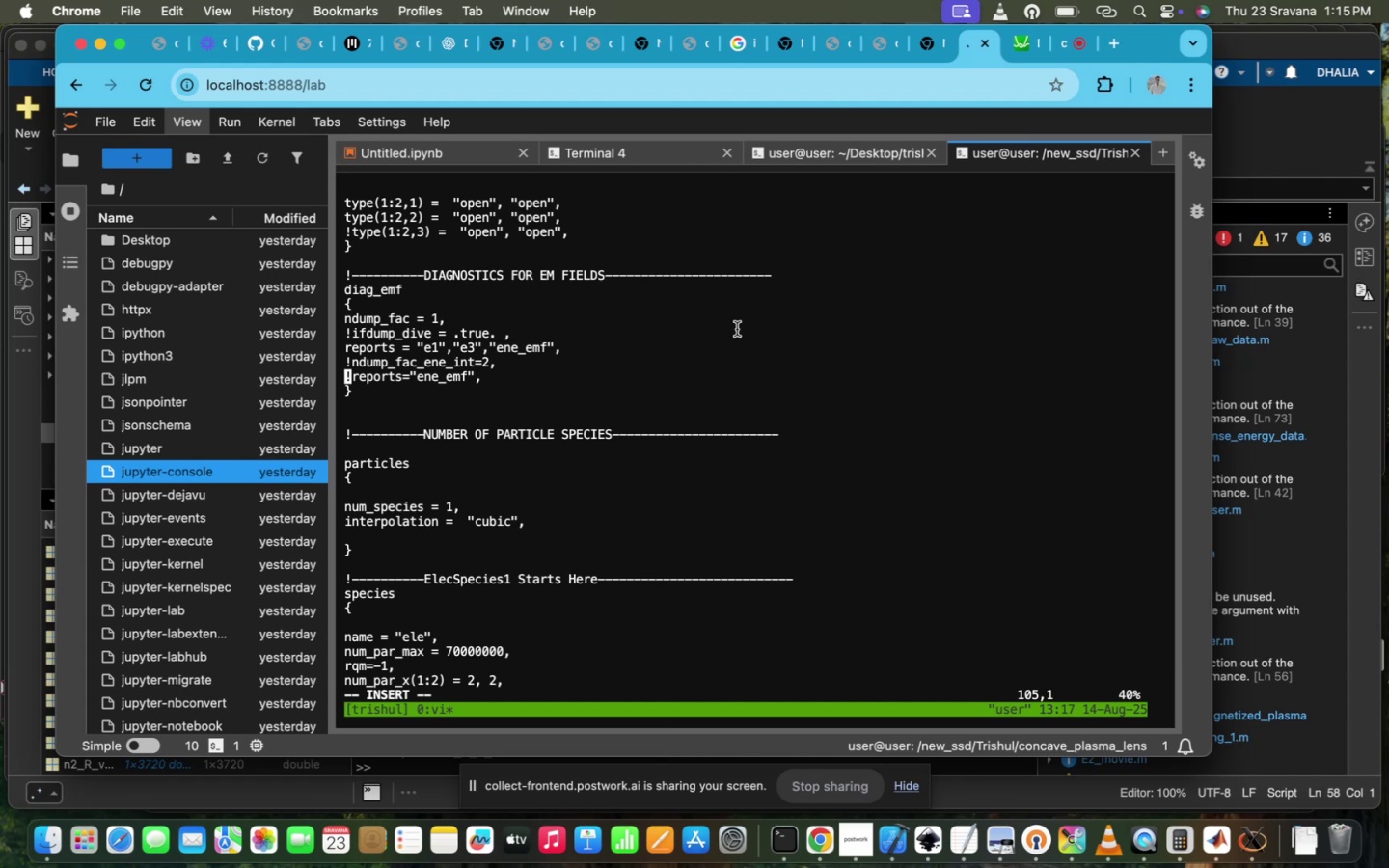 
scroll: coordinate [737, 329], scroll_direction: up, amount: 6.0
 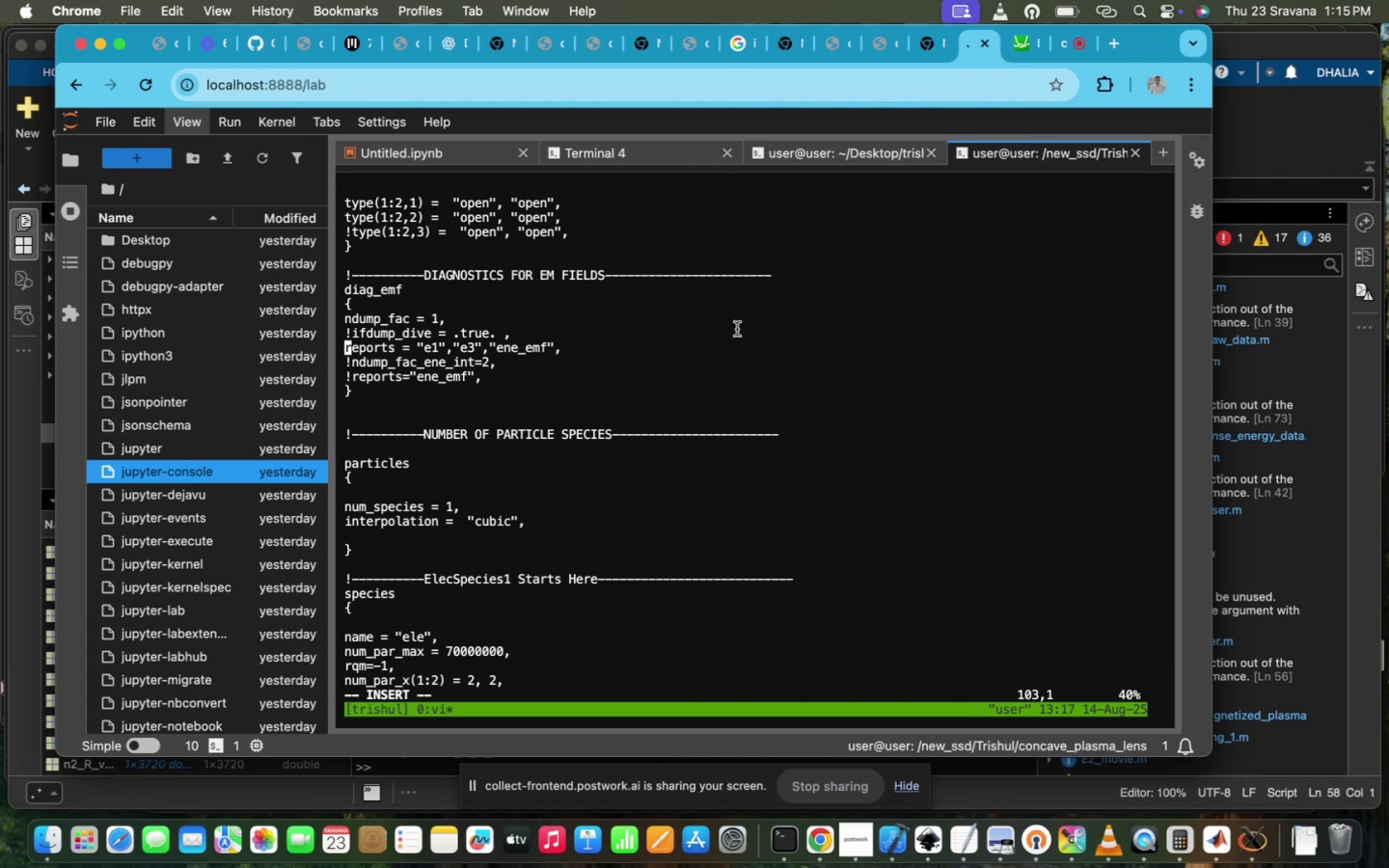 
hold_key(key=ArrowRight, duration=1.58)
 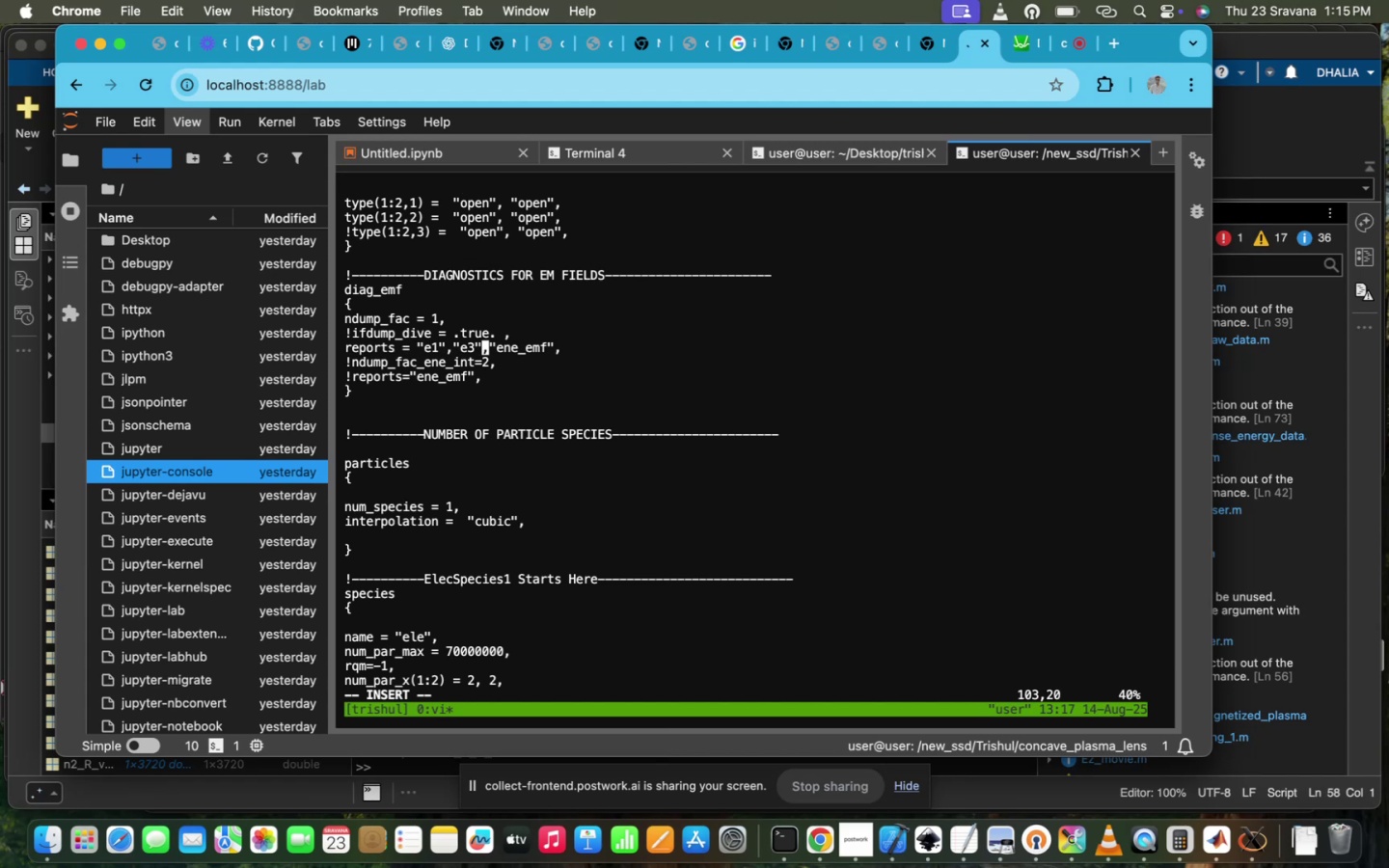 
hold_key(key=ArrowRight, duration=1.4)
 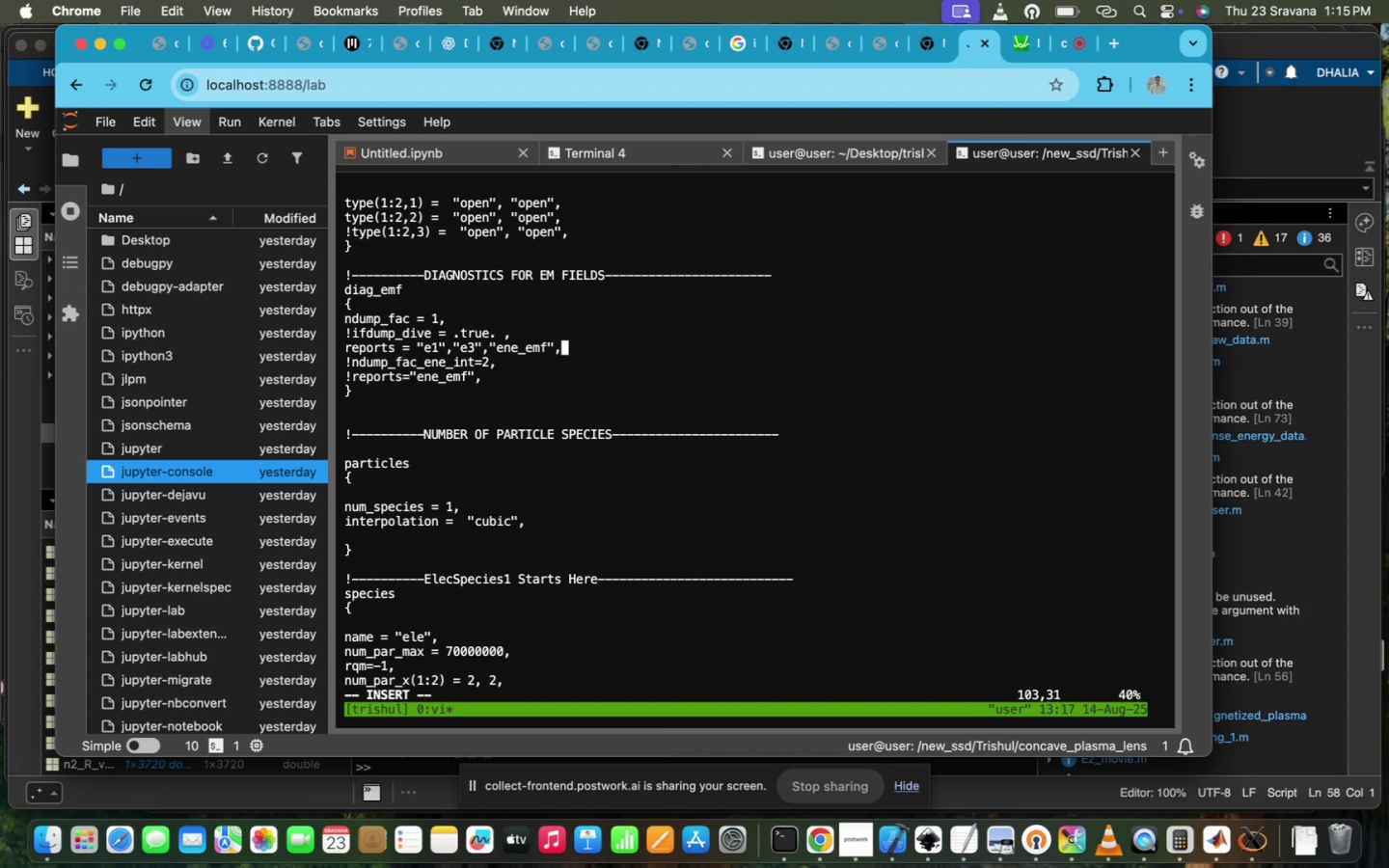 
hold_key(key=Backspace, duration=1.21)
 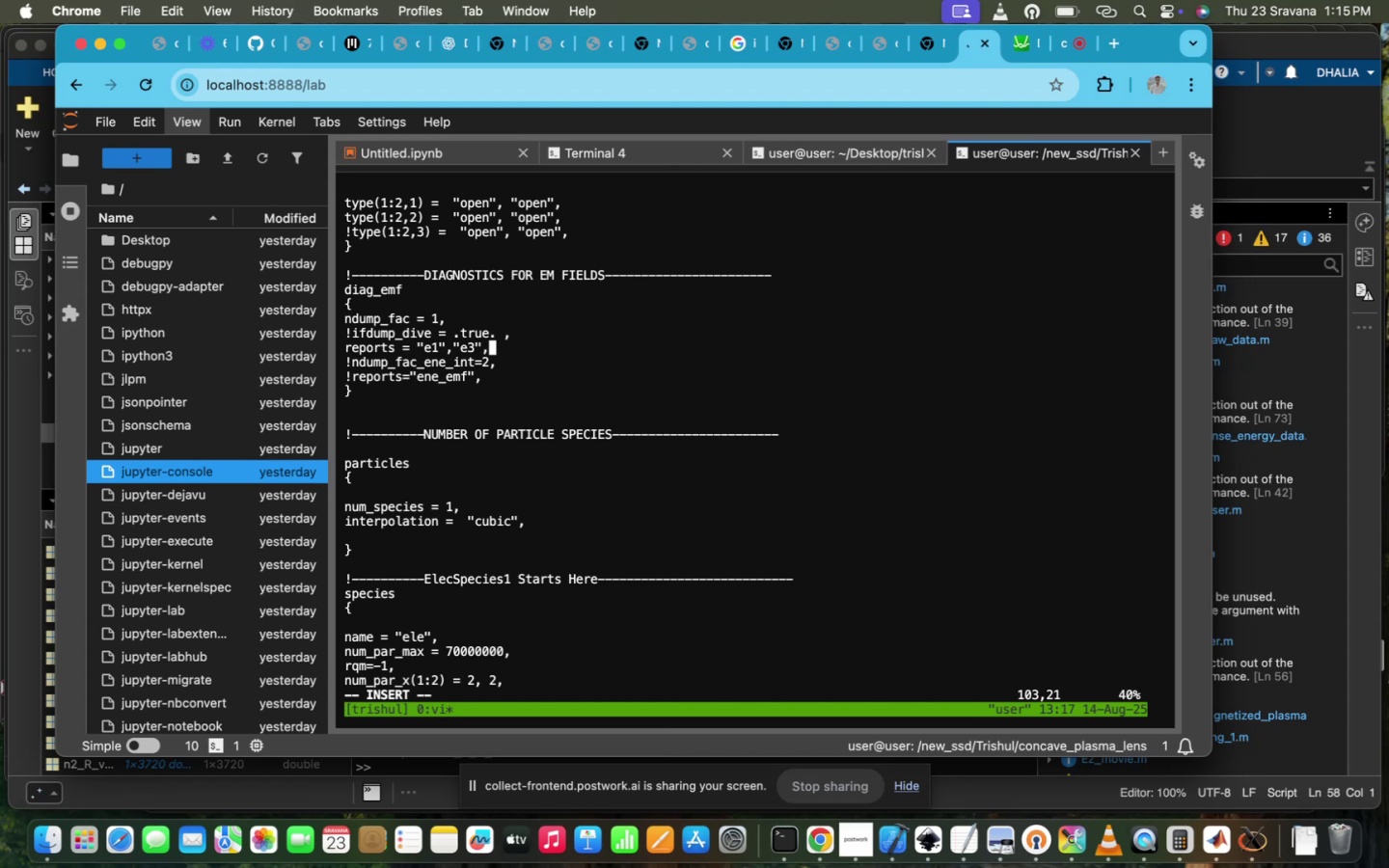 
key(Backspace)
 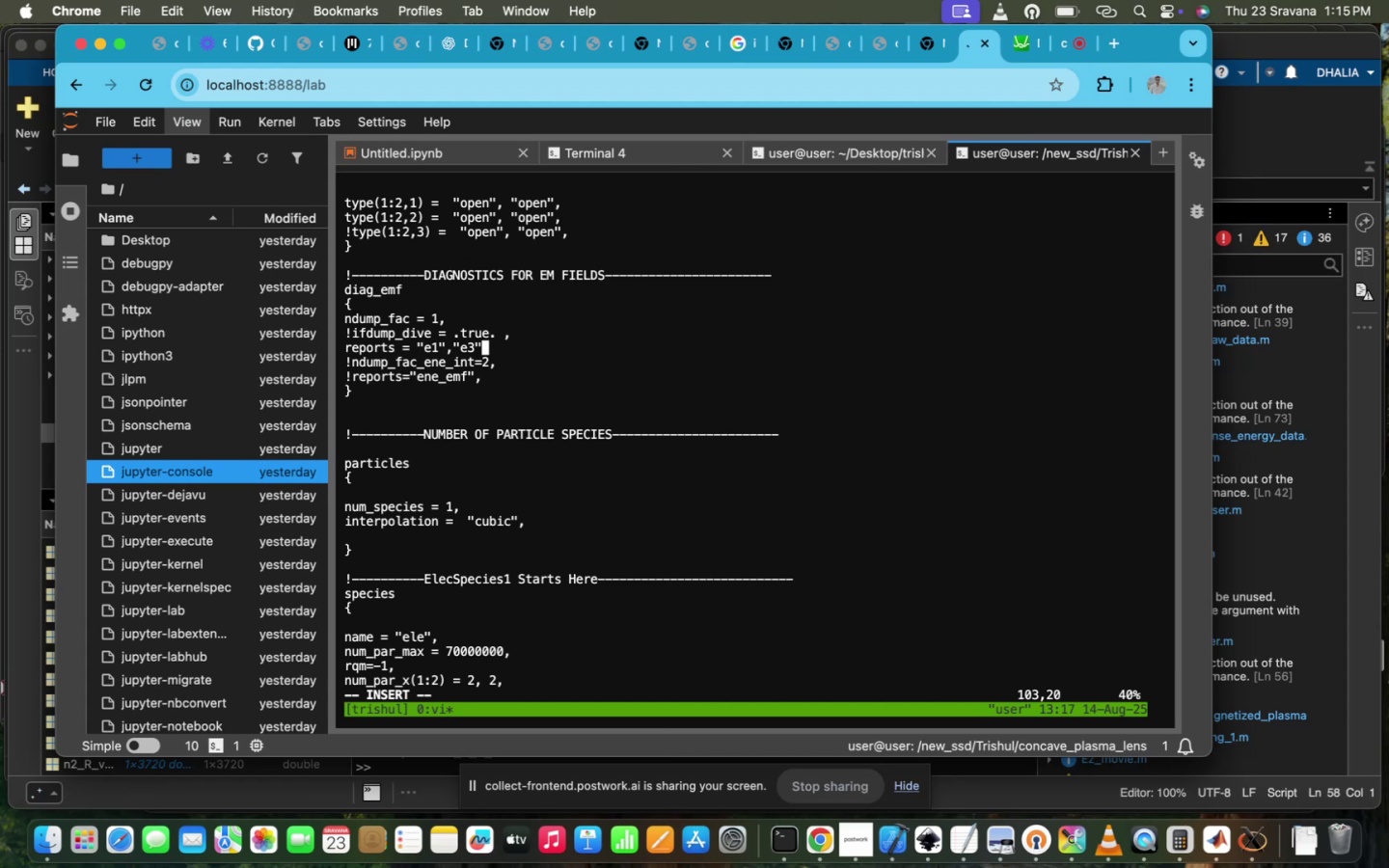 
key(Comma)
 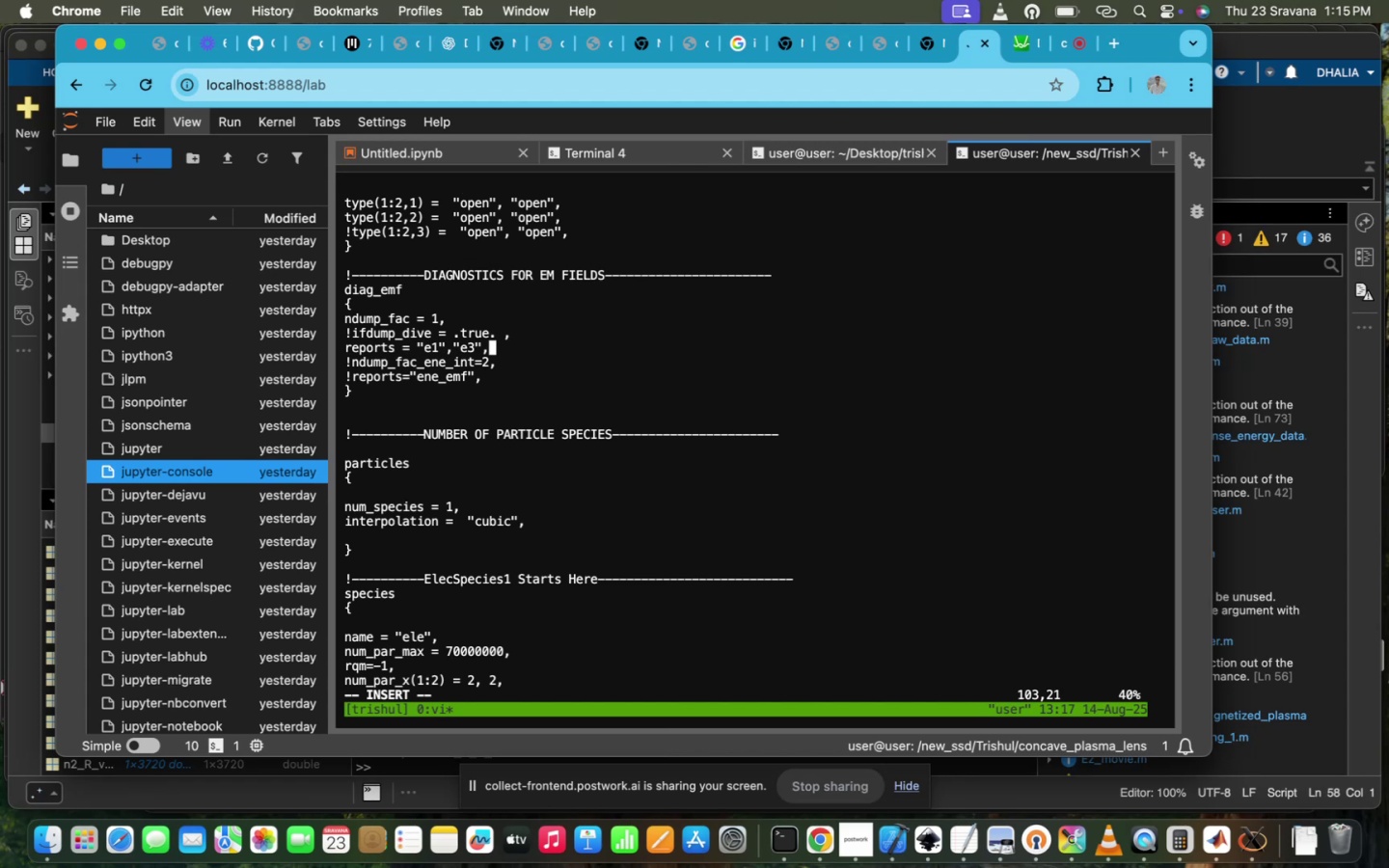 
scroll: coordinate [737, 329], scroll_direction: up, amount: 237.0
 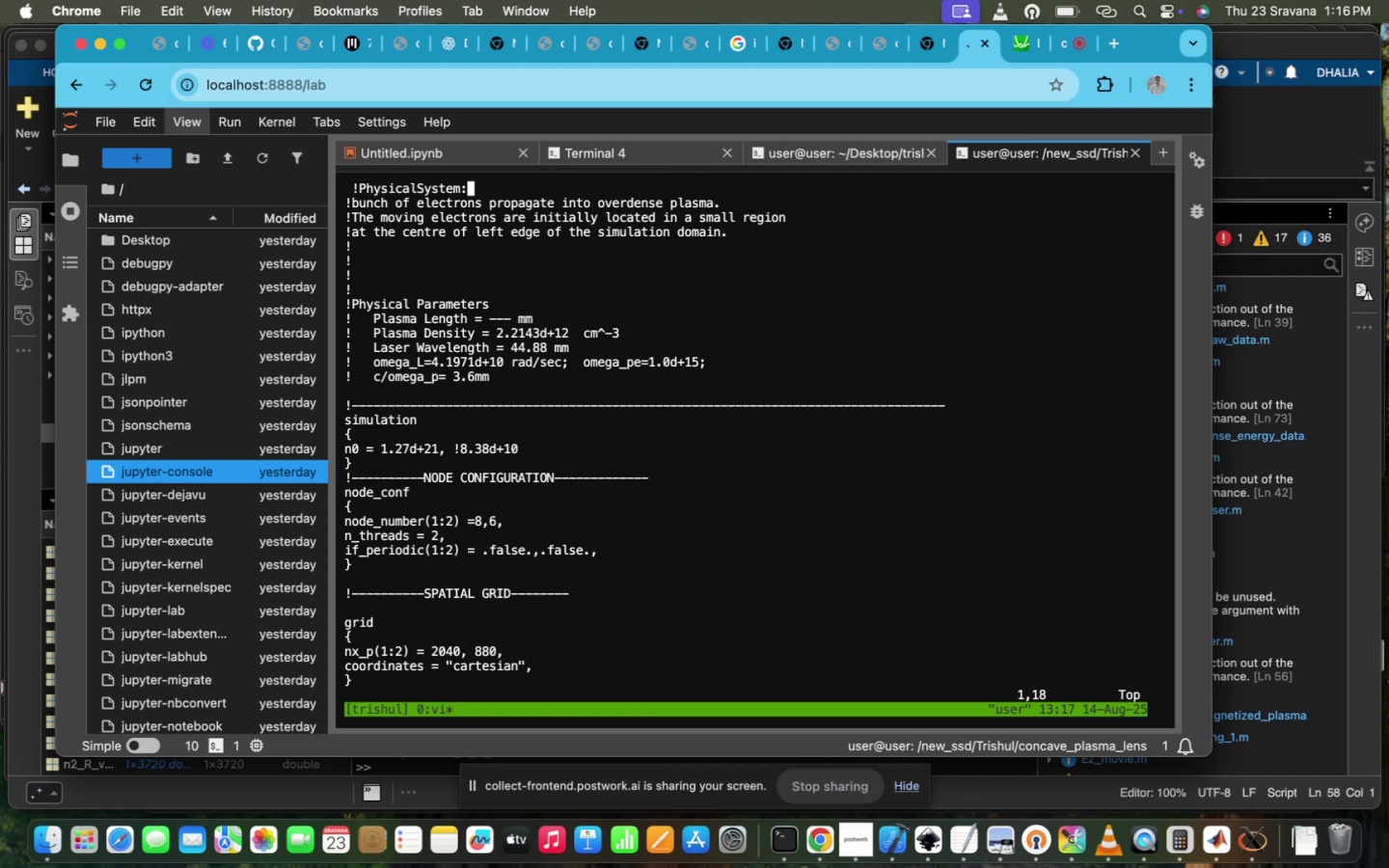 
key(Escape)
type(:wq!)
 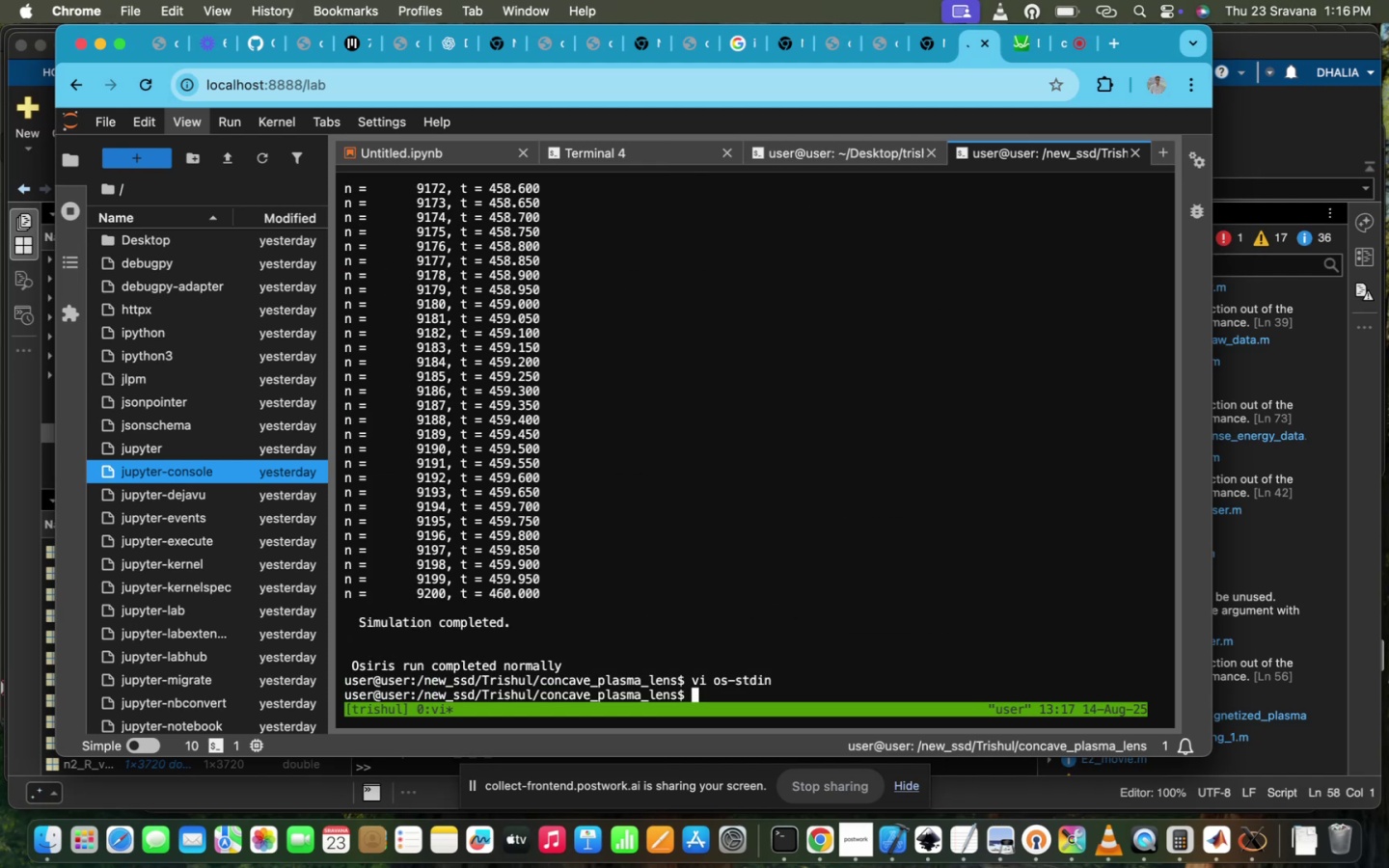 
 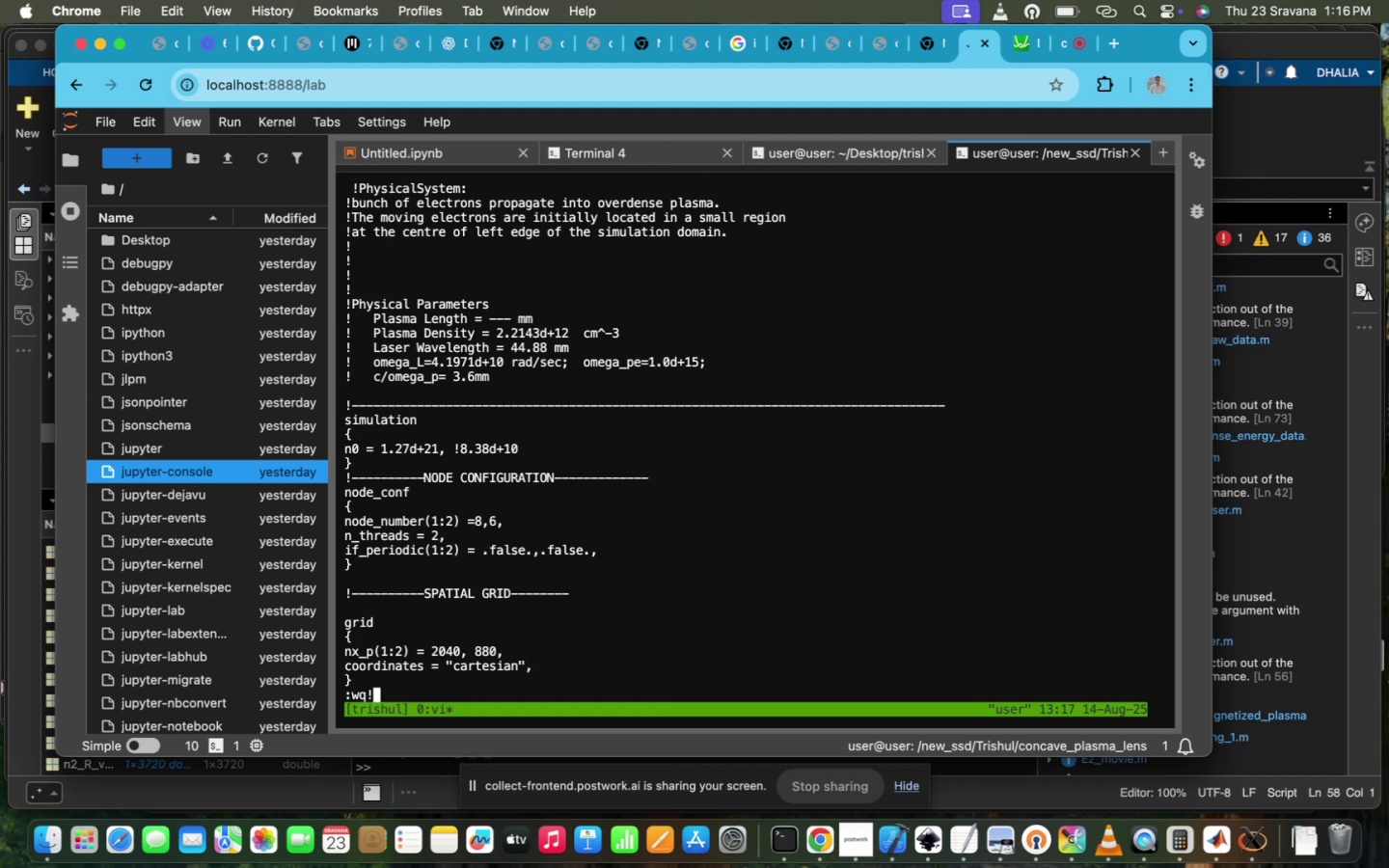 
key(Enter)
 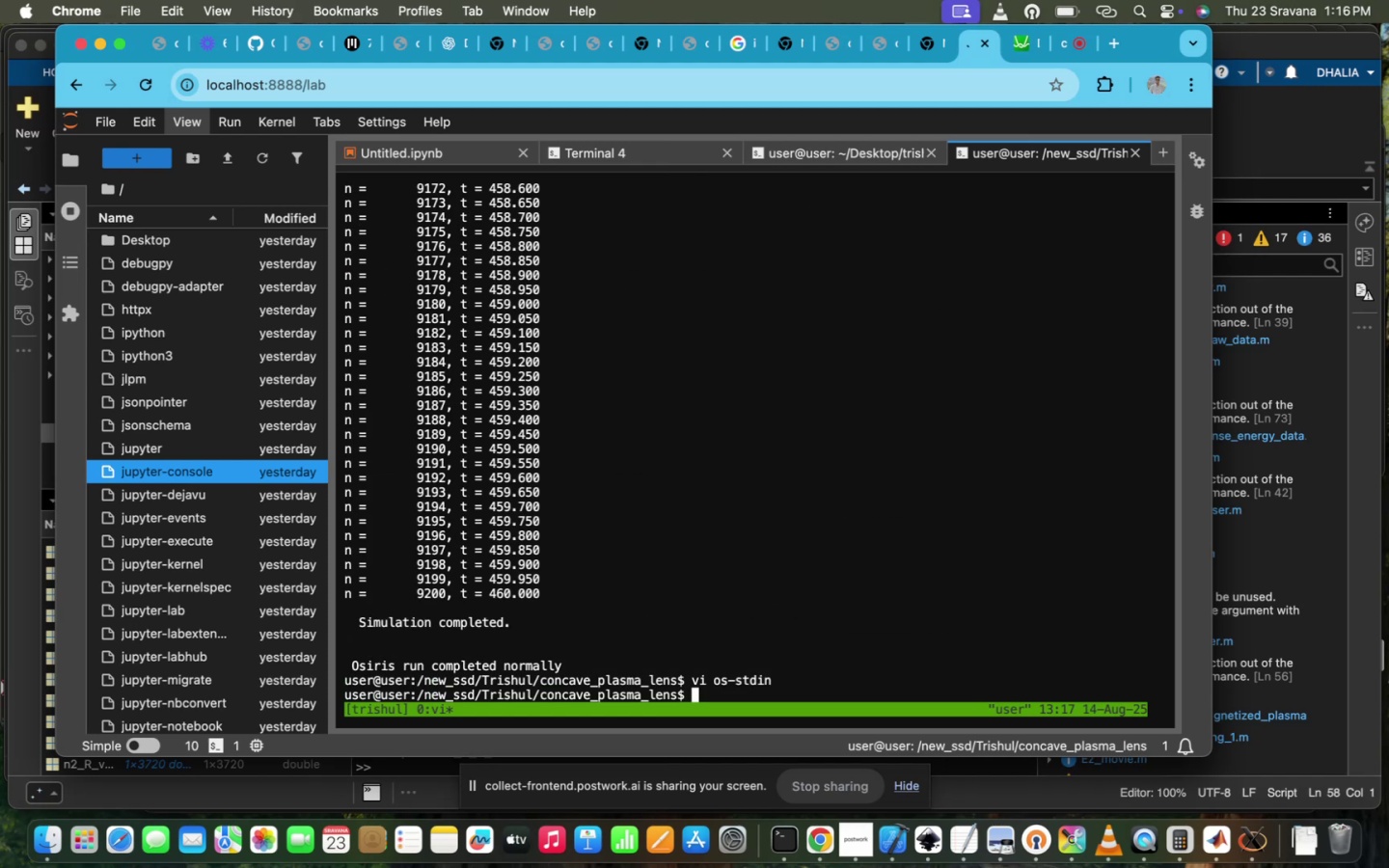 
key(ArrowUp)
 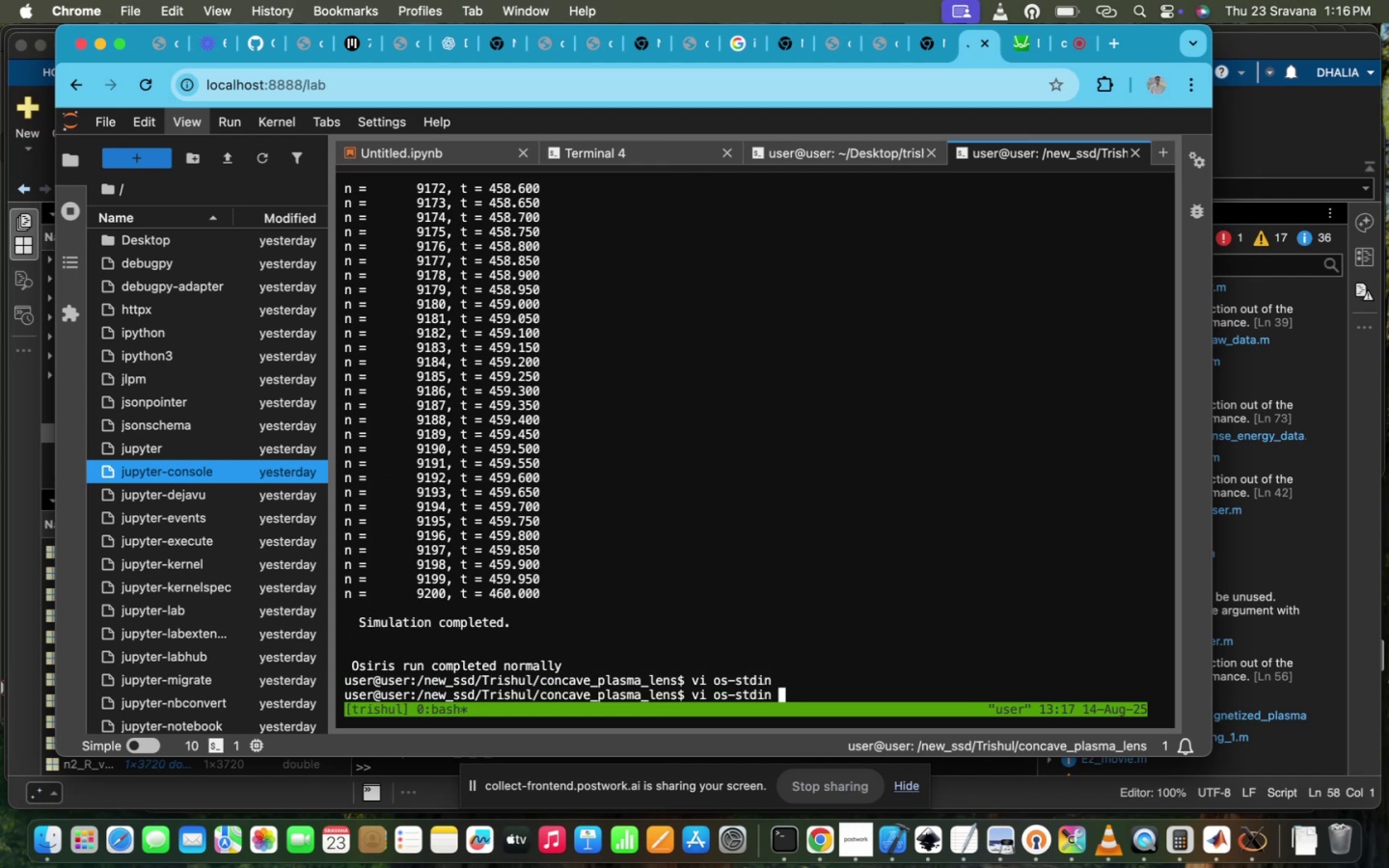 
key(ArrowUp)
 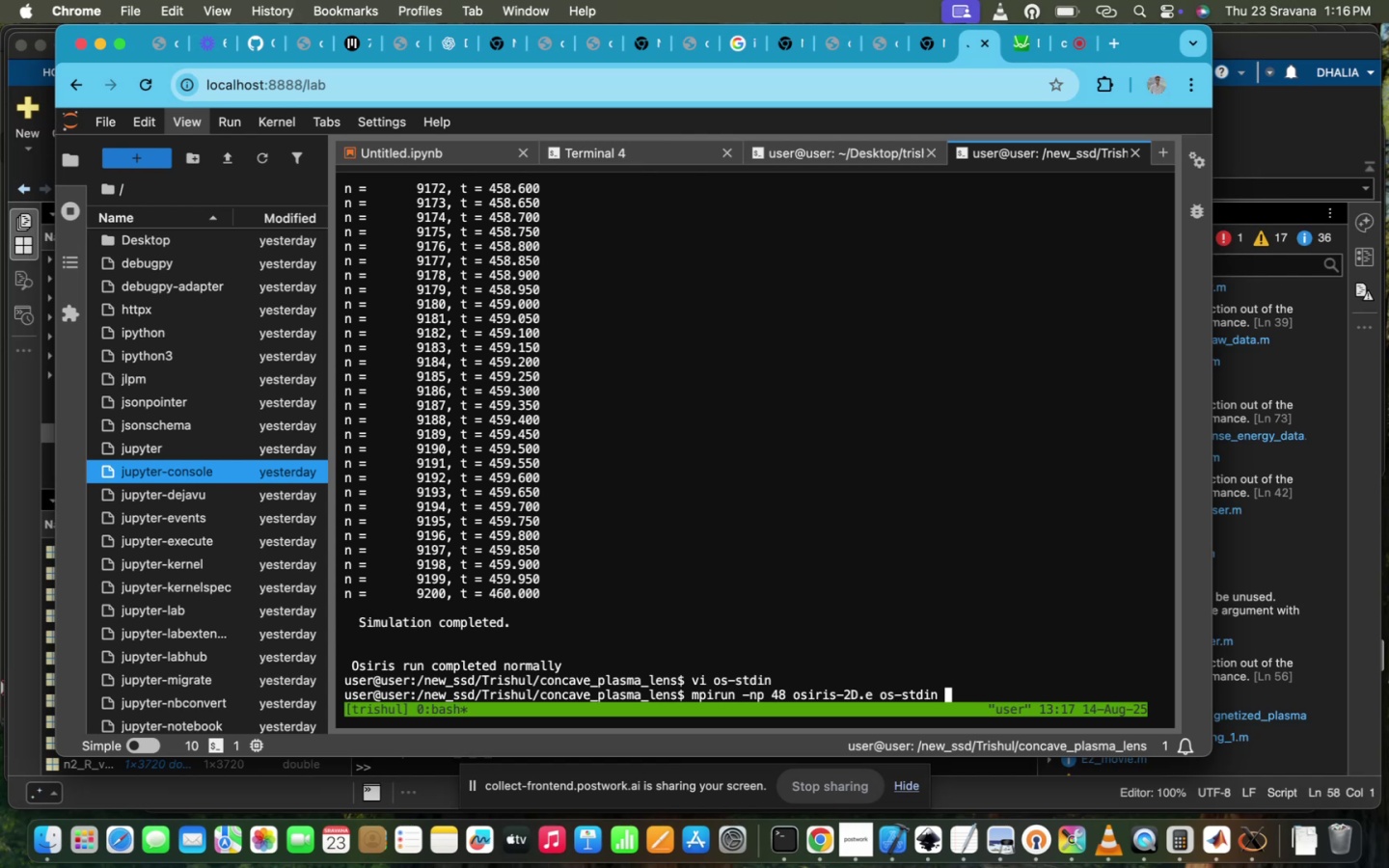 
key(Enter)
 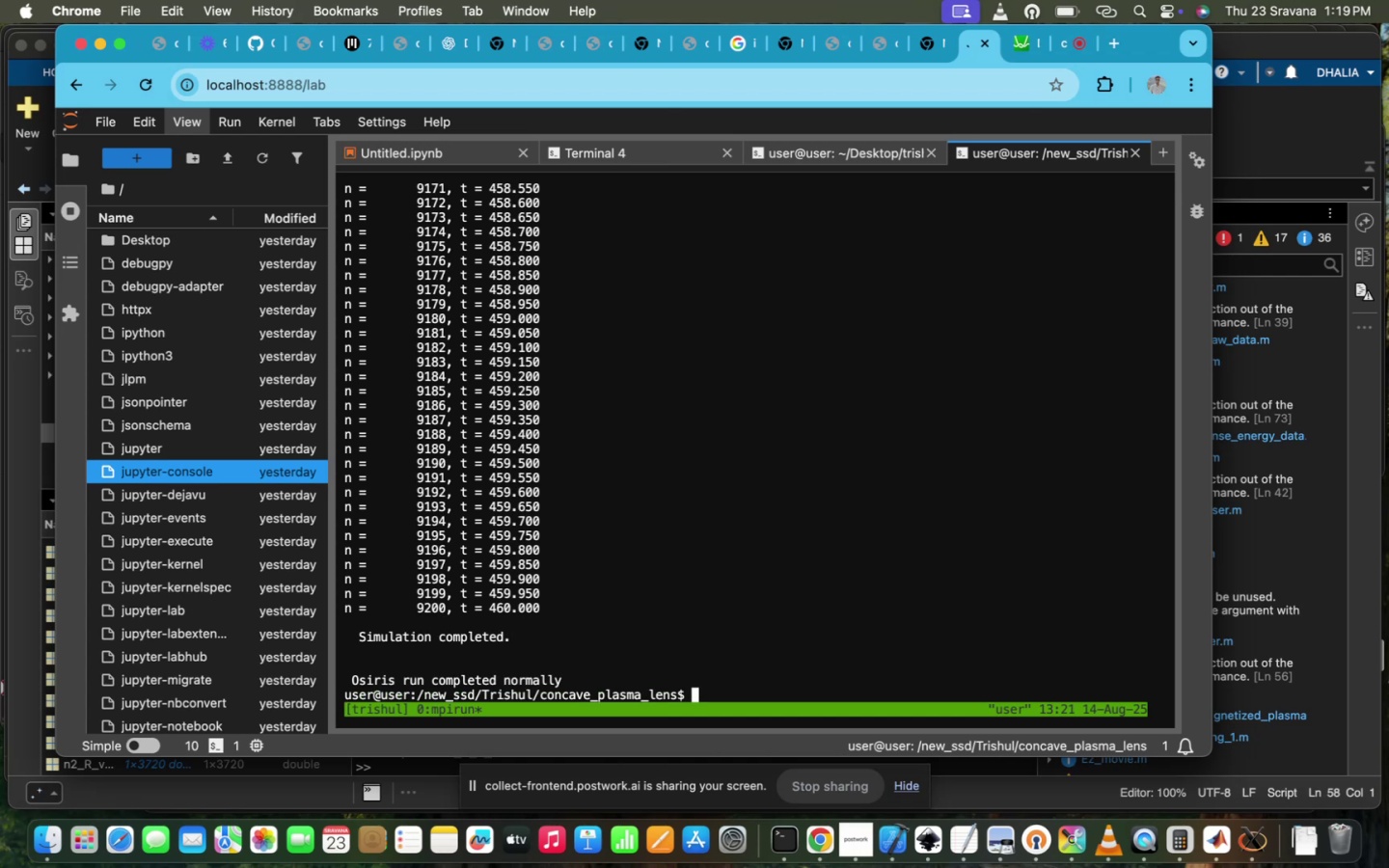 
wait(213.14)
 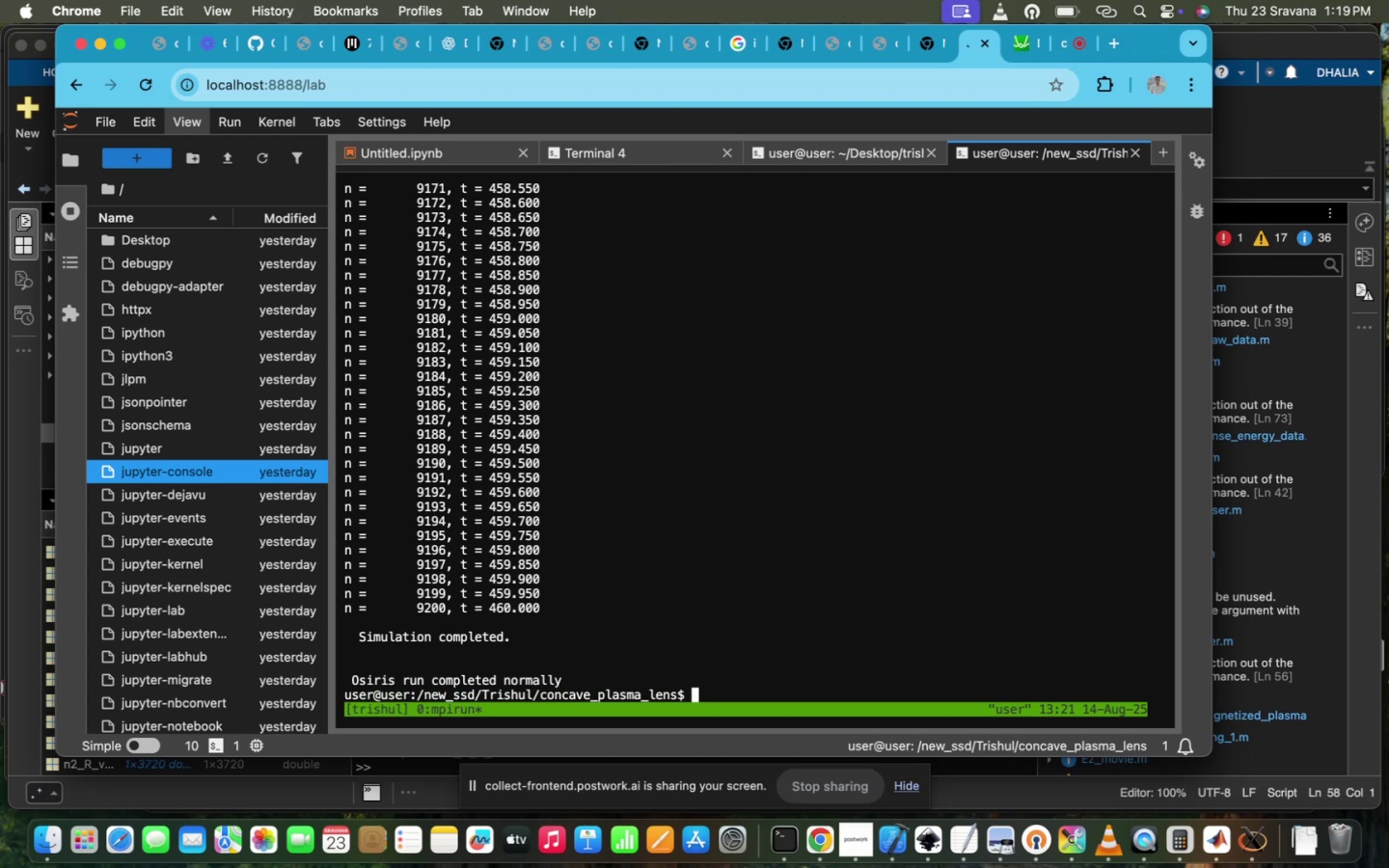 
type(ls)
 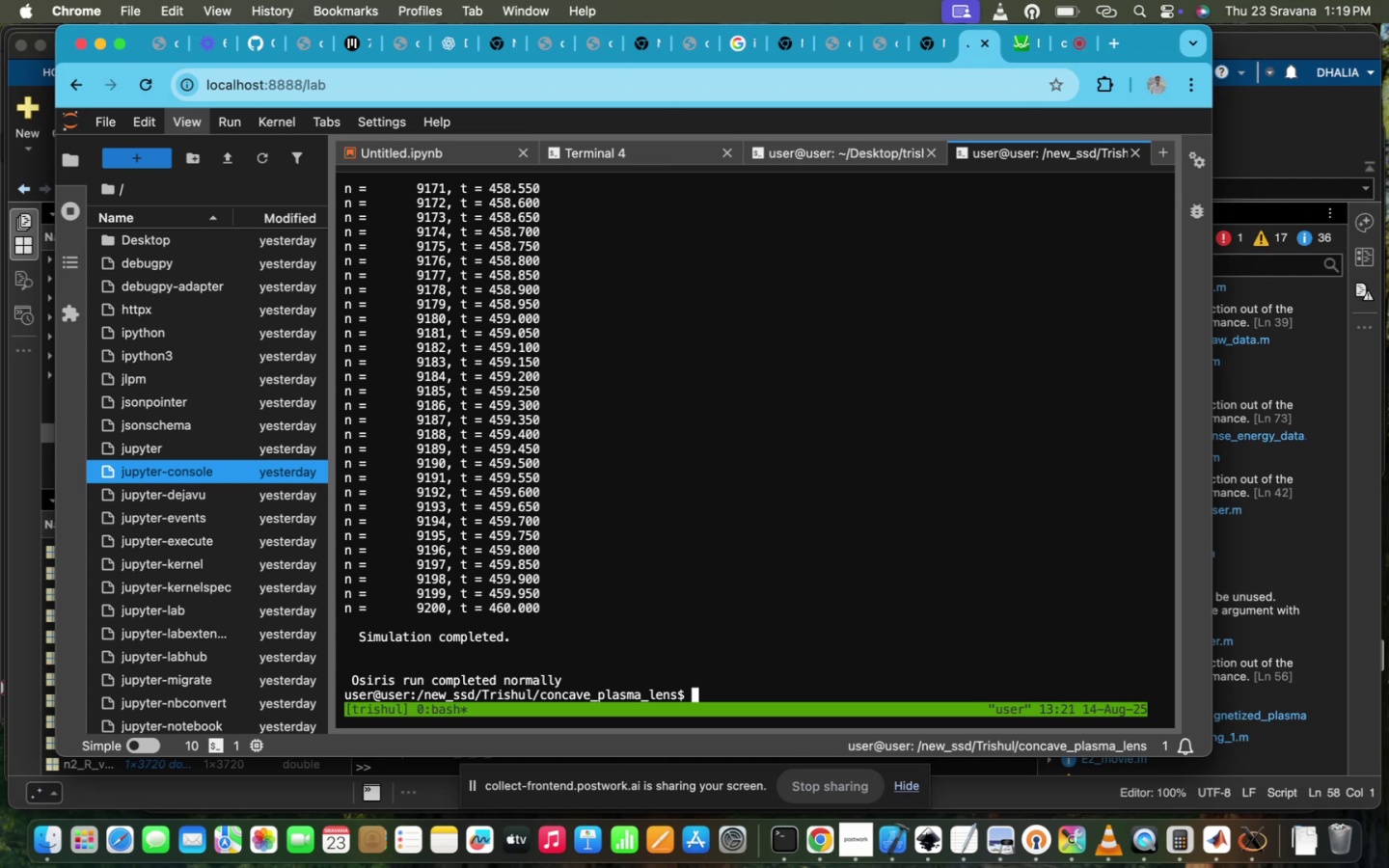 
key(Enter)
 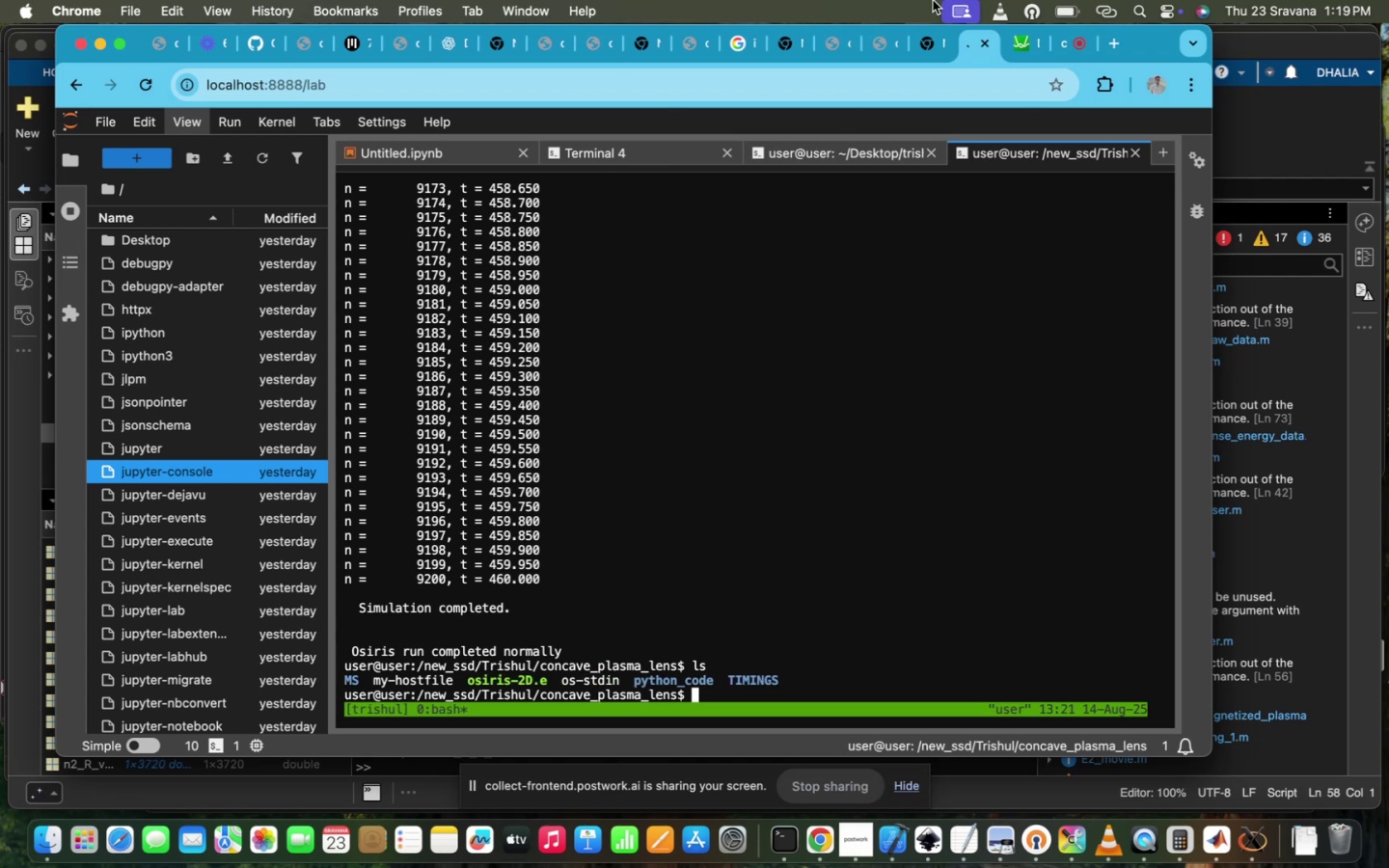 
type(exit)
 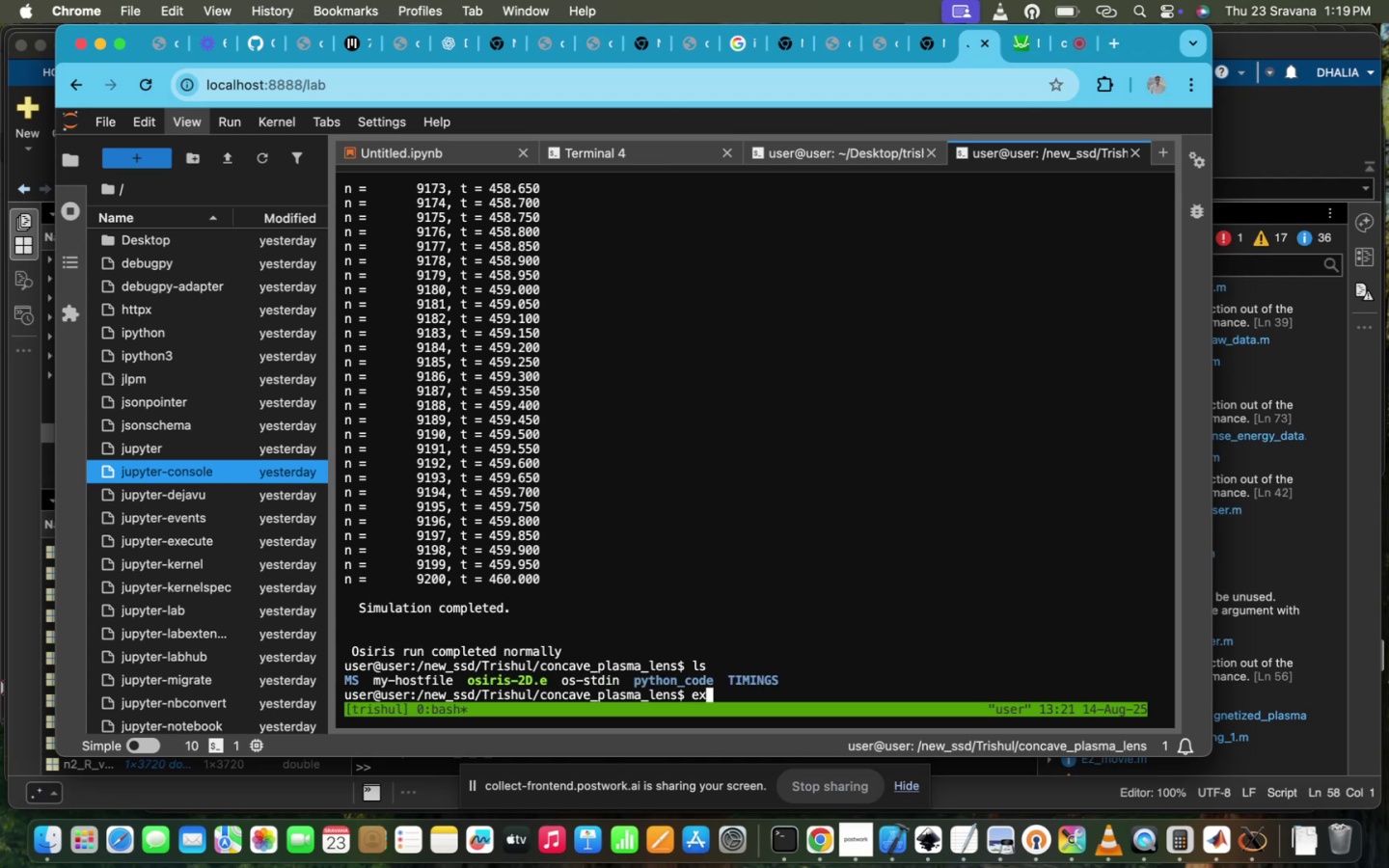 
key(Enter)
 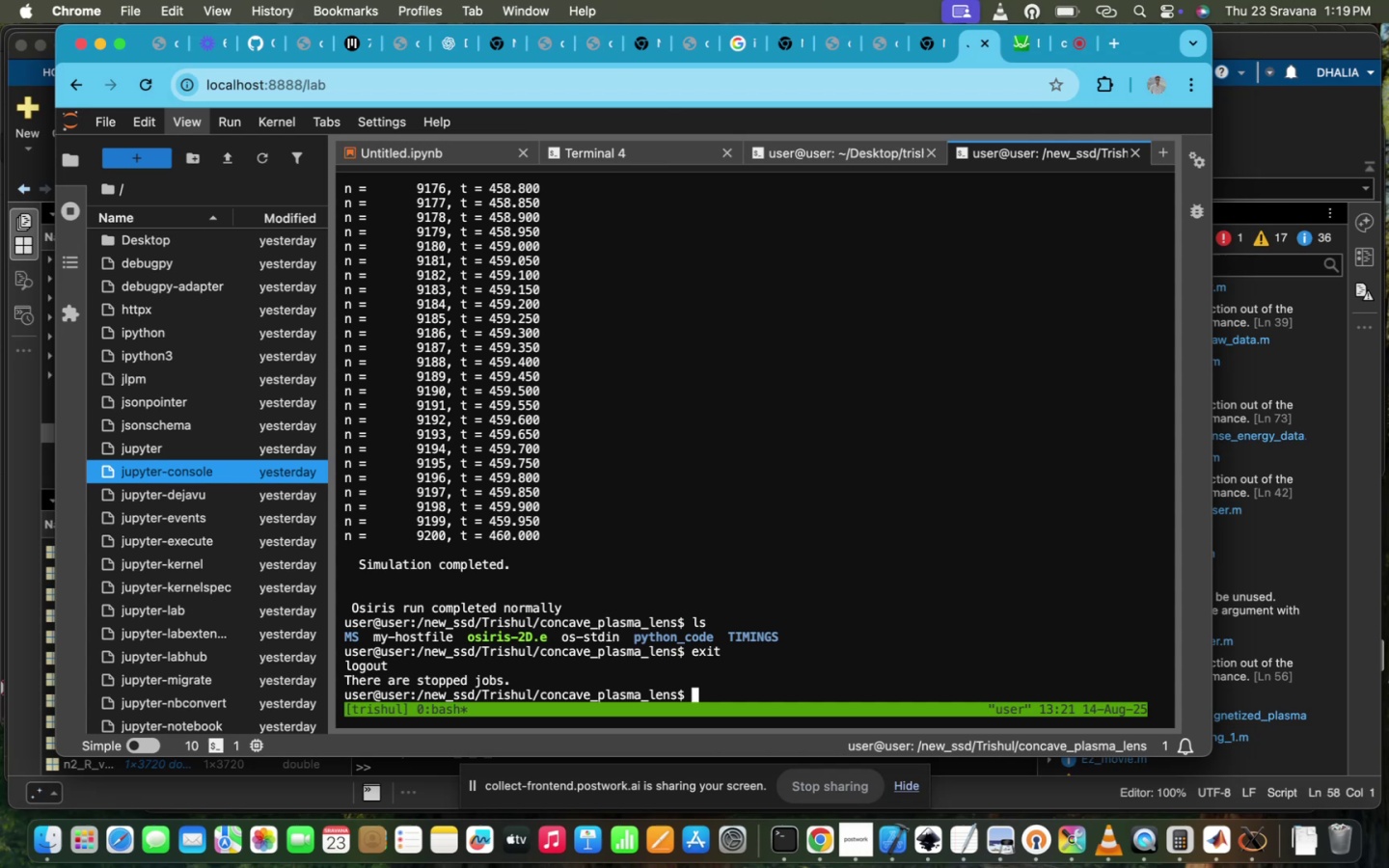 
key(ArrowUp)
 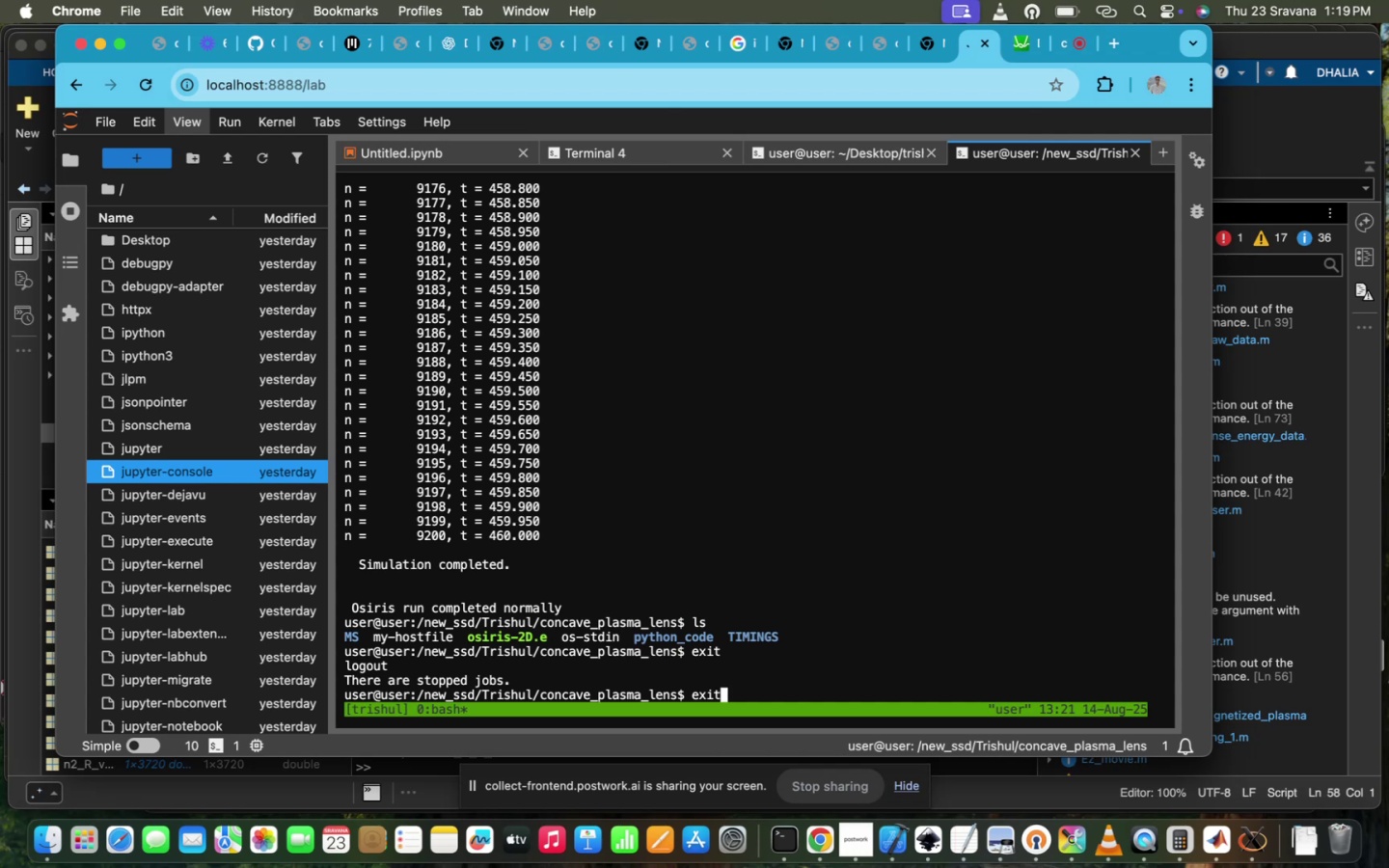 
key(Enter)
 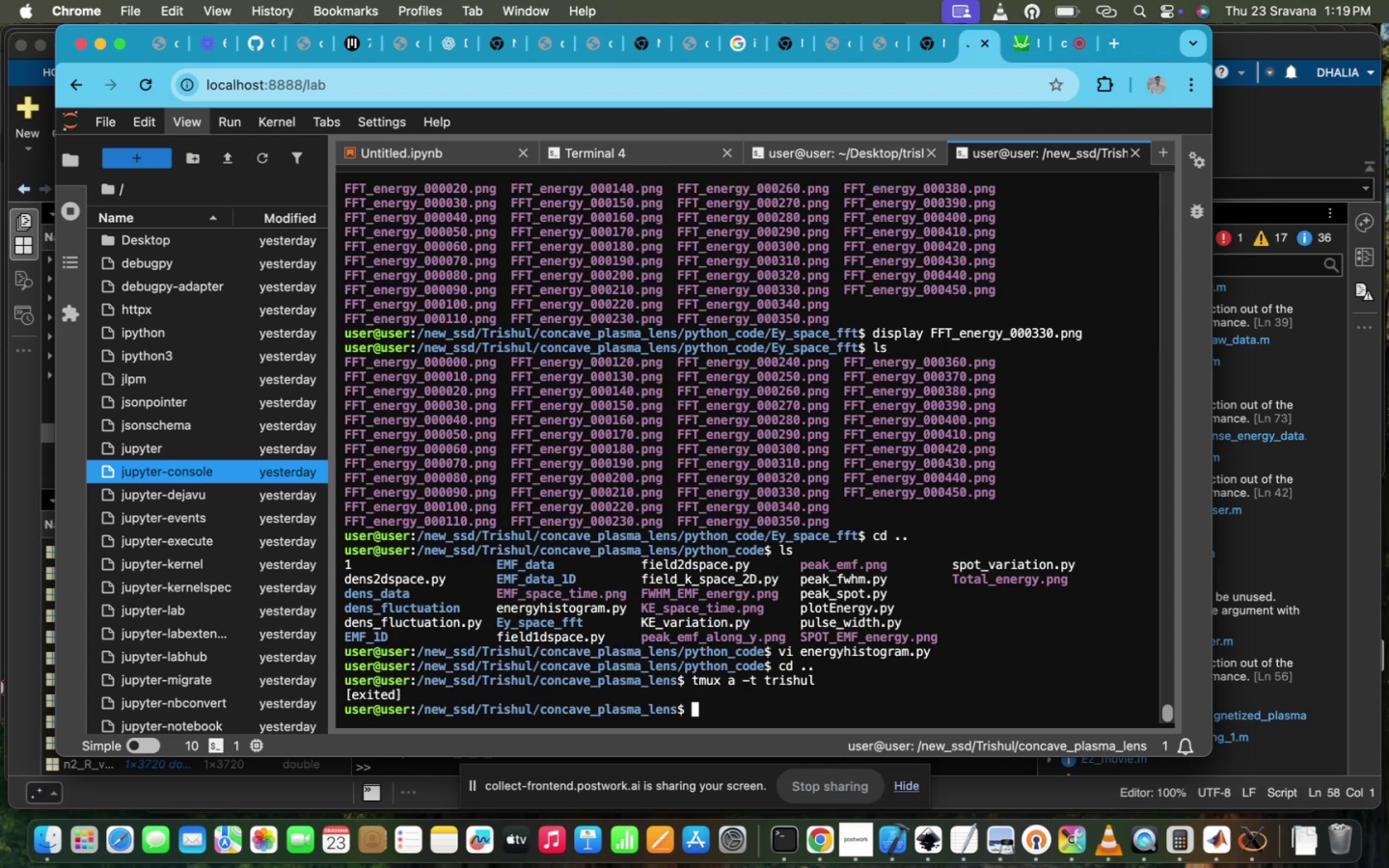 
wait(5.19)
 